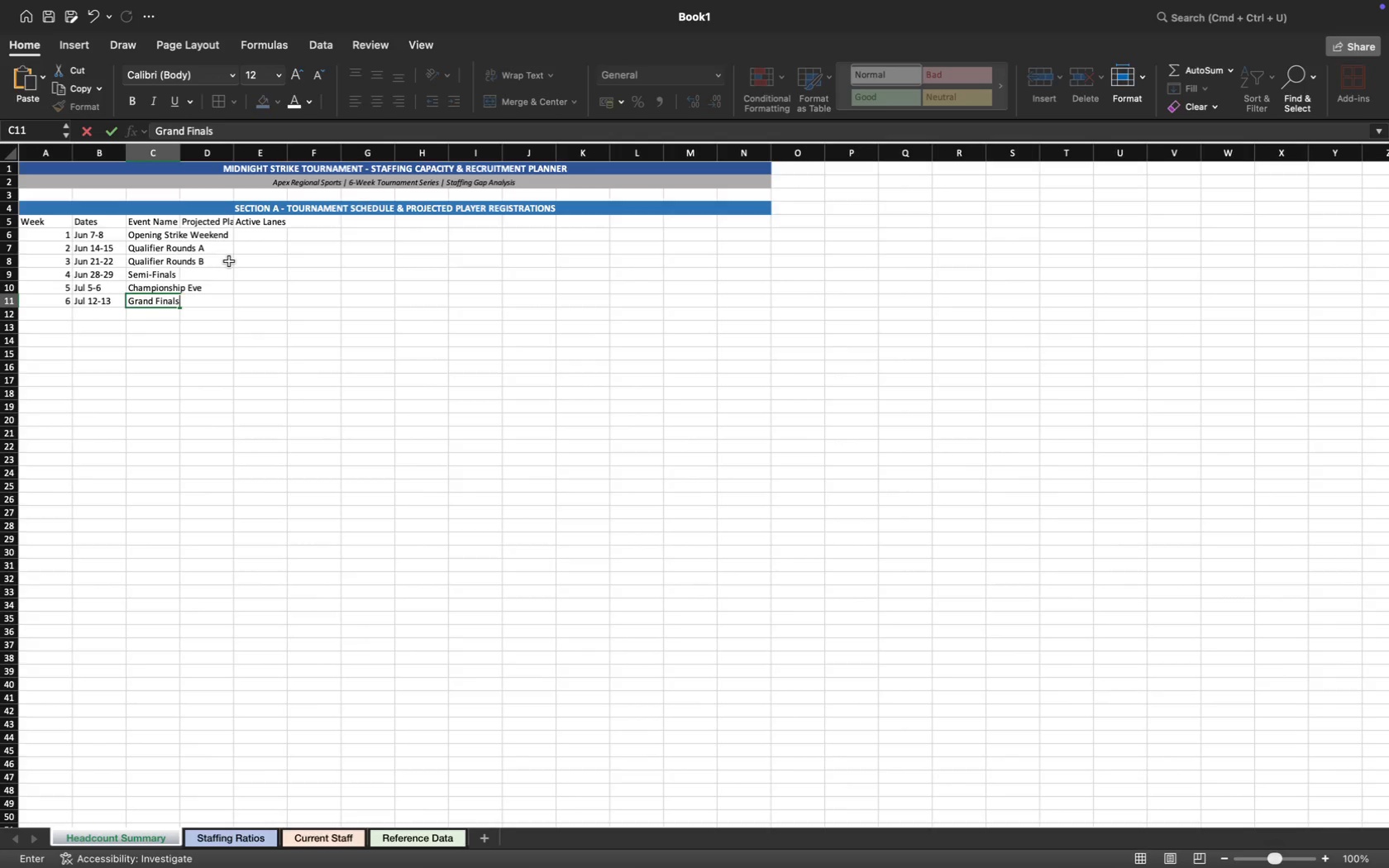 
left_click_drag(start_coordinate=[179, 152], to_coordinate=[249, 174])
 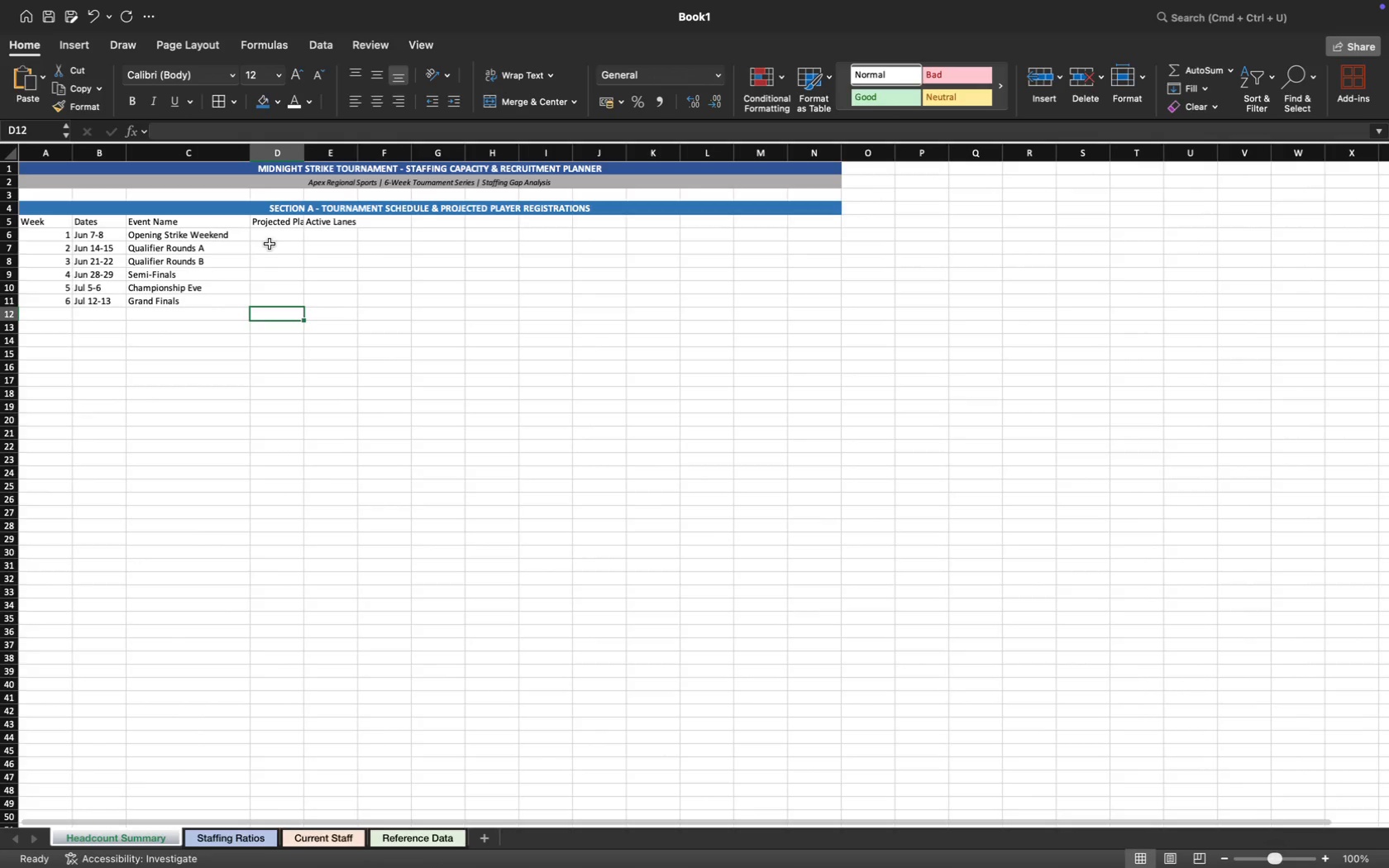 
left_click([274, 241])
 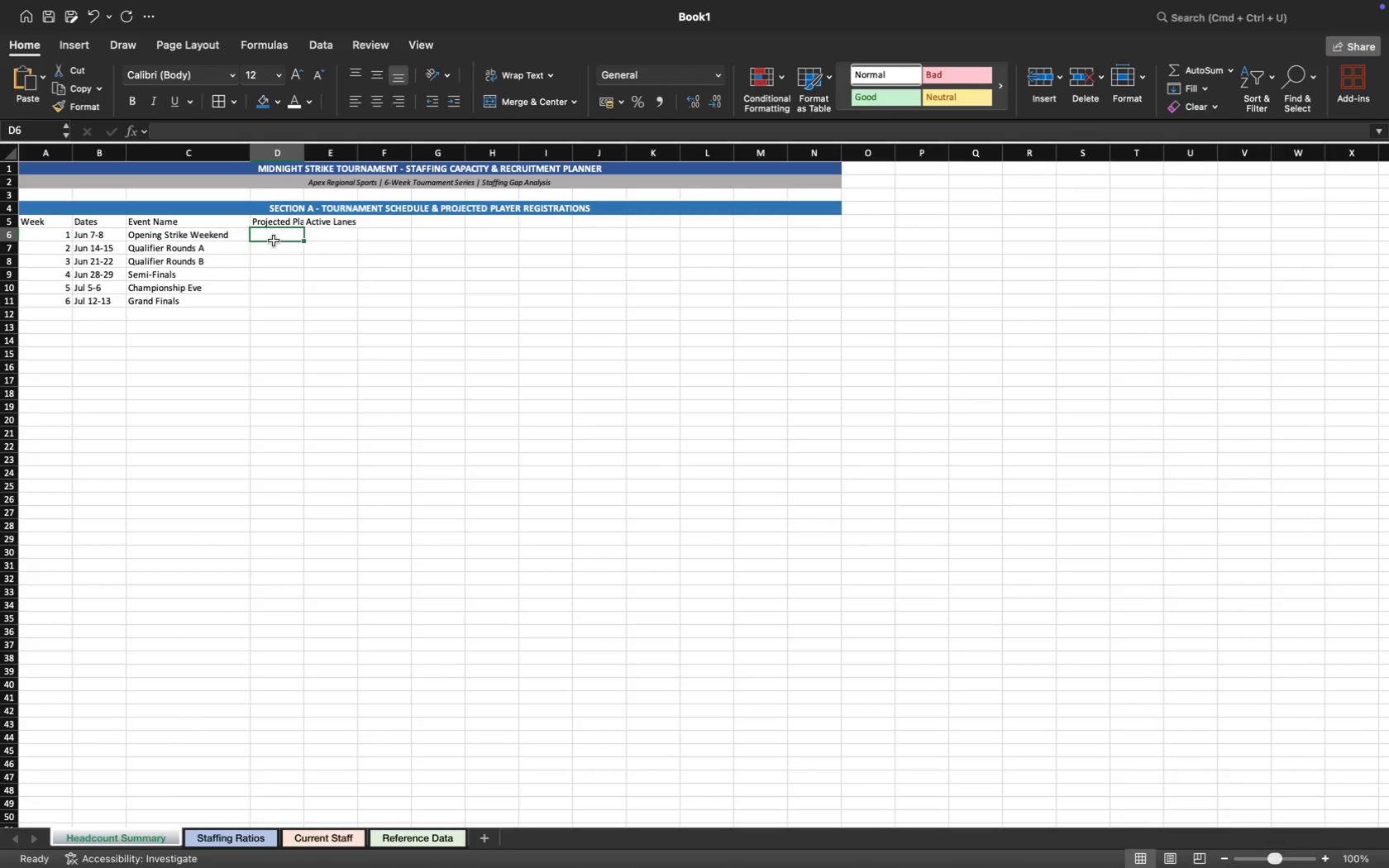 
type(180)
 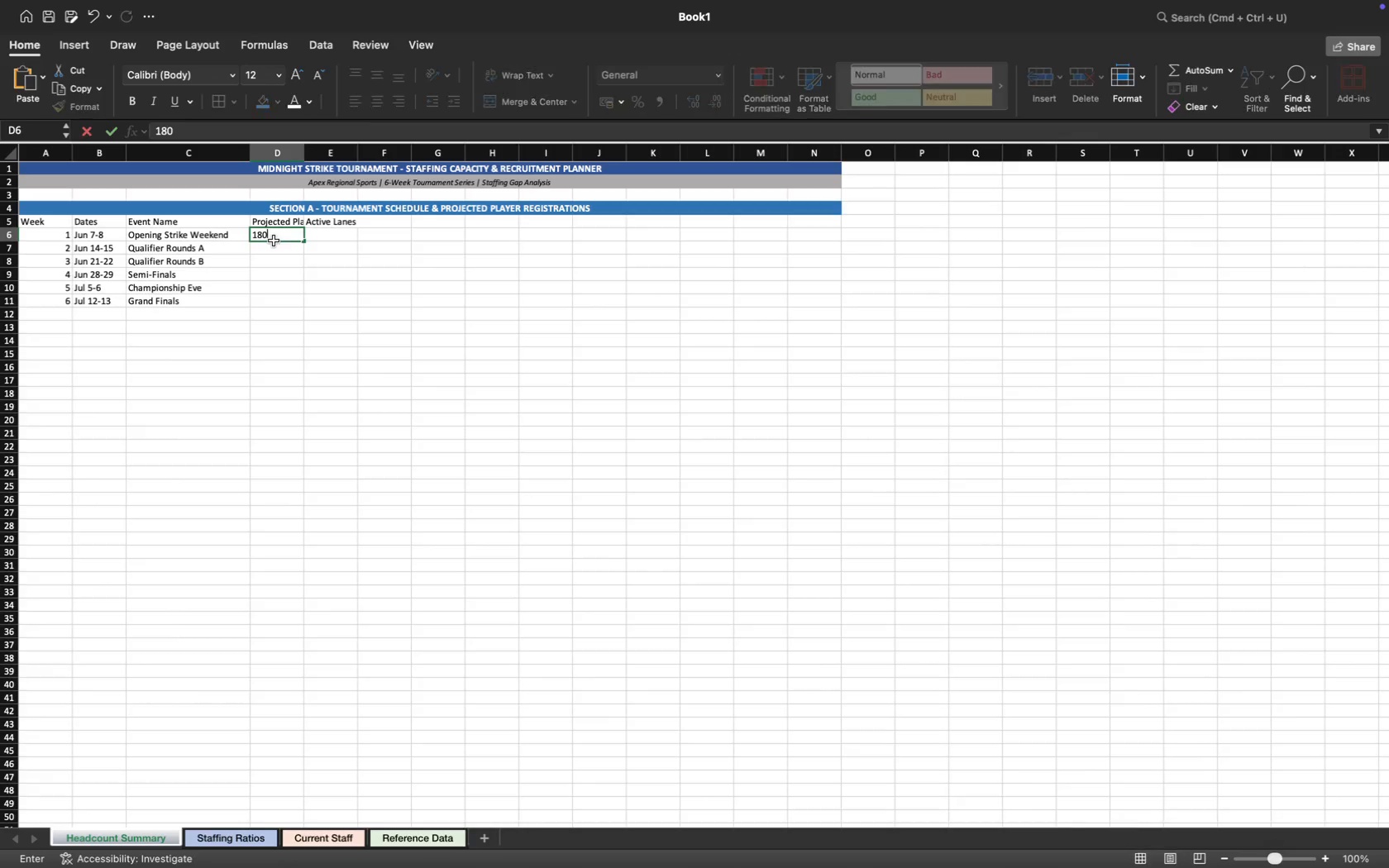 
key(ArrowDown)
 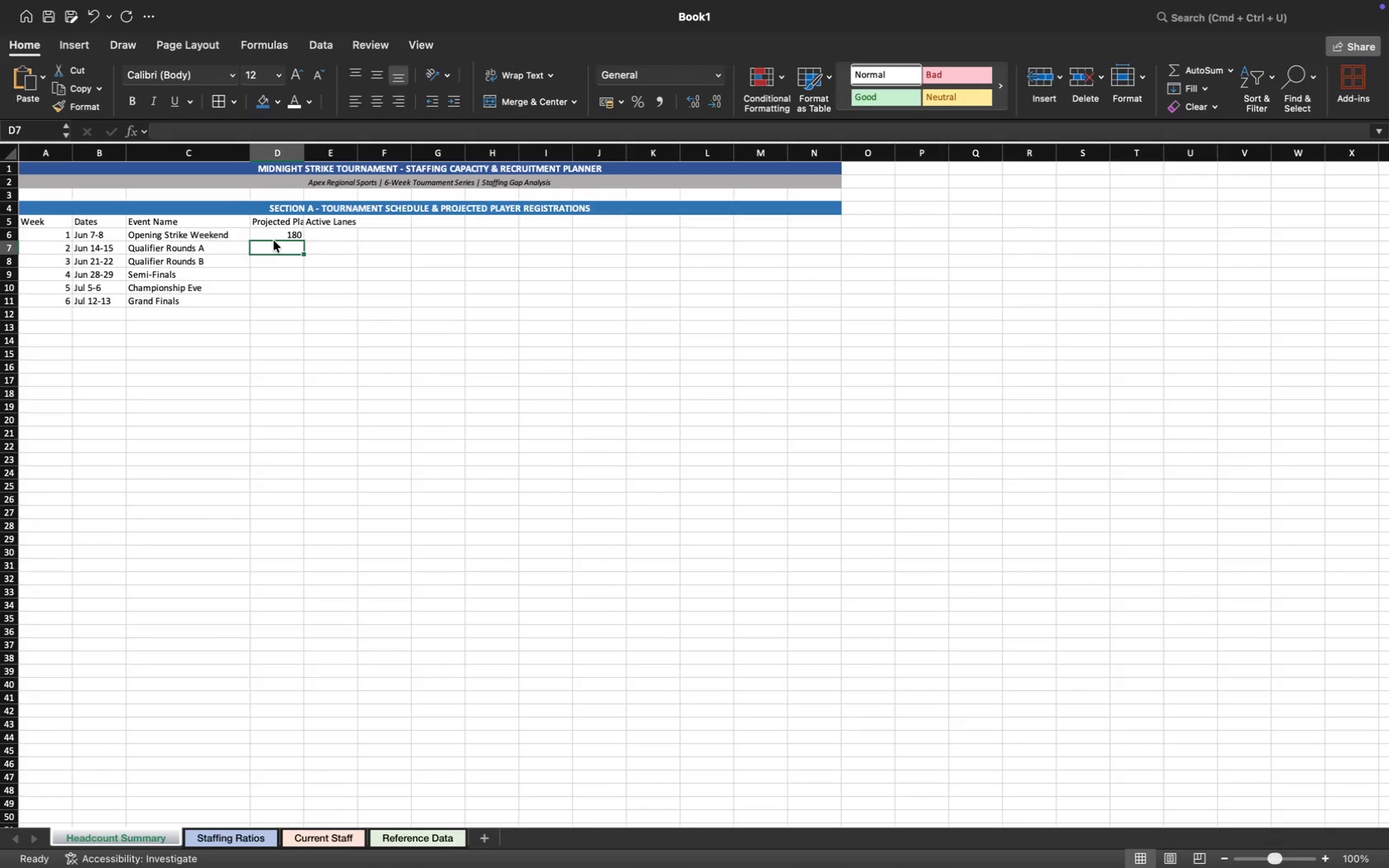 
type(240)
 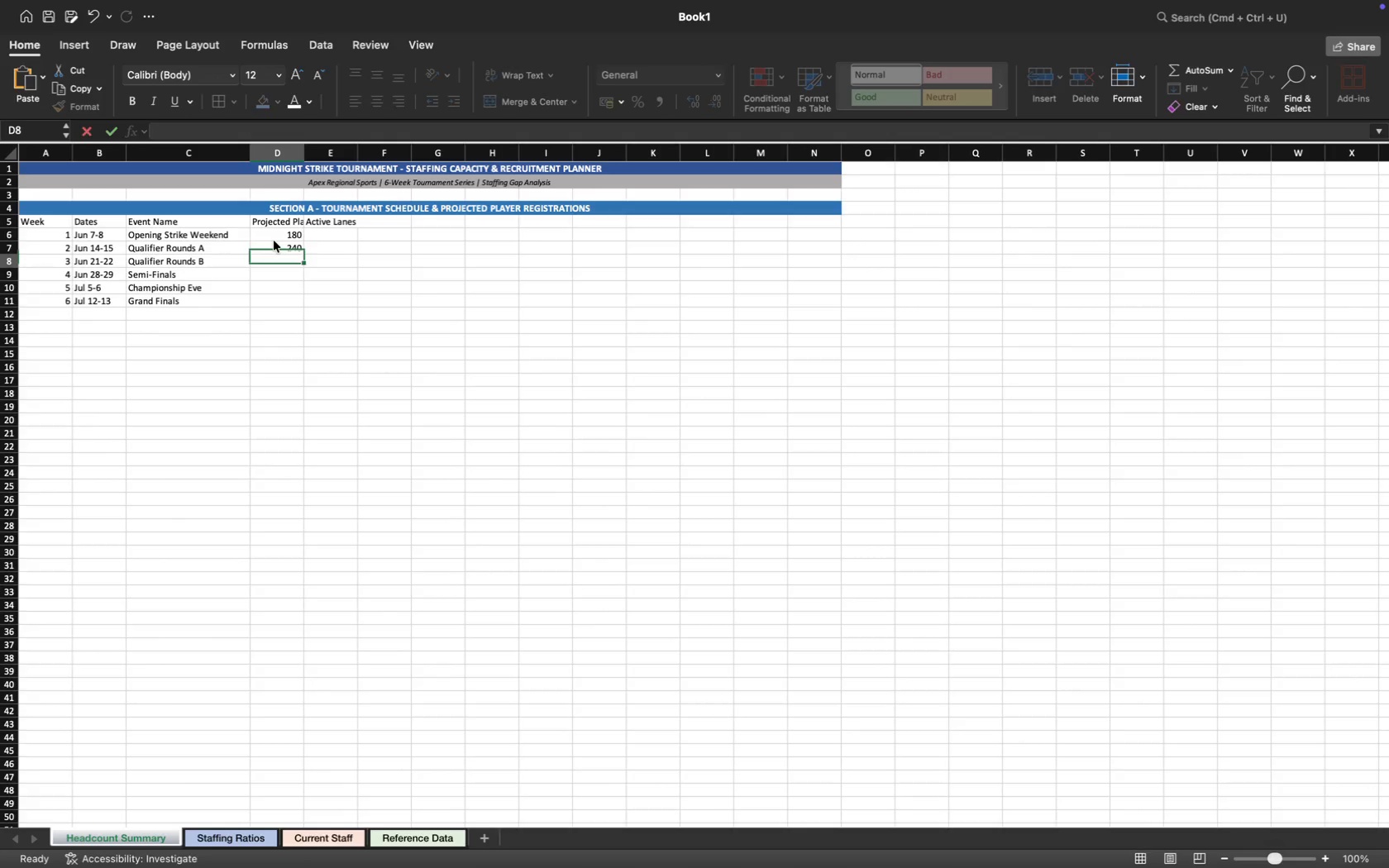 
key(ArrowDown)
 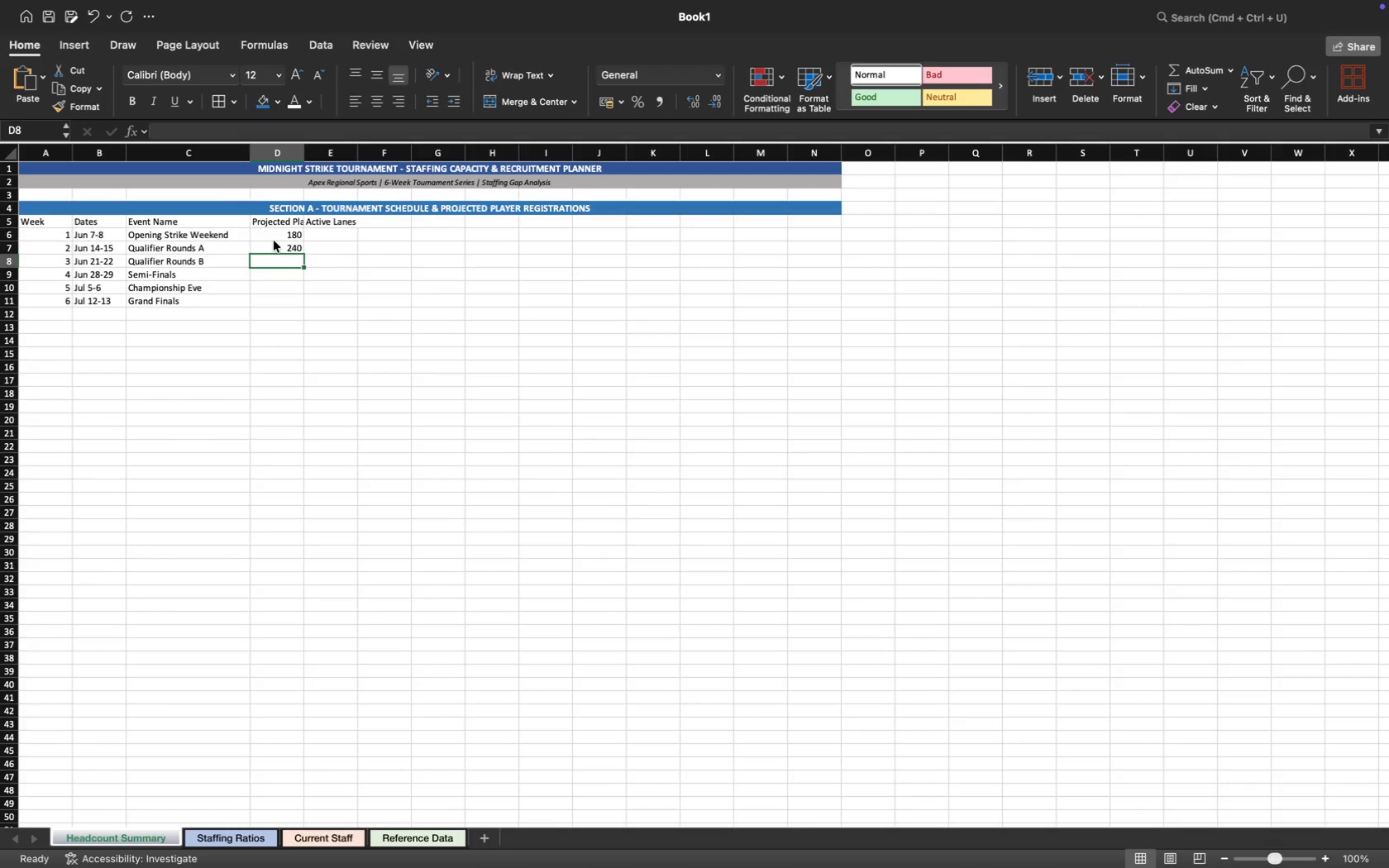 
type(300)
 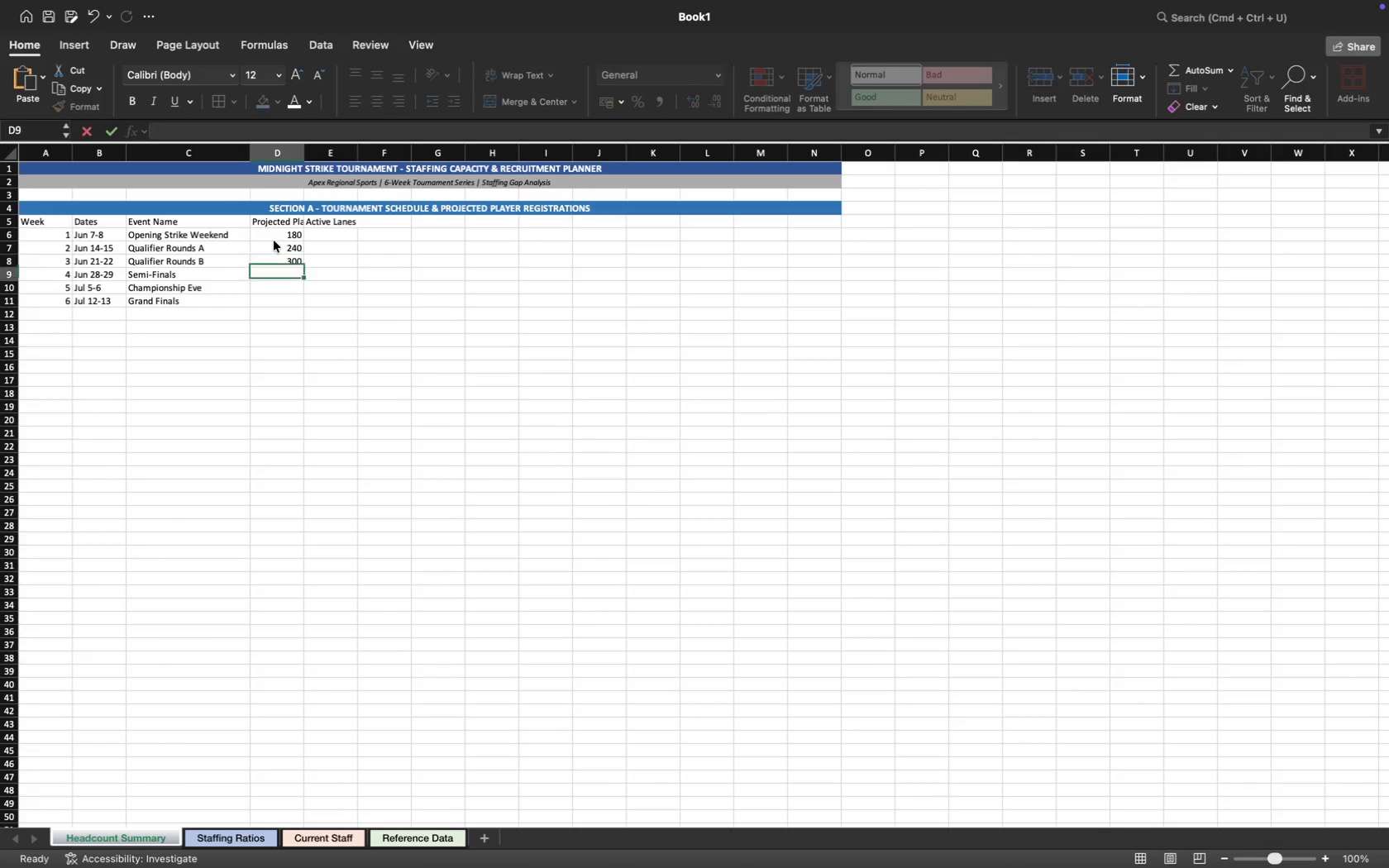 
key(ArrowDown)
 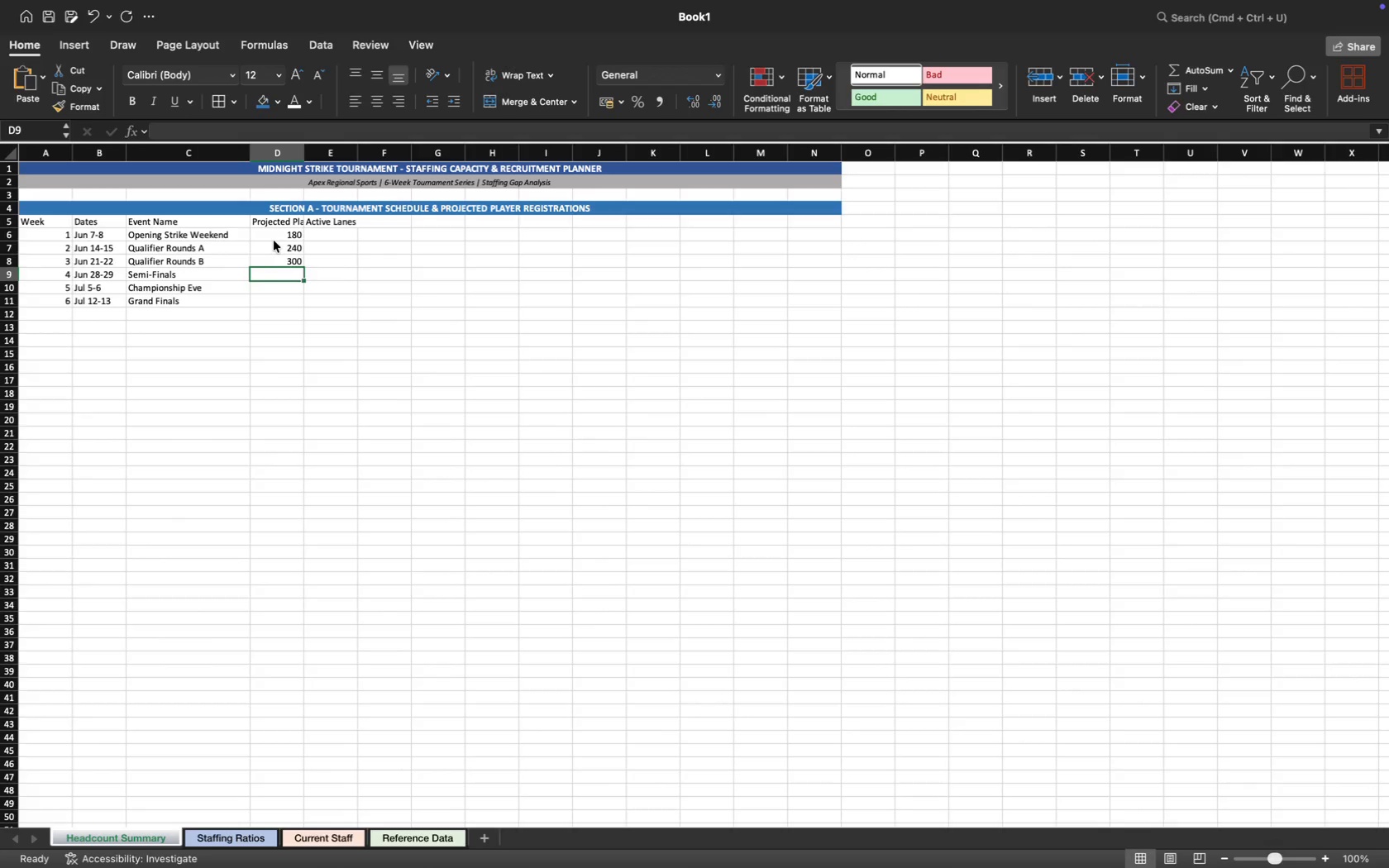 
type(380)
 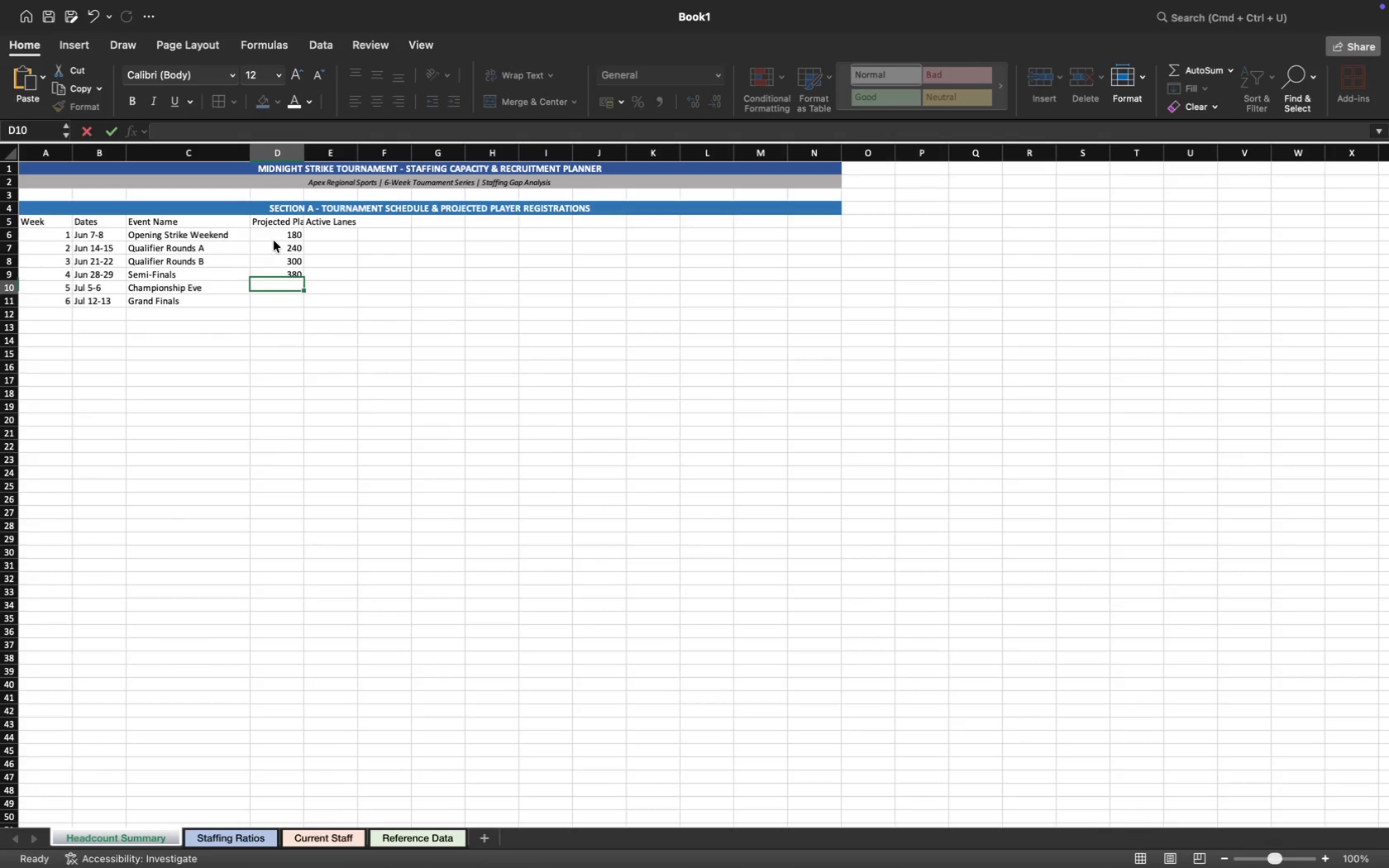 
key(ArrowDown)
 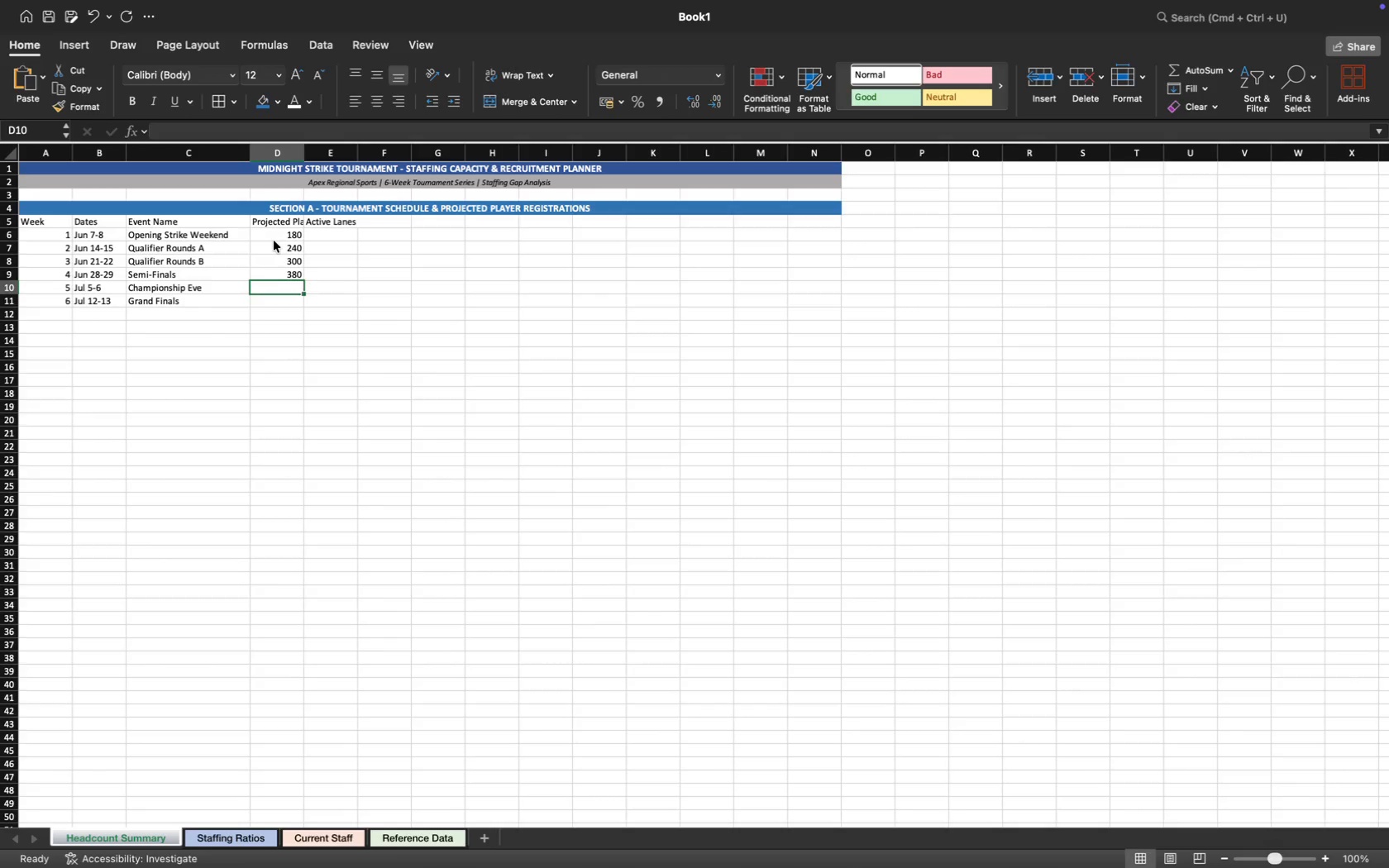 
type(450)
 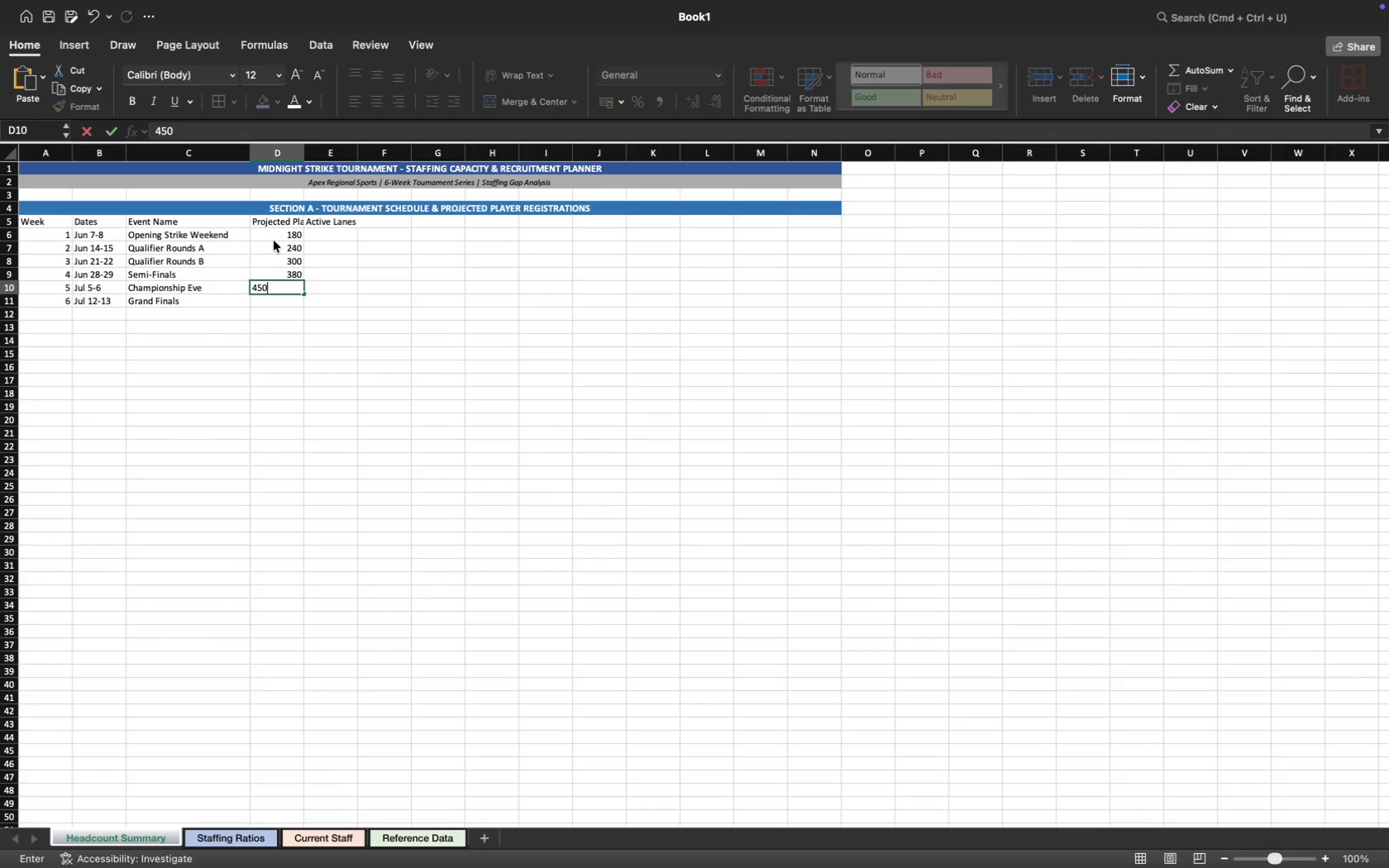 
key(ArrowDown)
 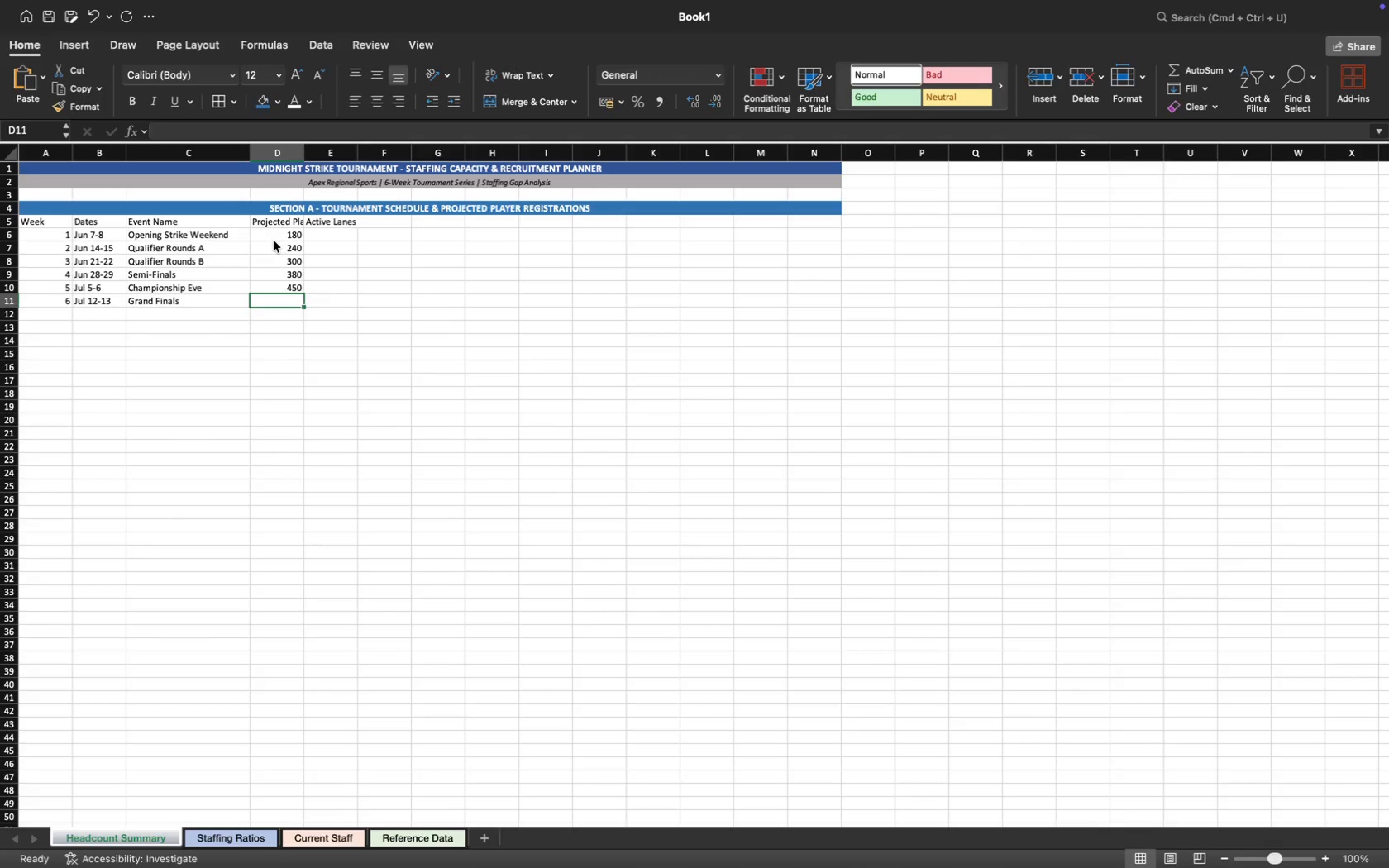 
type(500)
 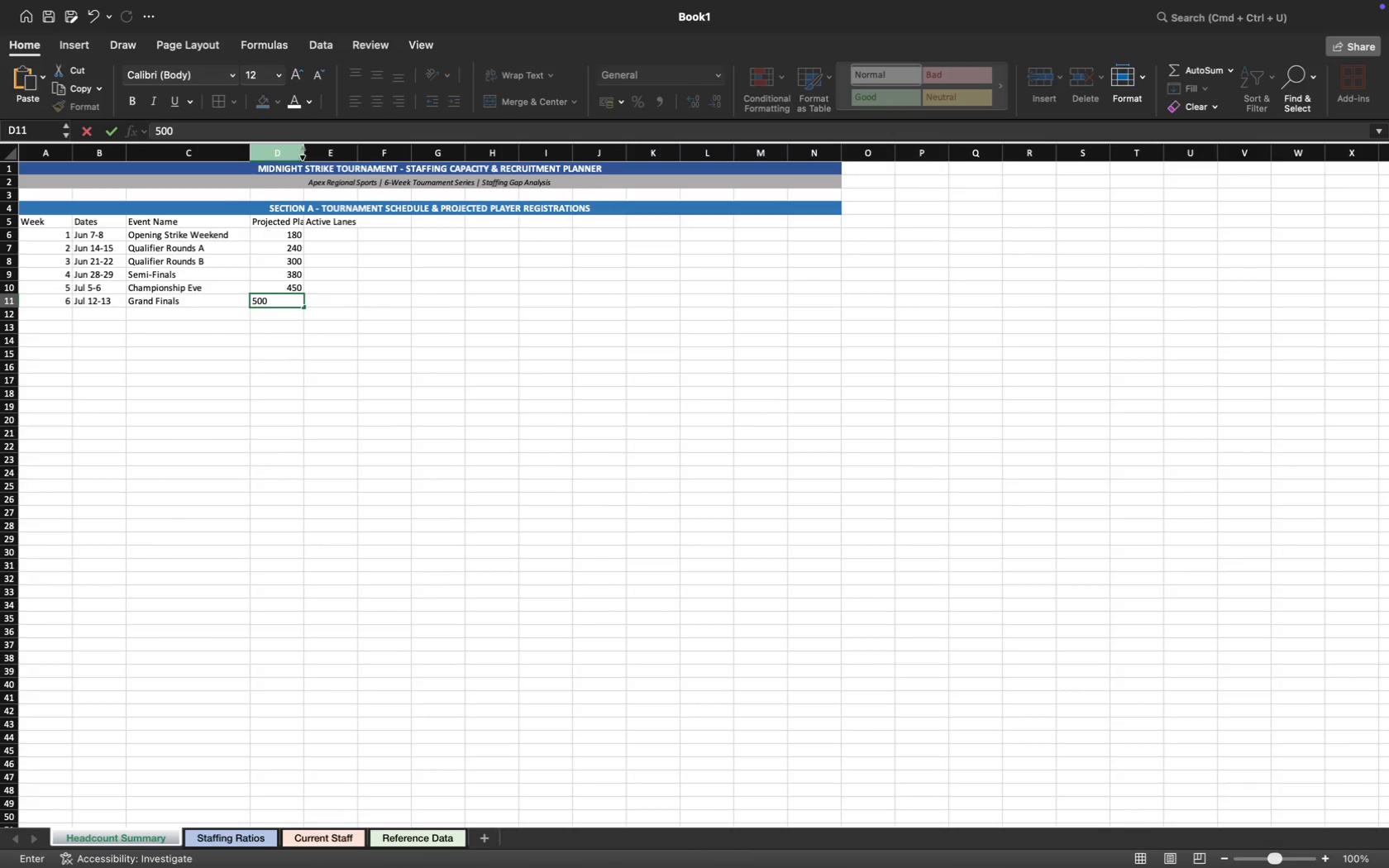 
left_click([362, 246])
 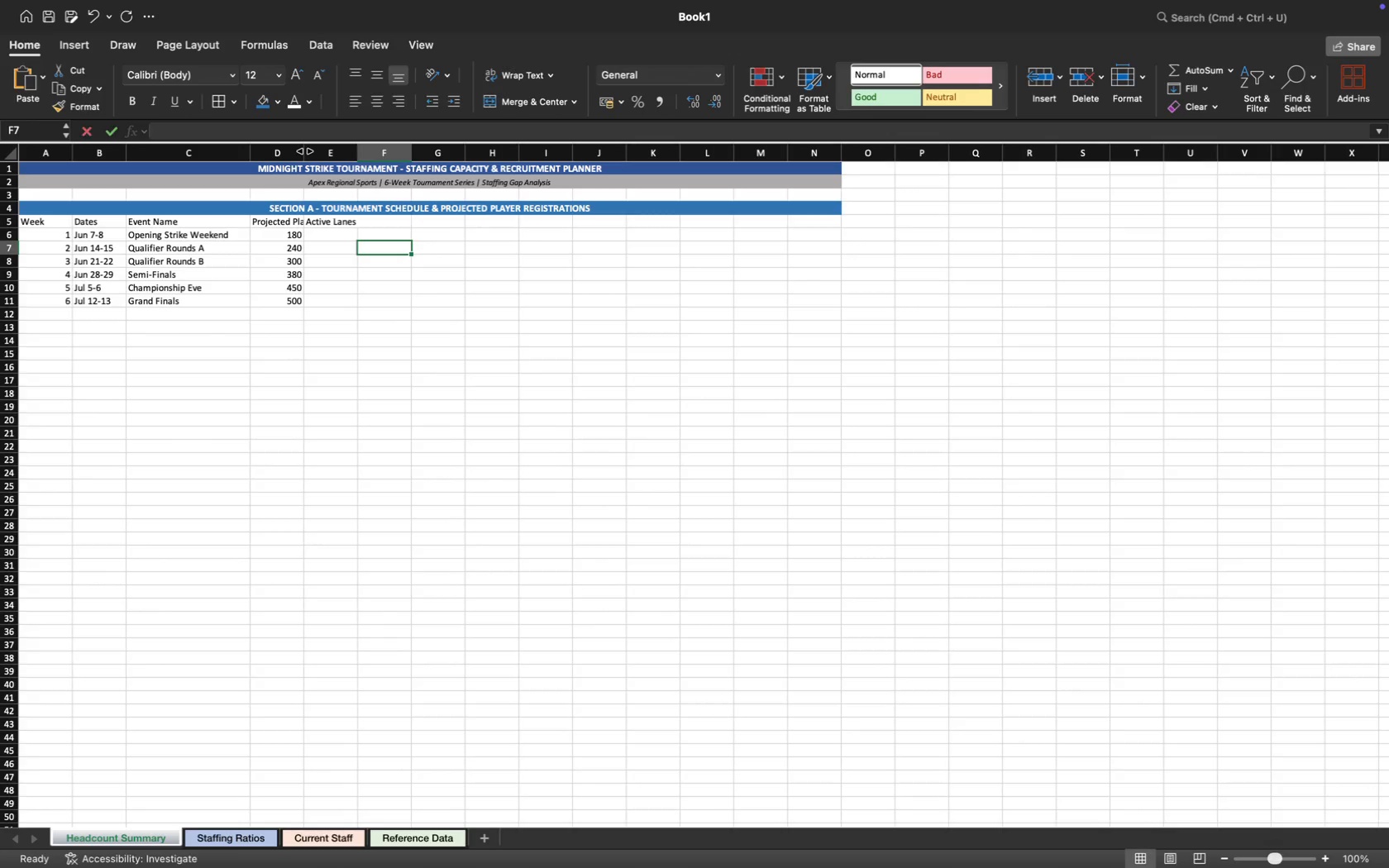 
left_click_drag(start_coordinate=[305, 152], to_coordinate=[322, 151])
 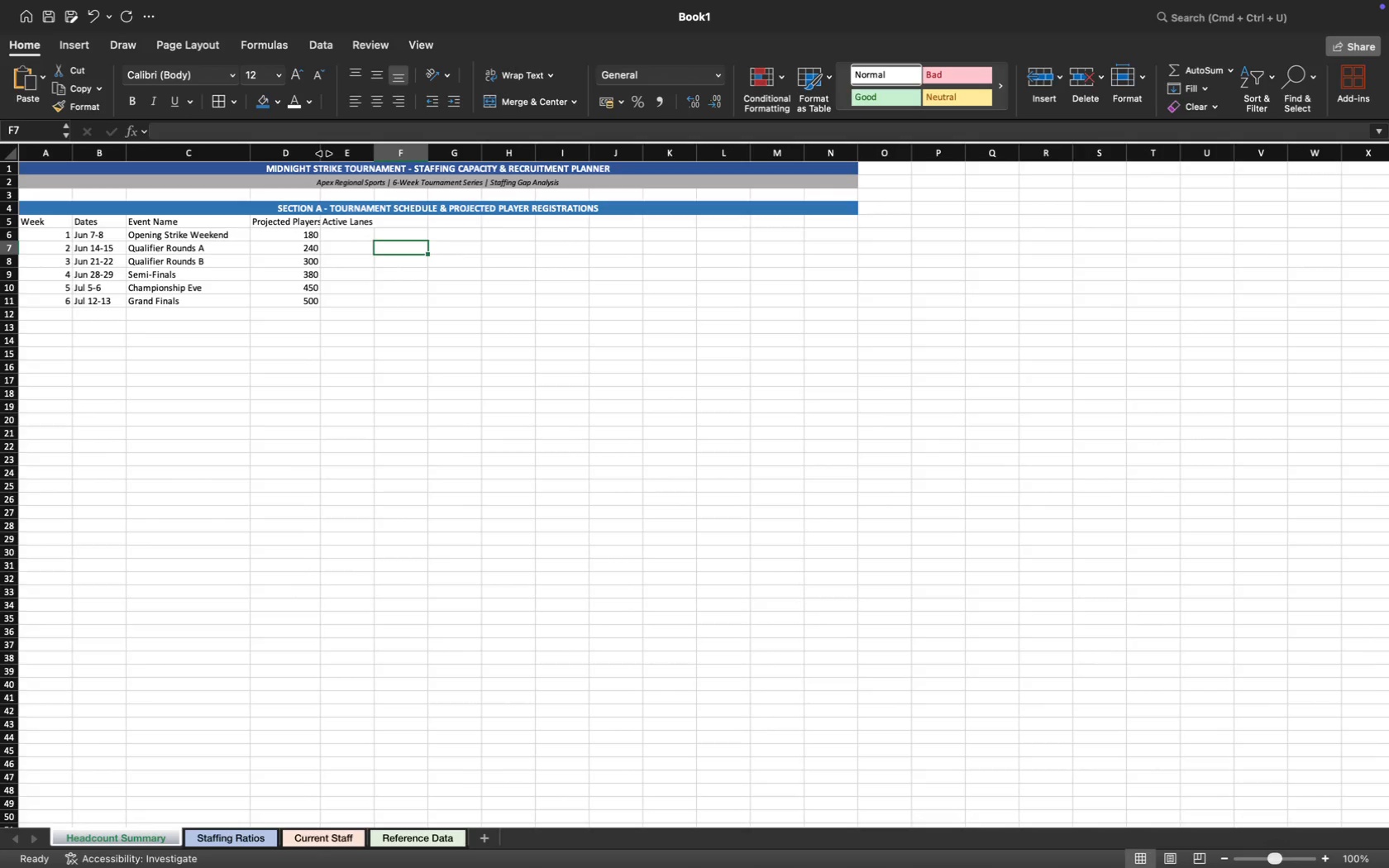 
left_click_drag(start_coordinate=[322, 152], to_coordinate=[334, 152])
 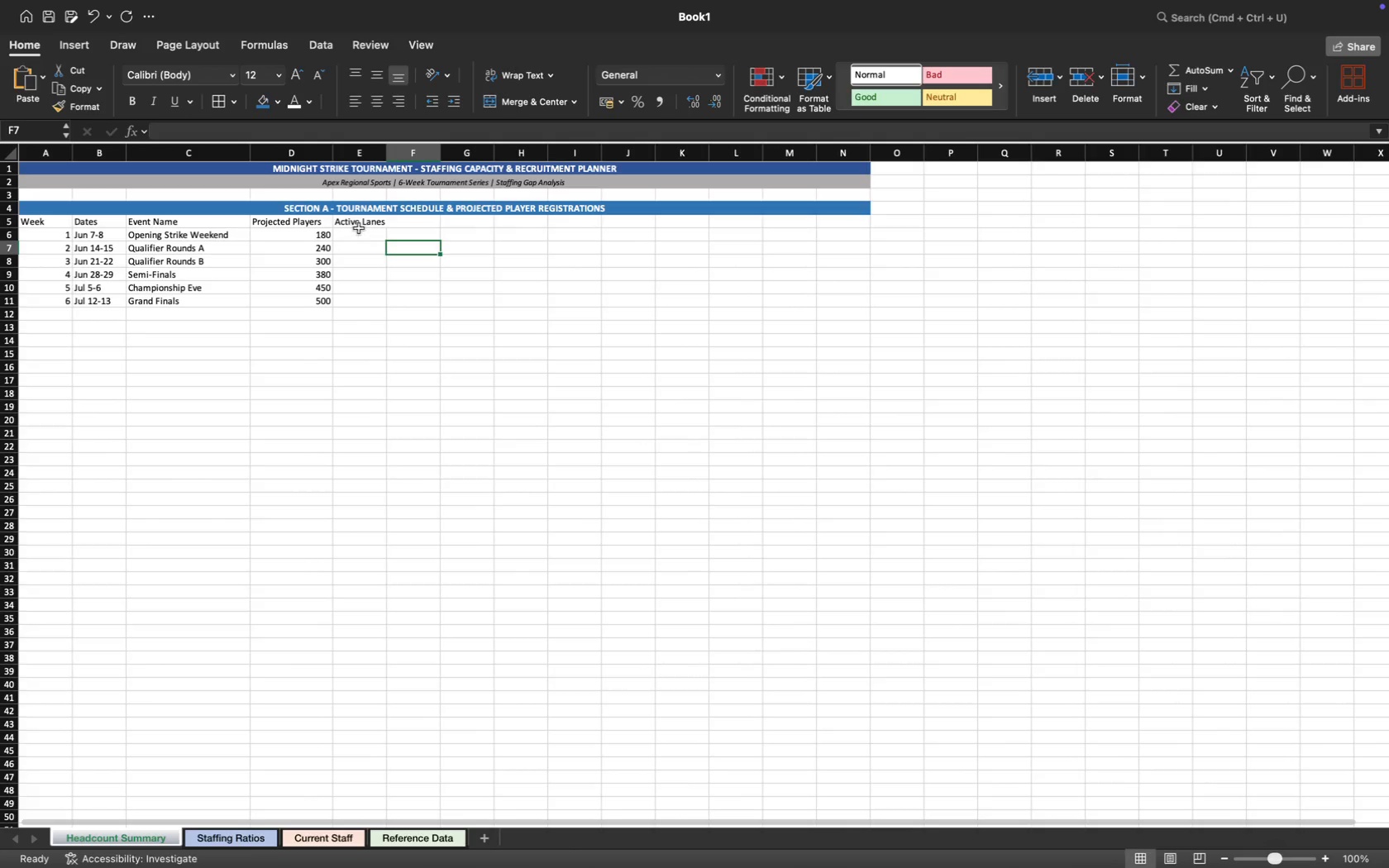 
left_click([360, 240])
 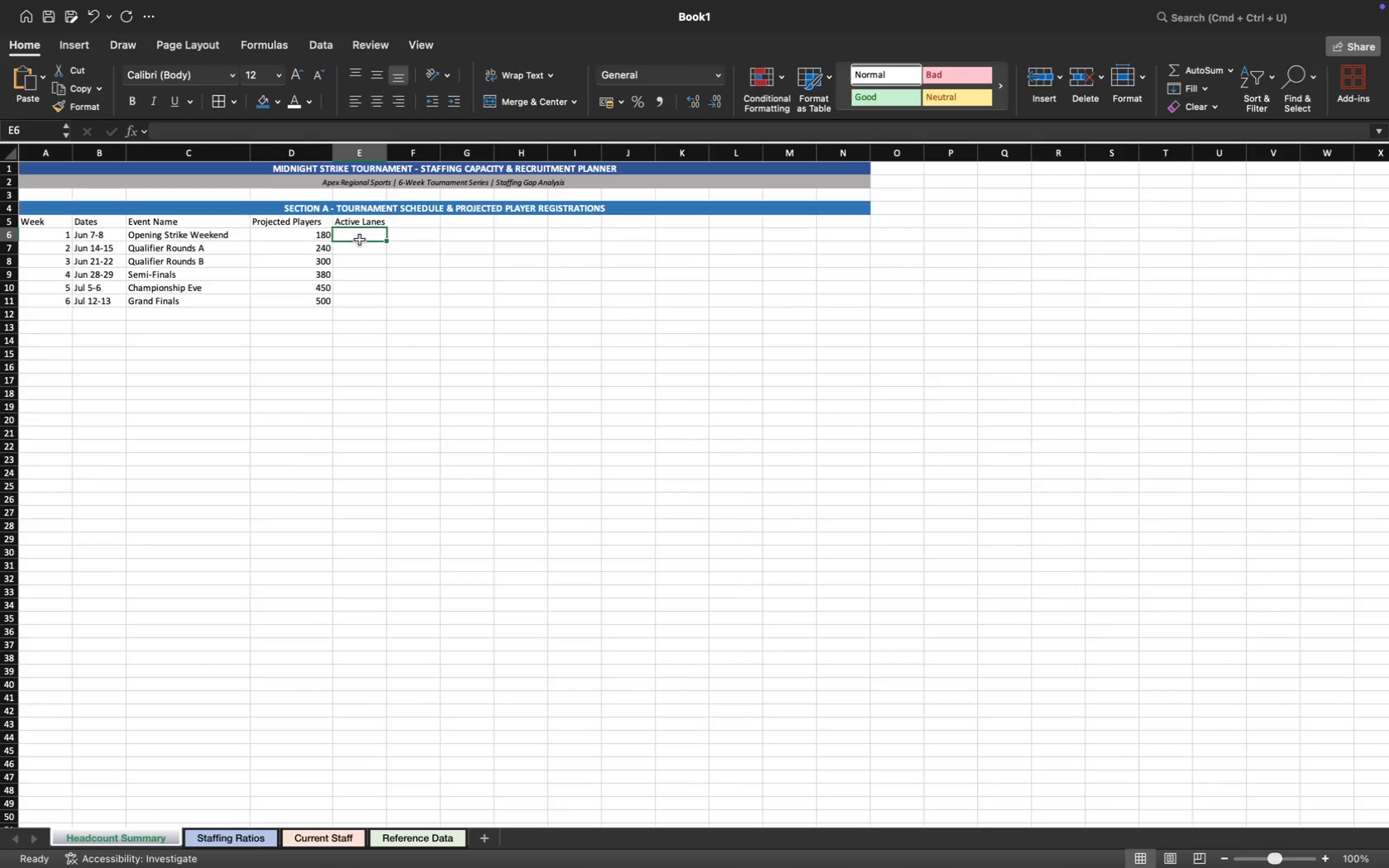 
type(24)
 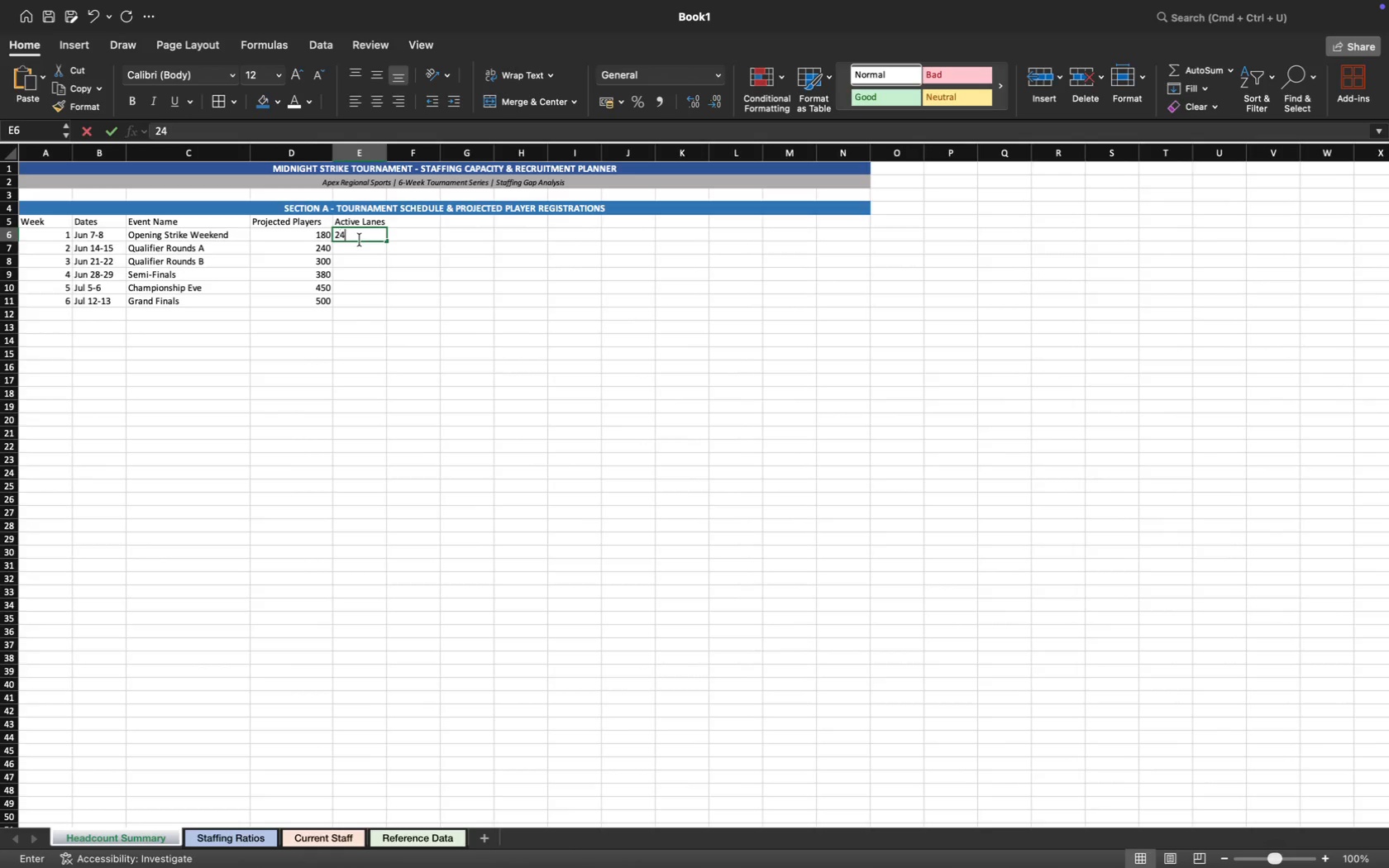 
key(ArrowDown)
 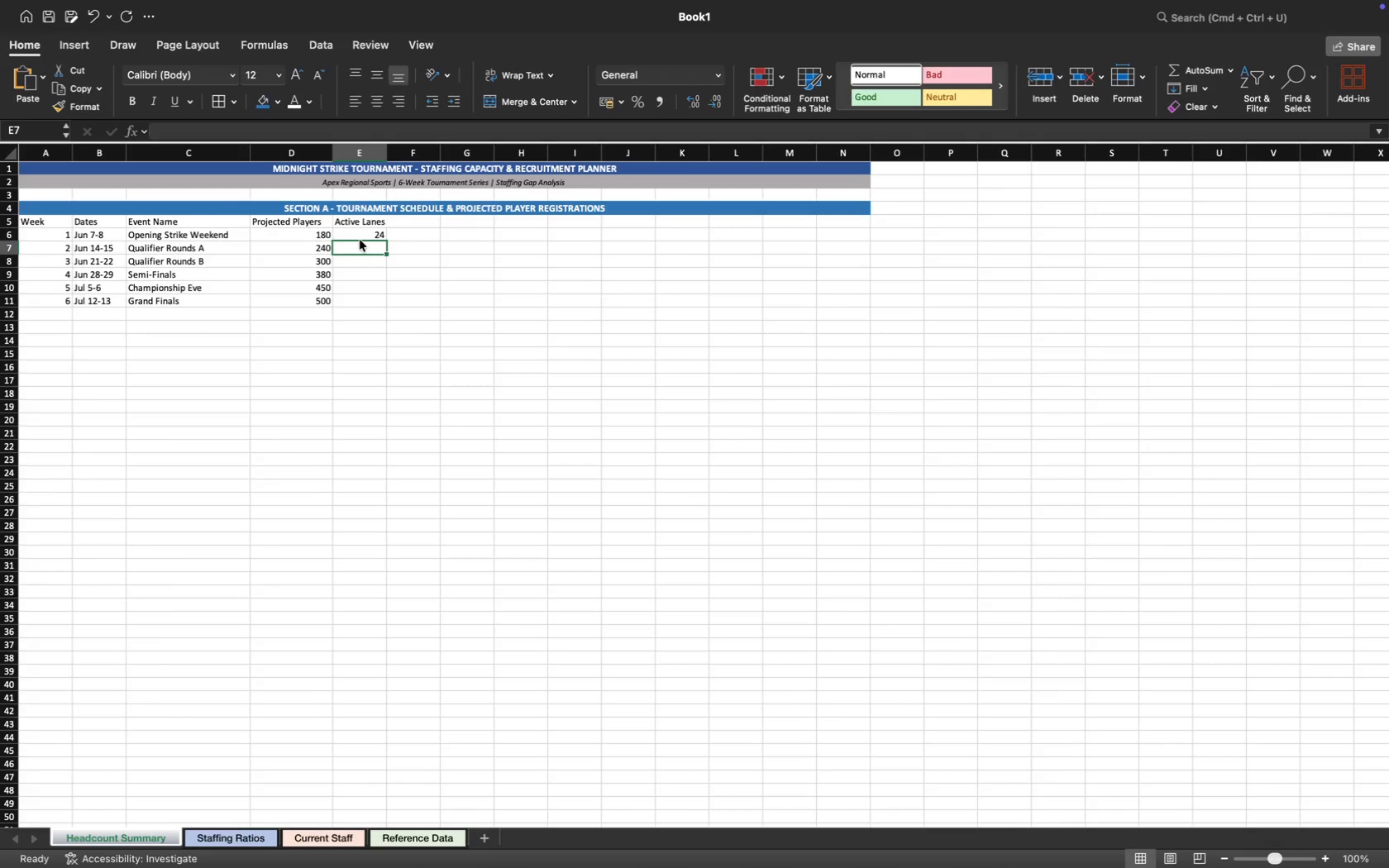 
type(30)
 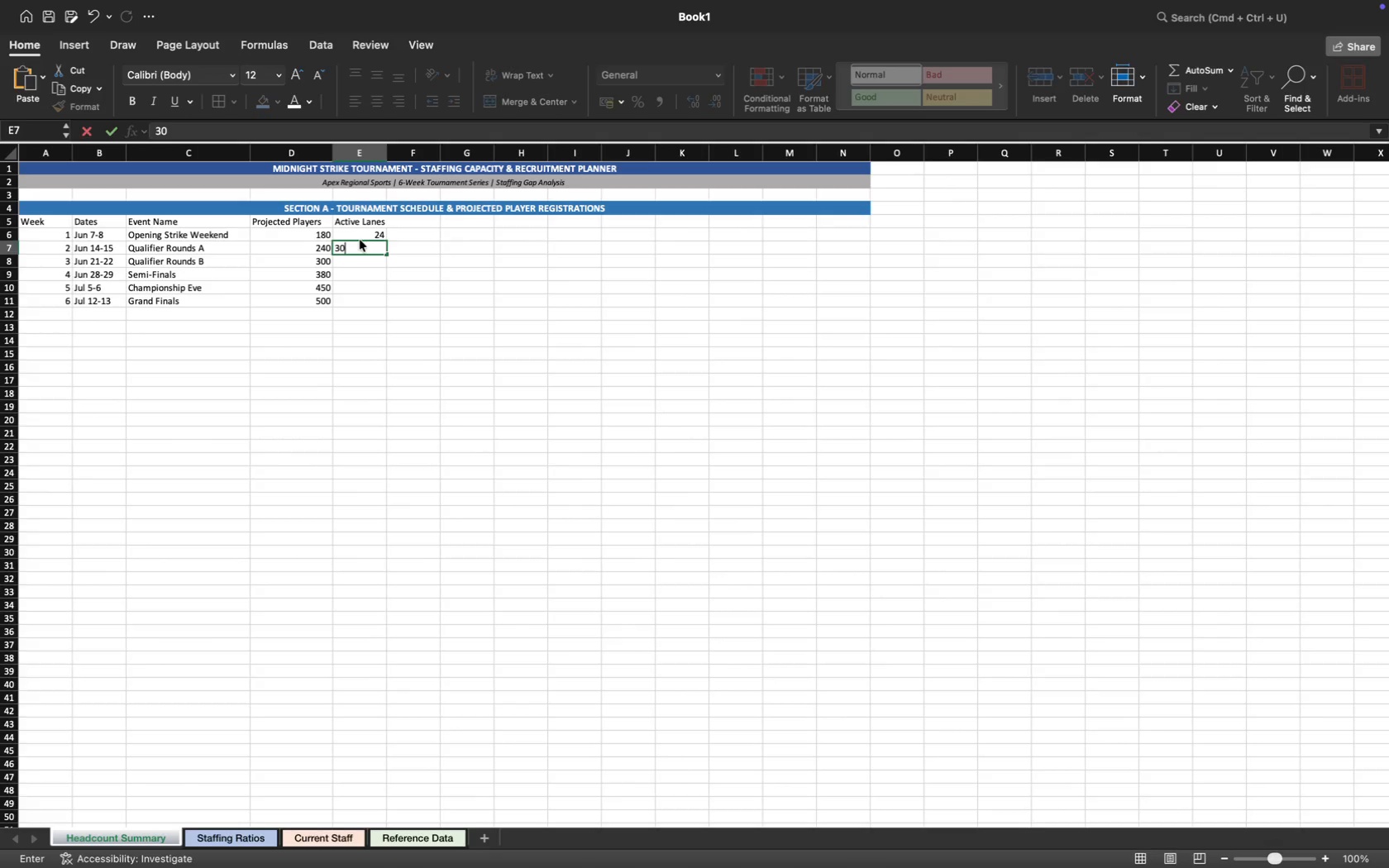 
key(ArrowDown)
 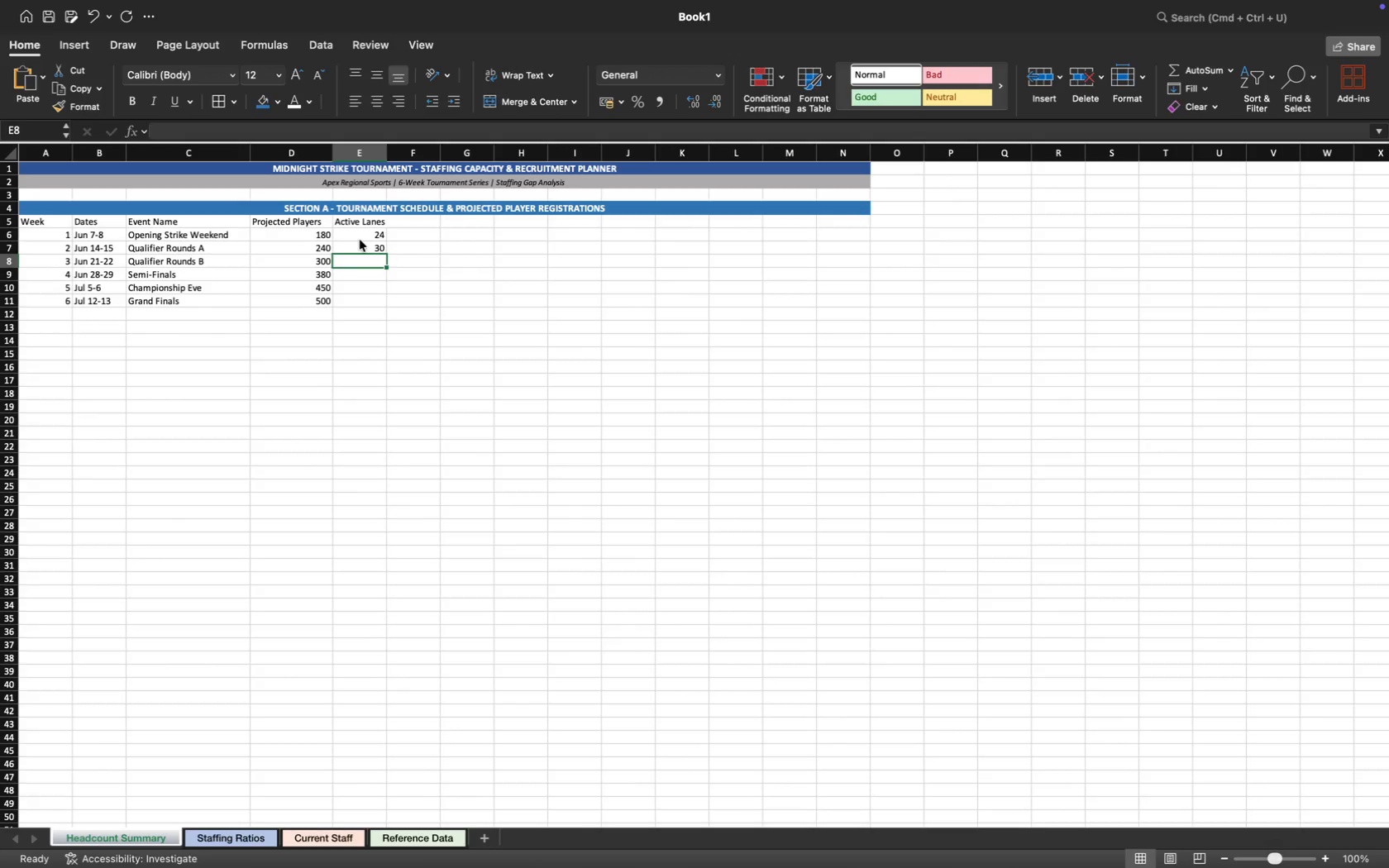 
type(36)
 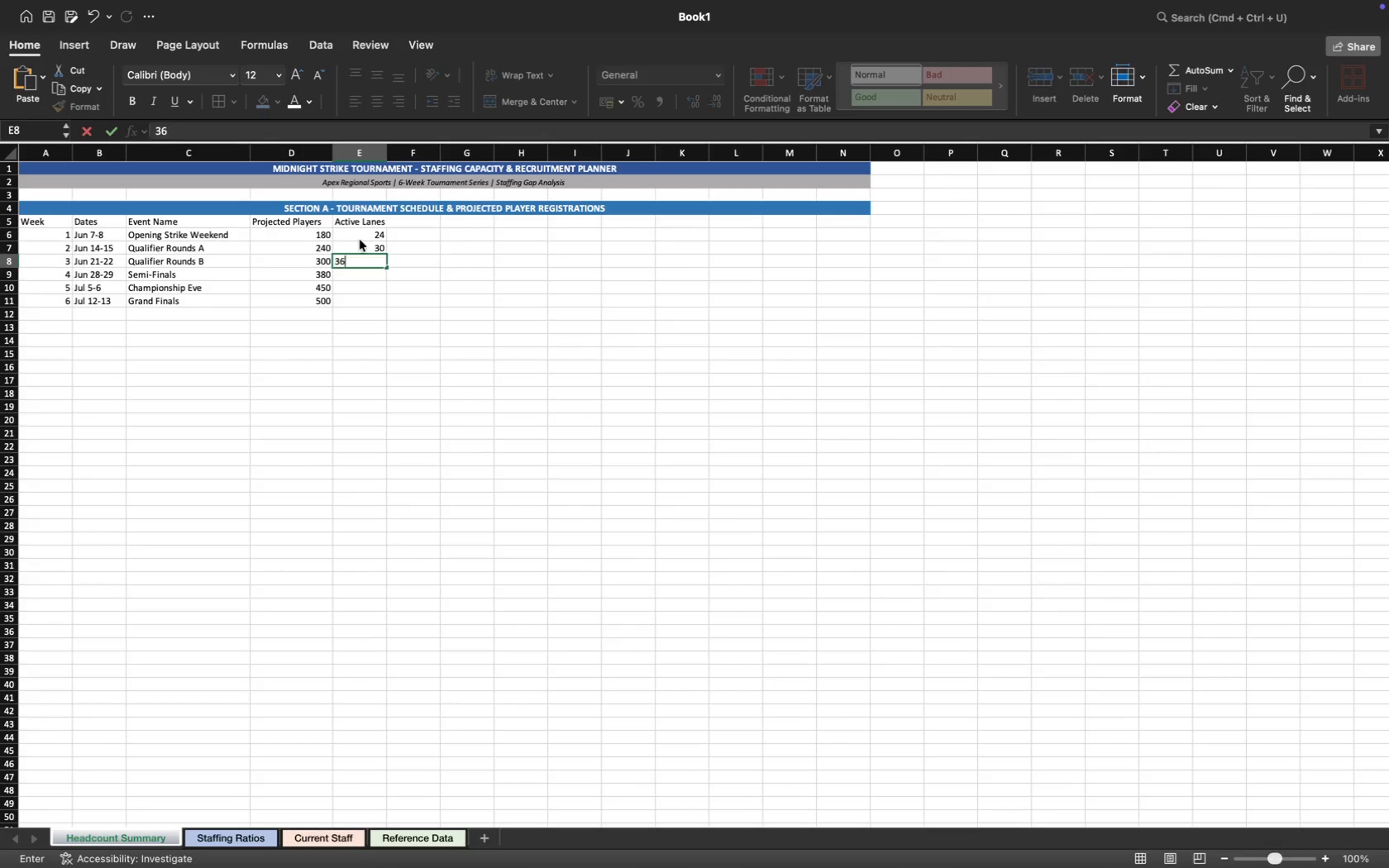 
key(ArrowDown)
 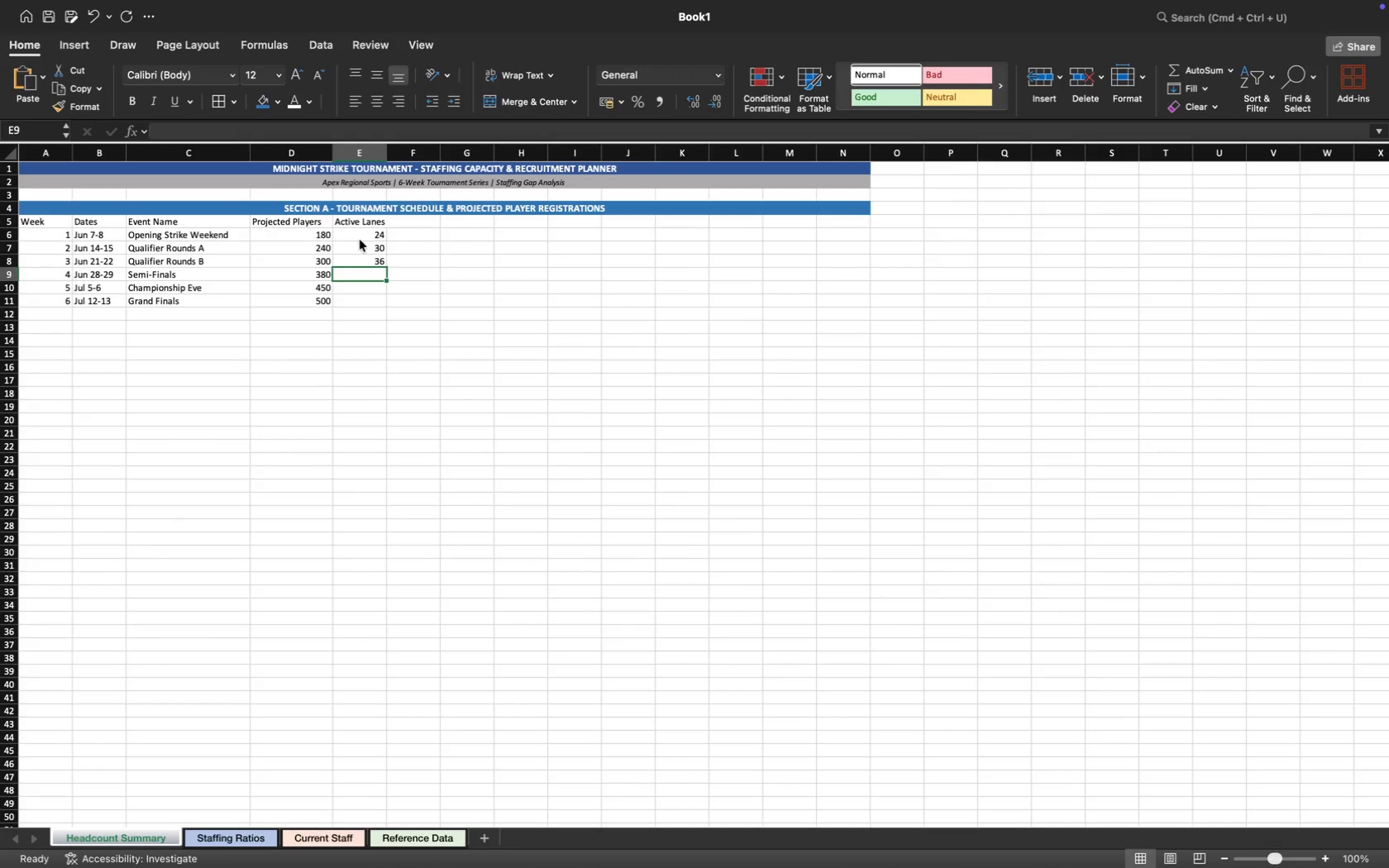 
type(40)
 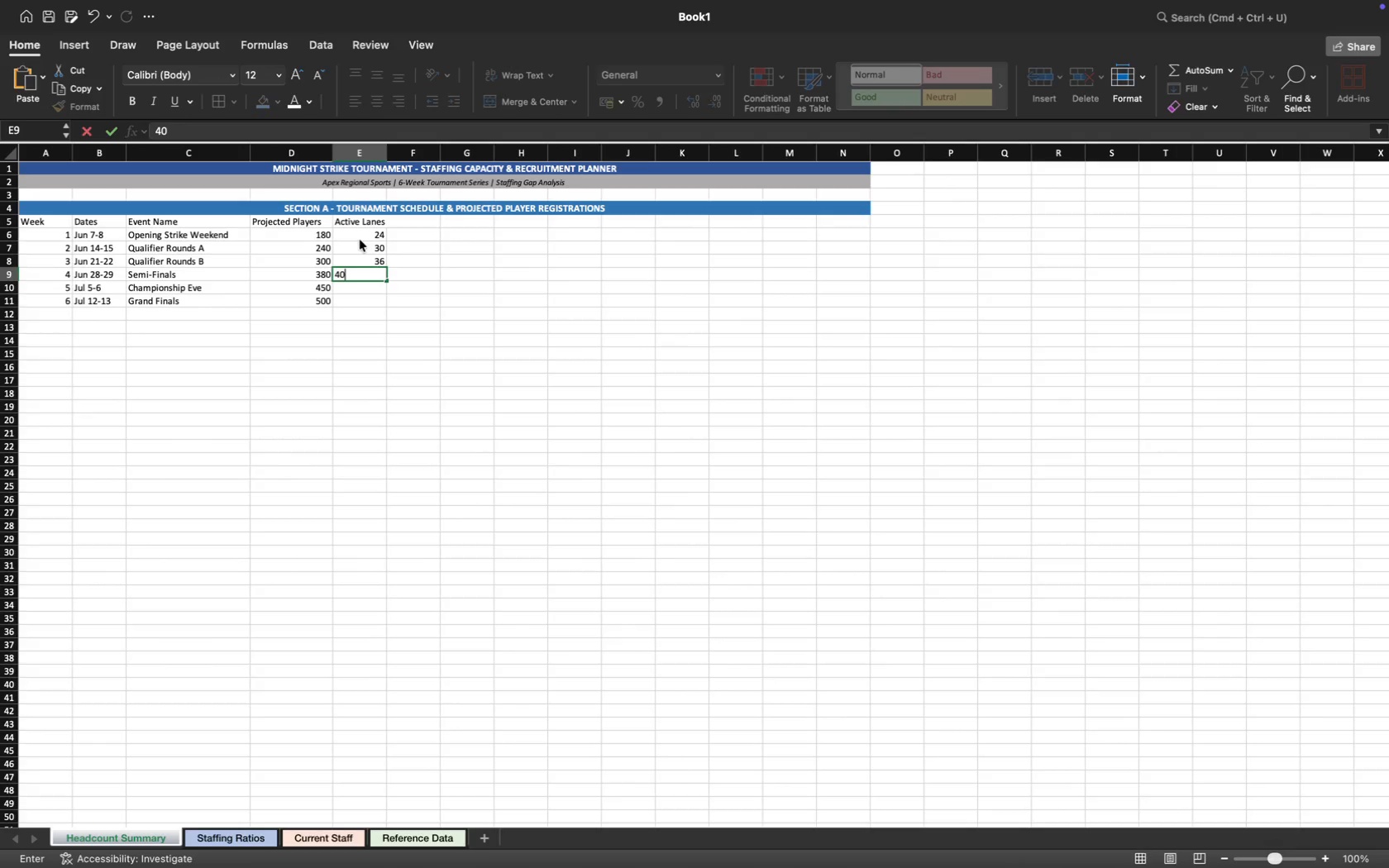 
key(ArrowDown)
 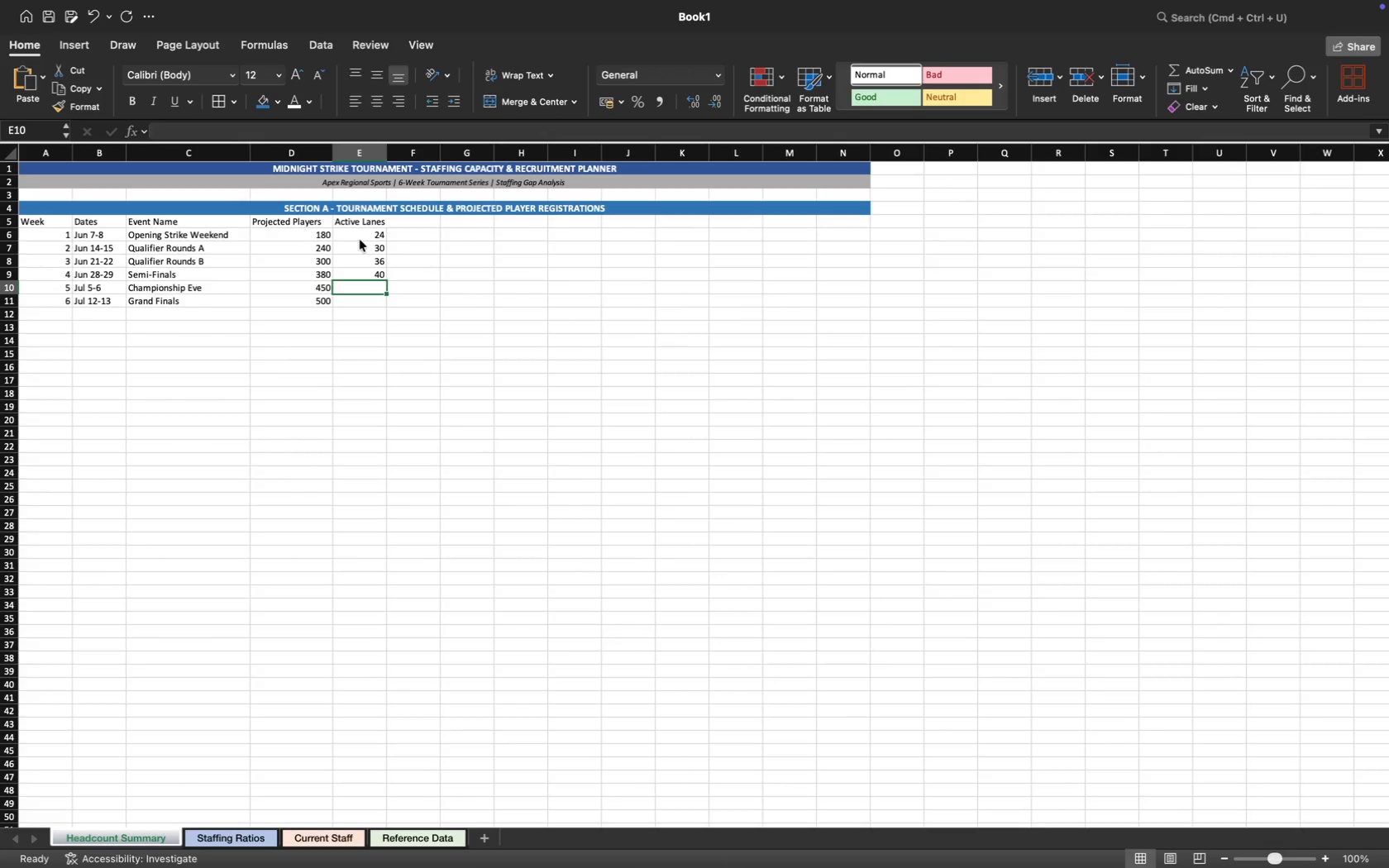 
type(44)
 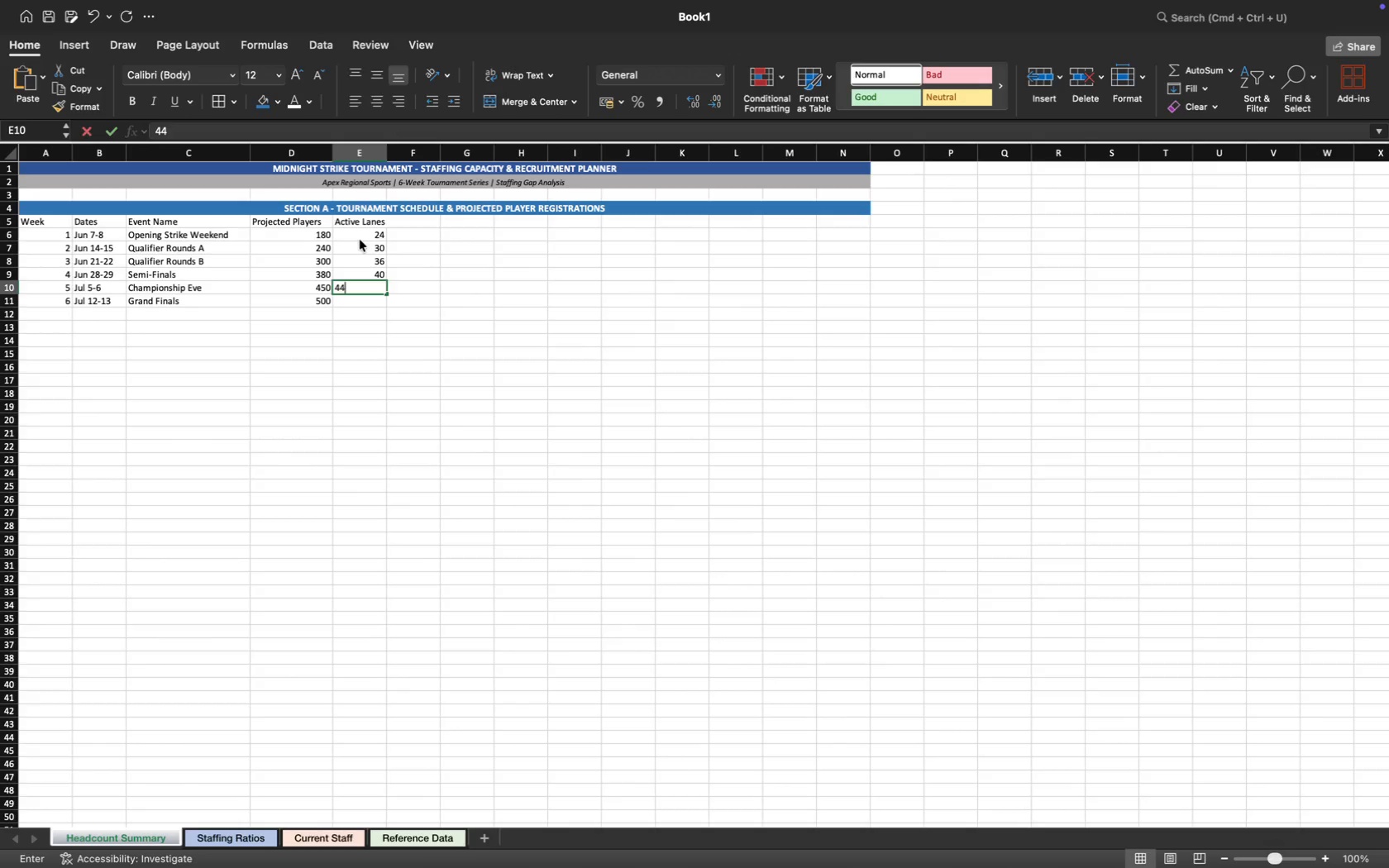 
key(ArrowDown)
 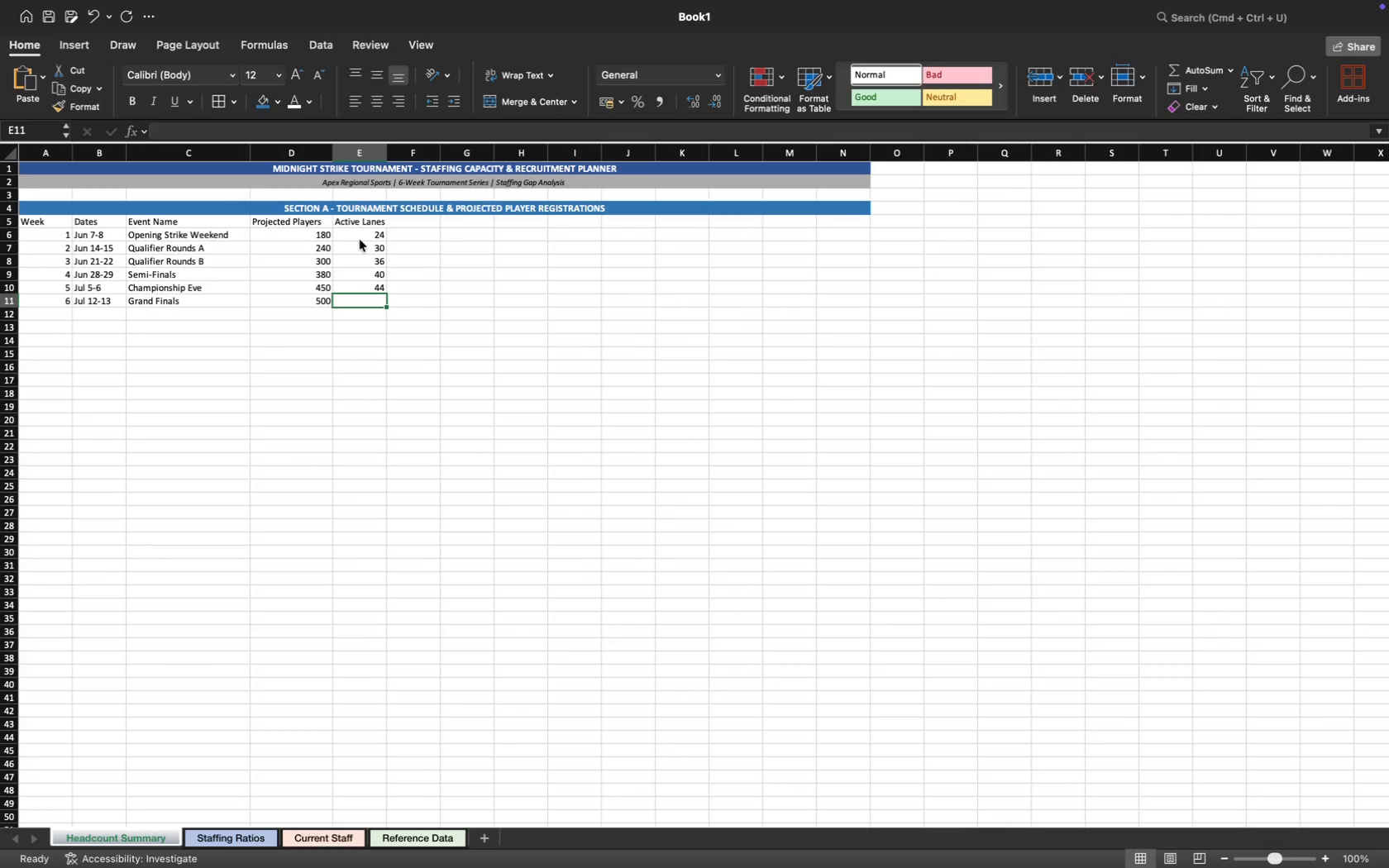 
type(48)
 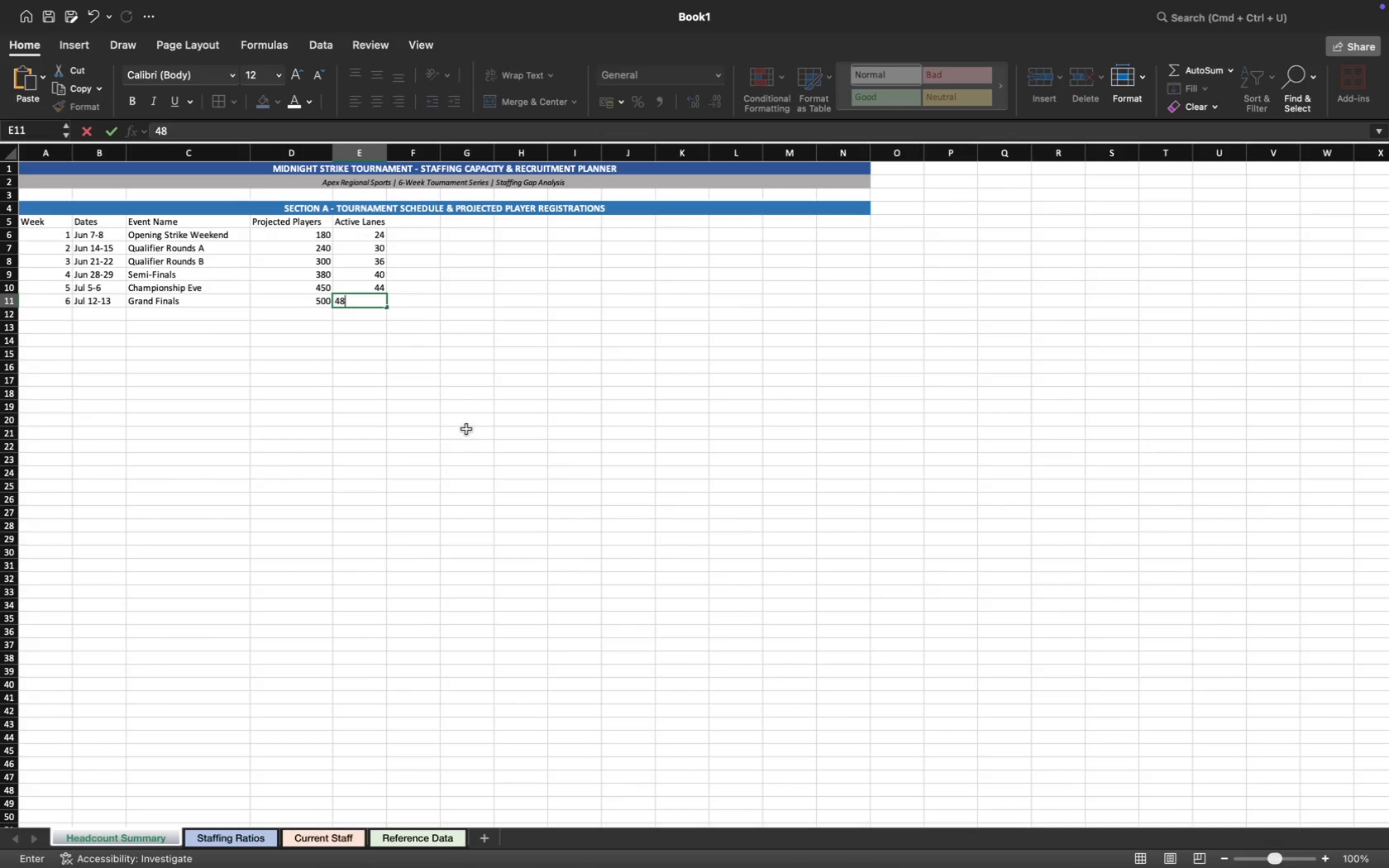 
left_click([470, 442])
 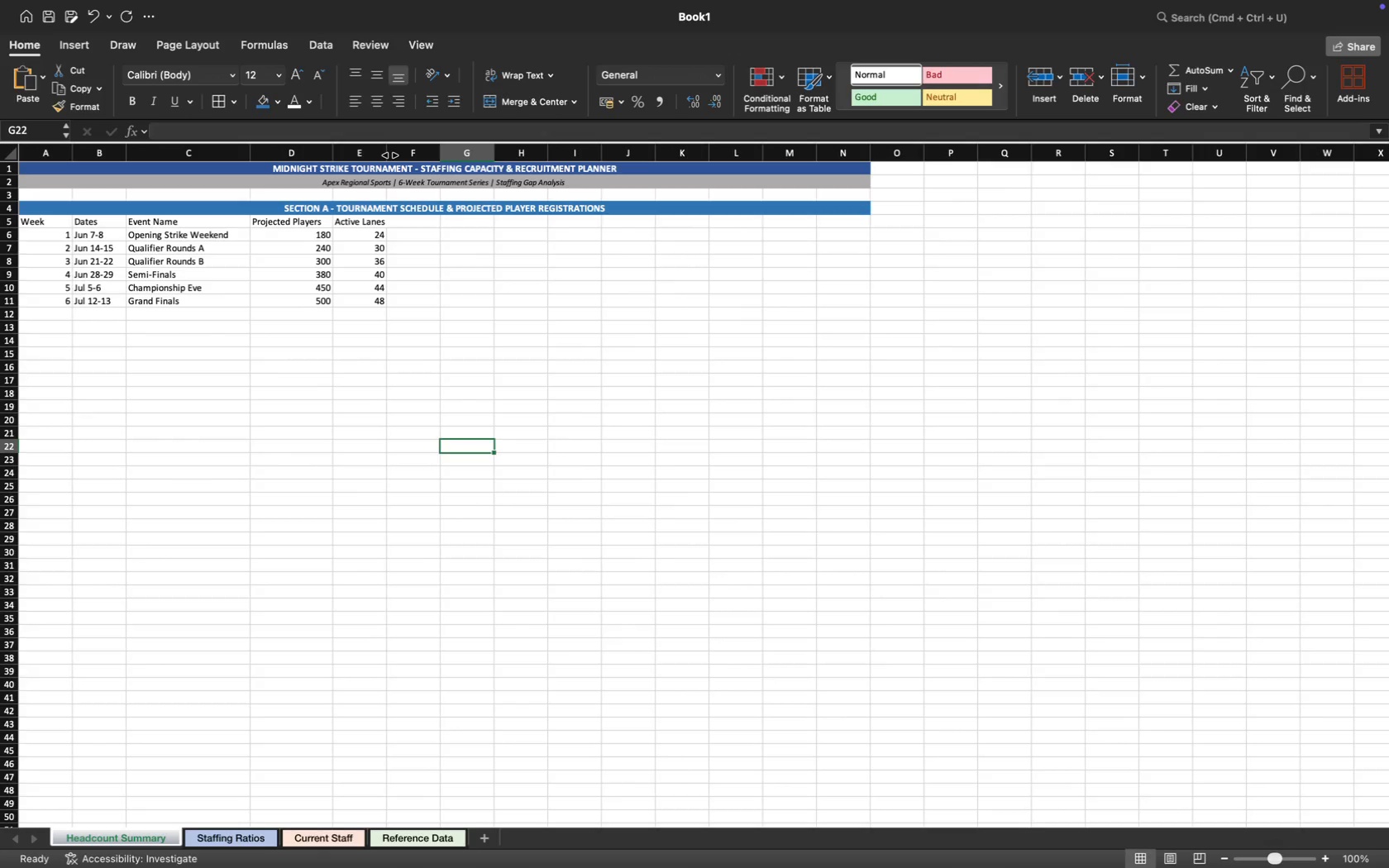 
left_click_drag(start_coordinate=[388, 152], to_coordinate=[396, 154])
 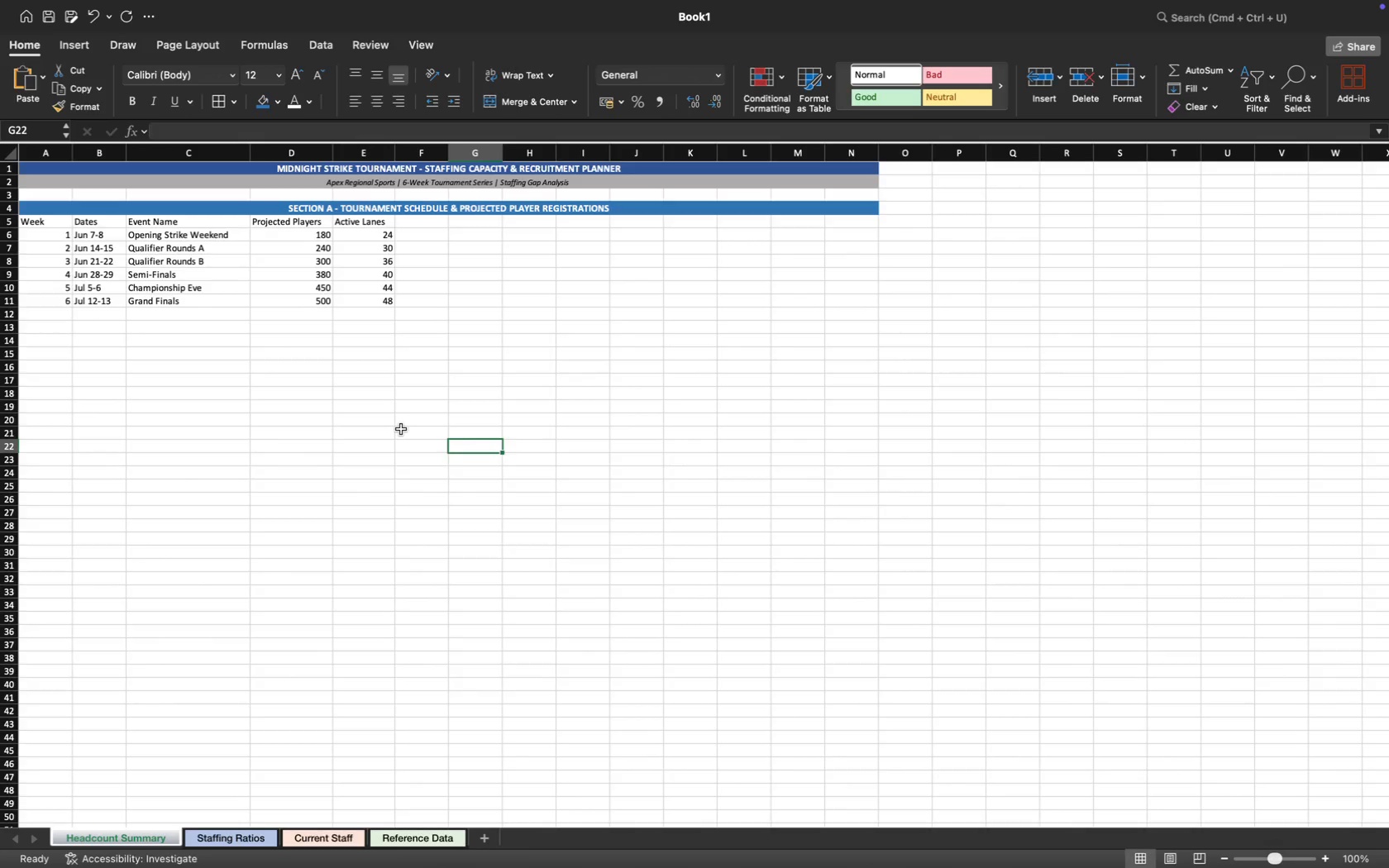 
wait(37.6)
 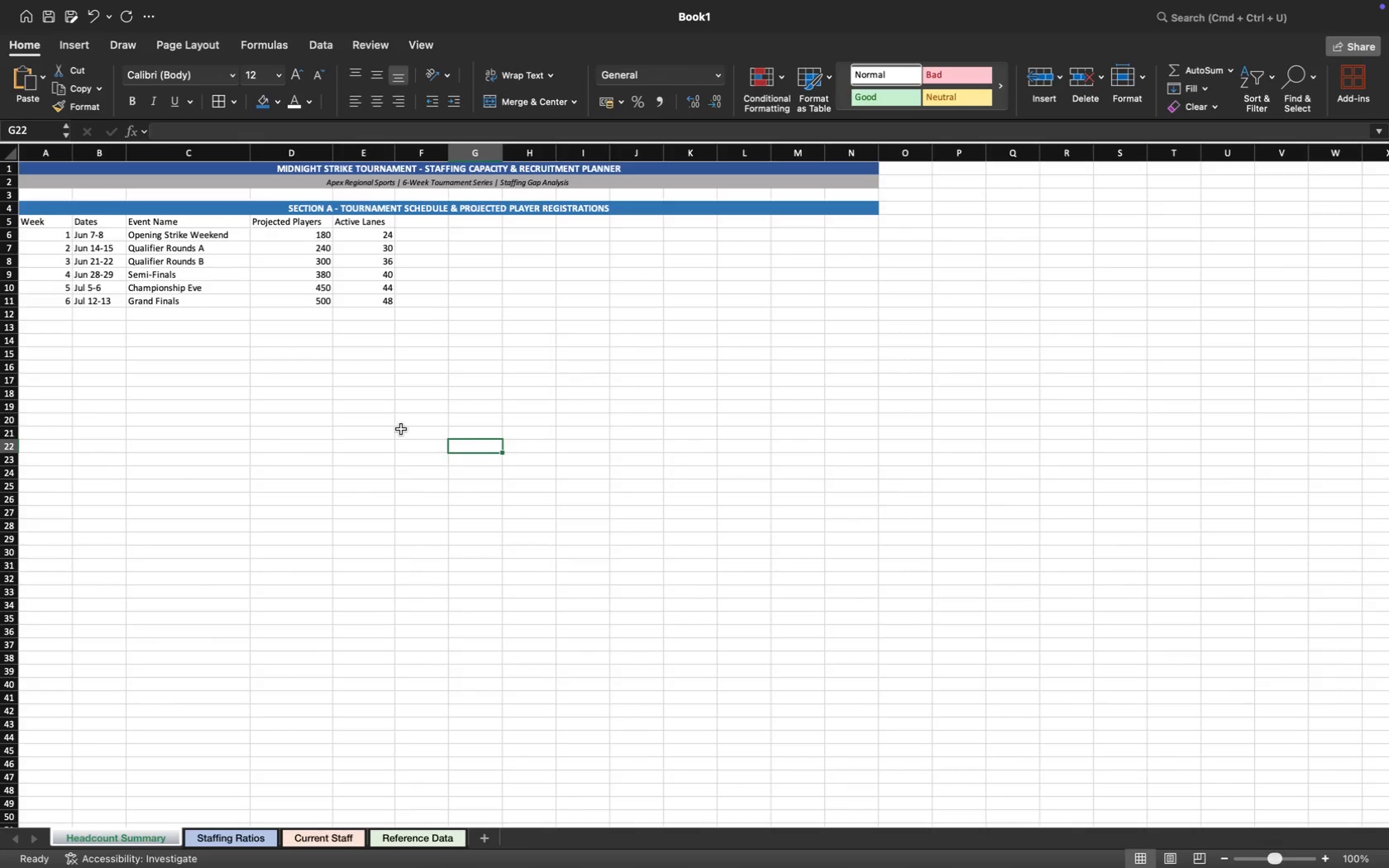 
left_click_drag(start_coordinate=[25, 223], to_coordinate=[388, 225])
 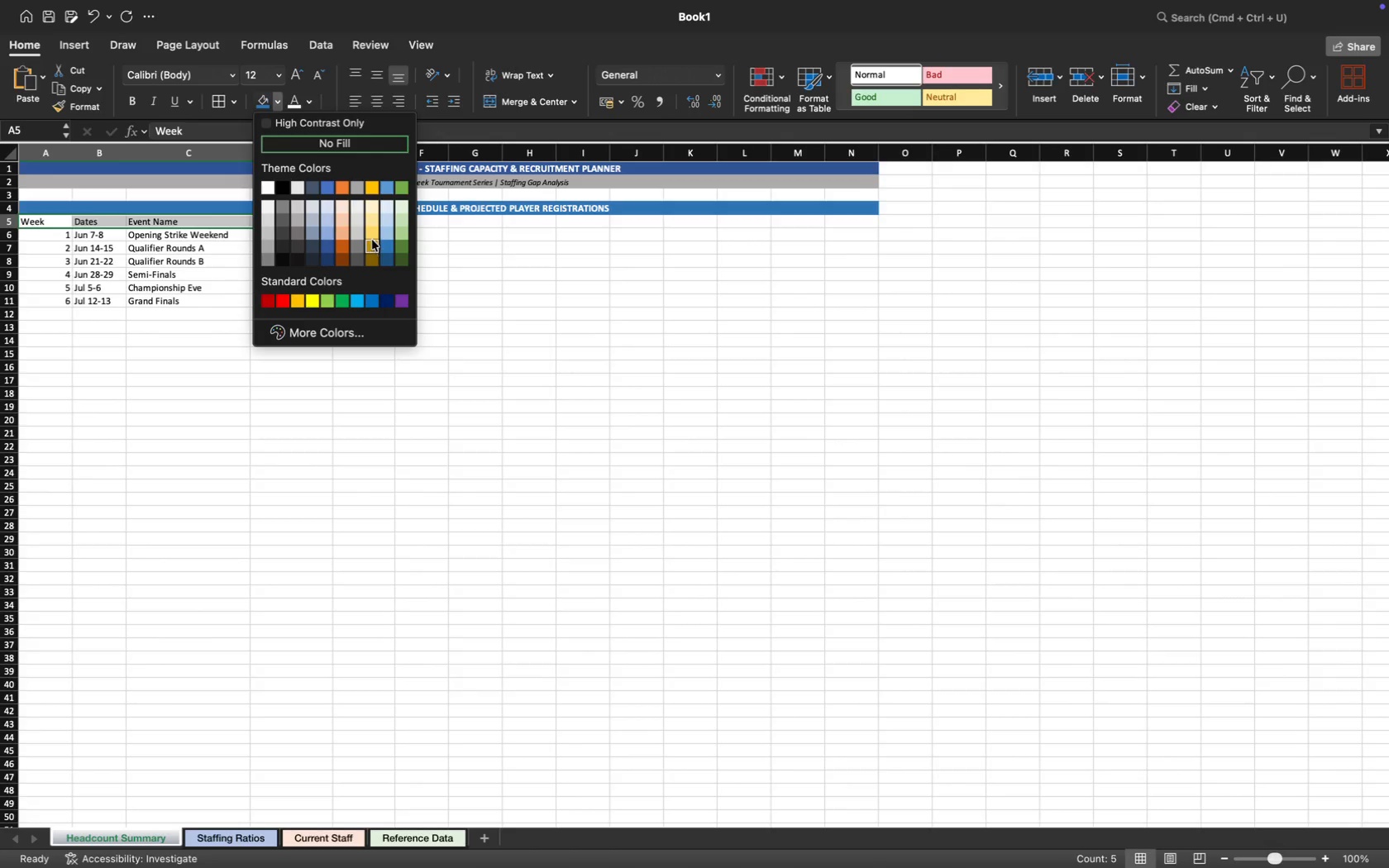 
left_click([372, 248])
 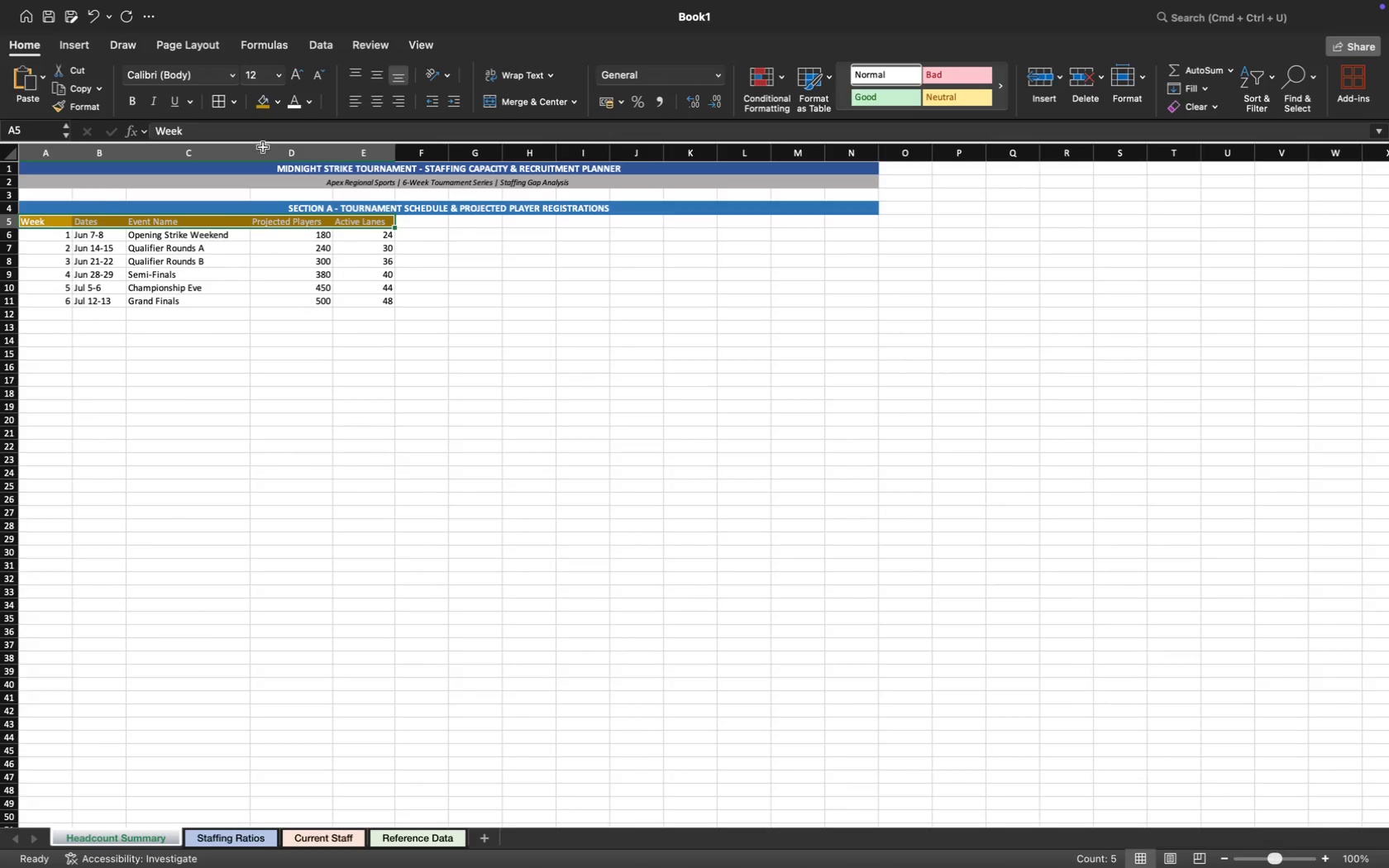 
left_click([374, 96])
 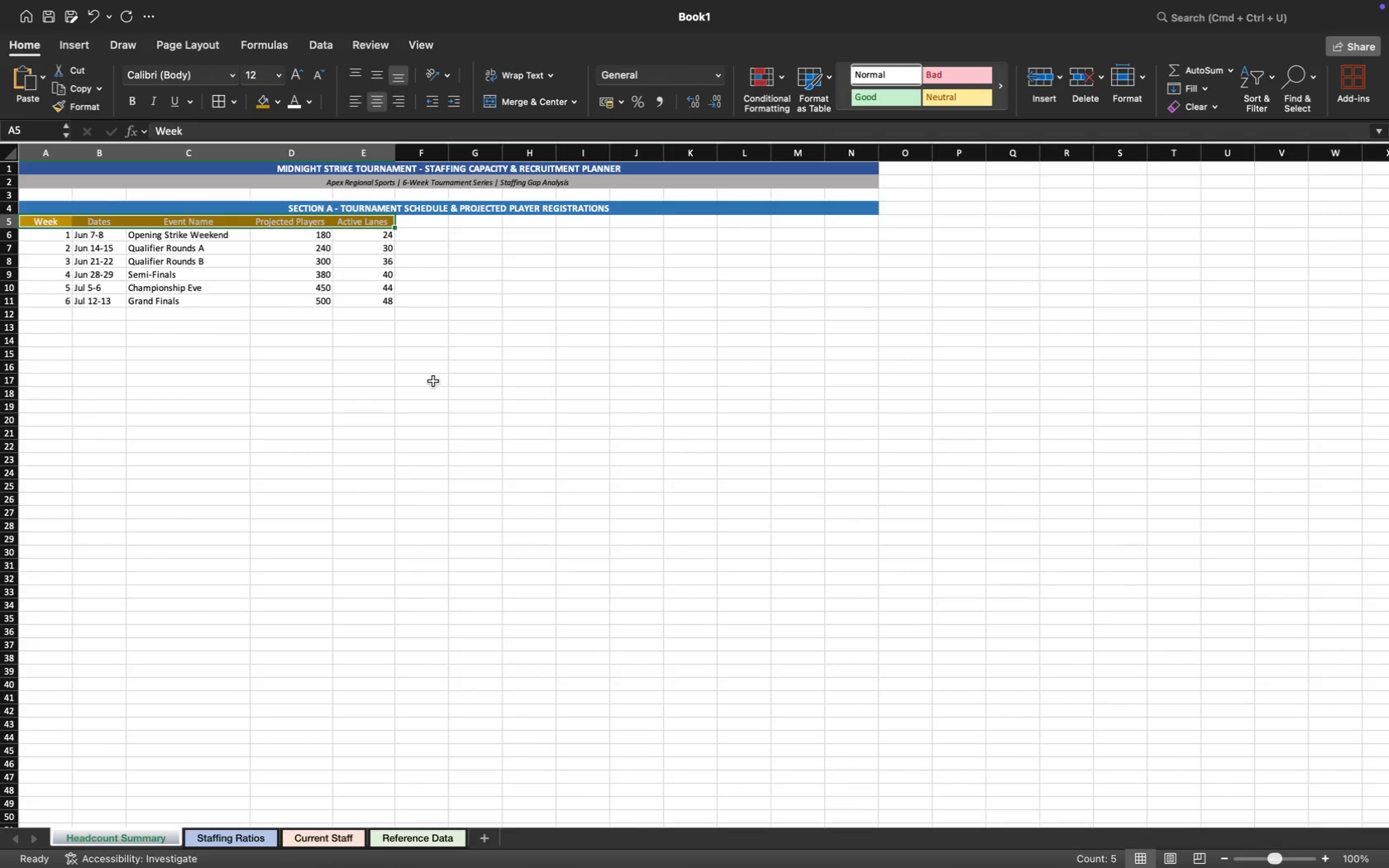 
left_click([435, 425])
 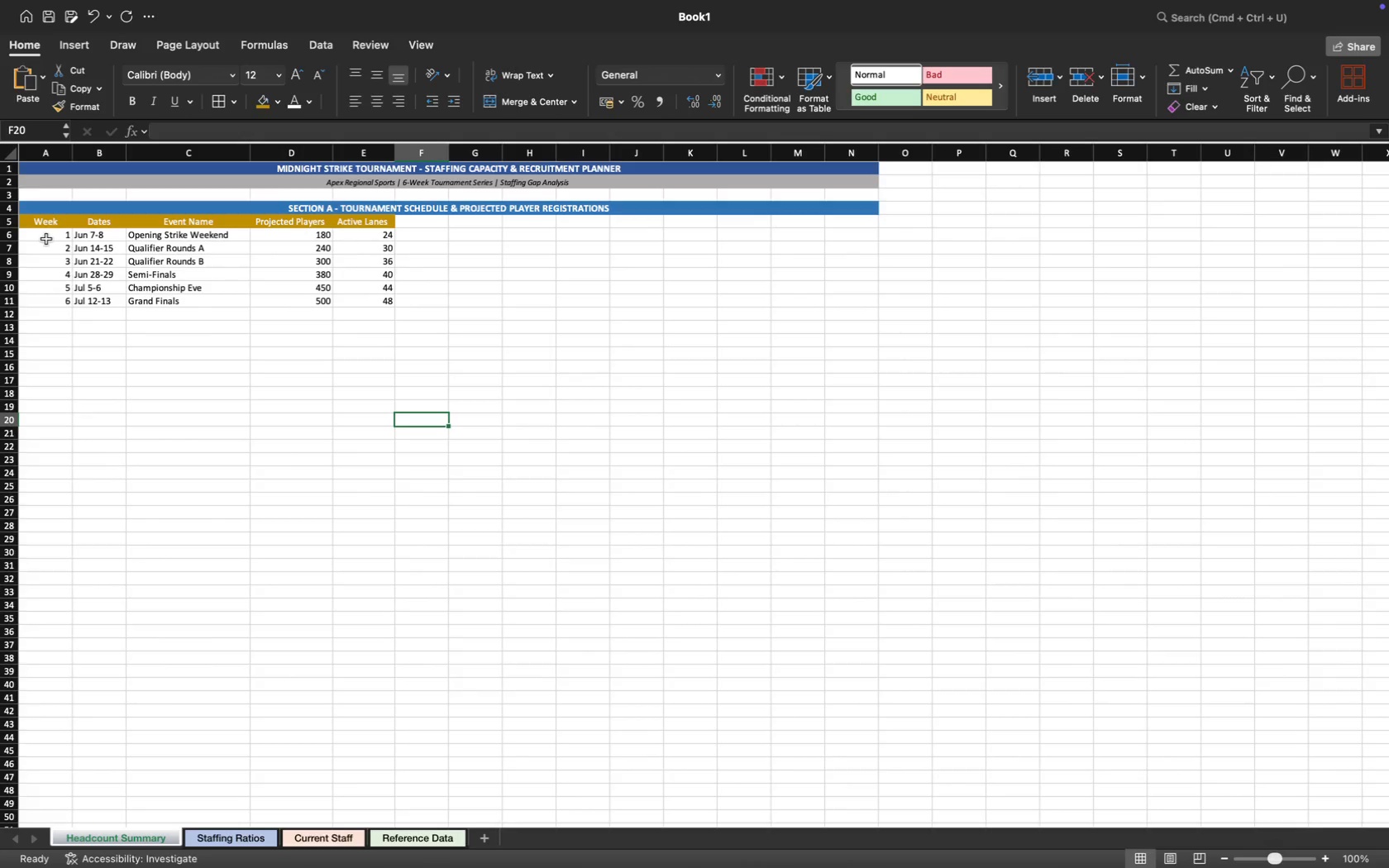 
left_click_drag(start_coordinate=[48, 238], to_coordinate=[59, 300])
 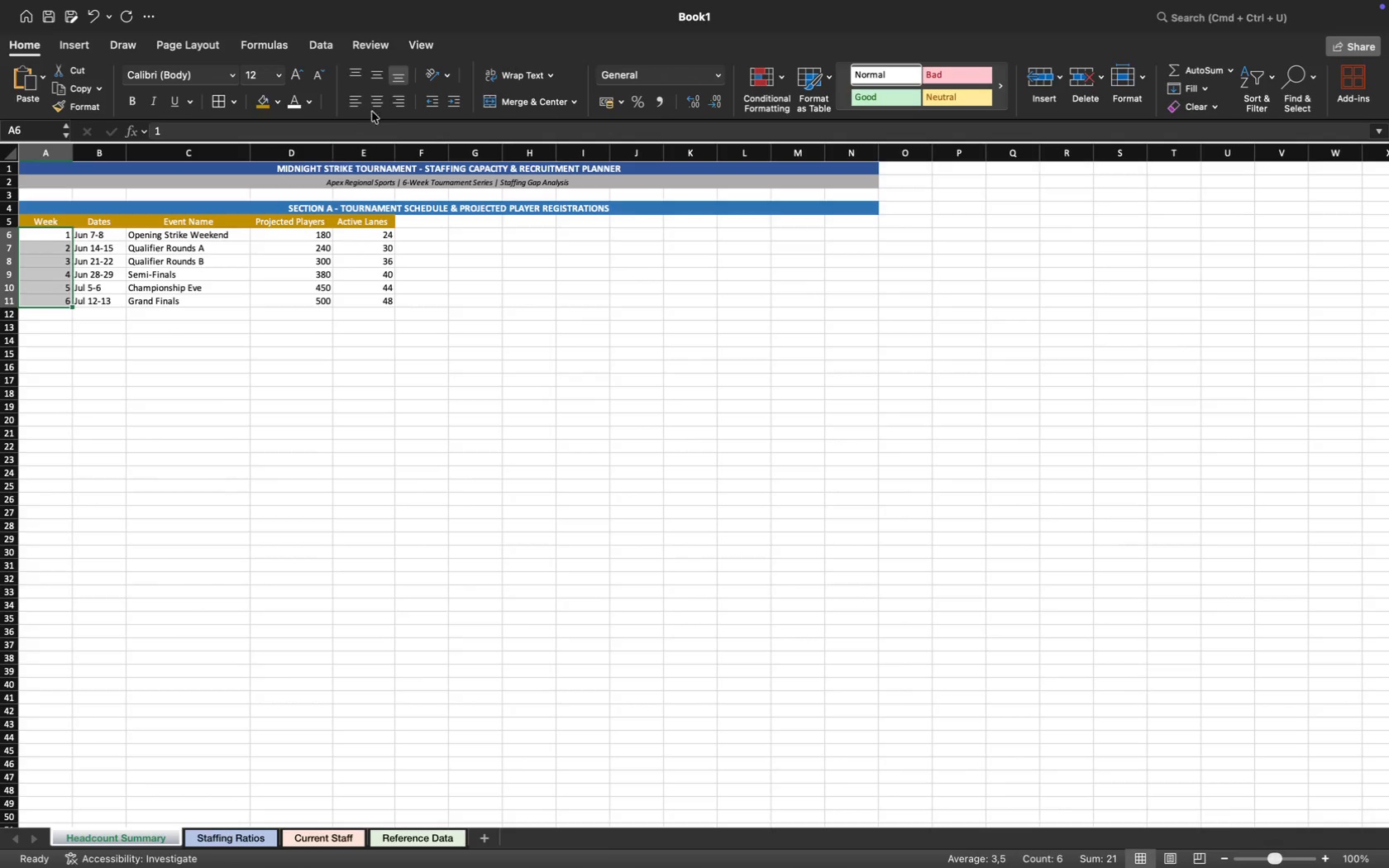 
left_click([375, 100])
 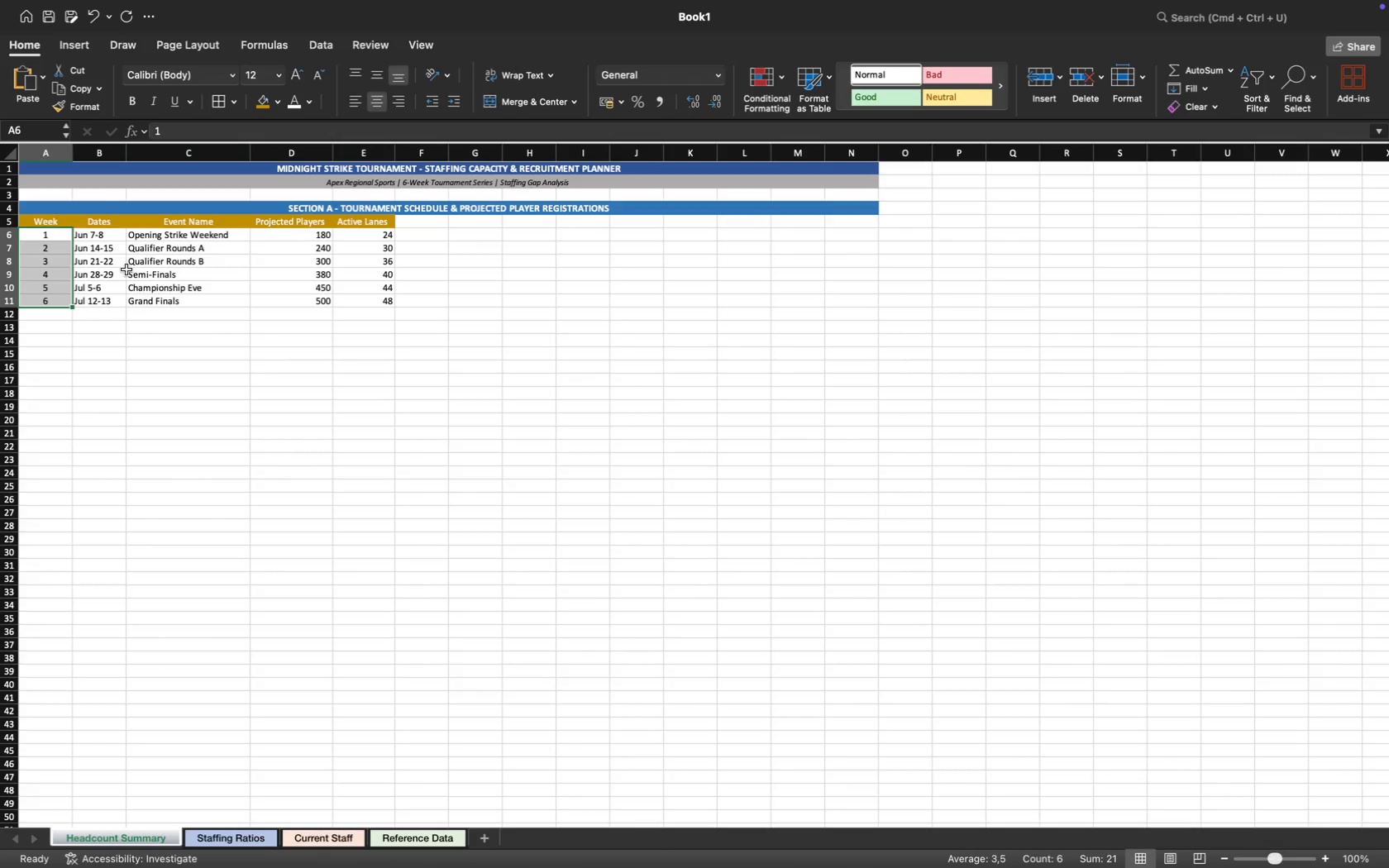 
left_click_drag(start_coordinate=[87, 235], to_coordinate=[93, 302])
 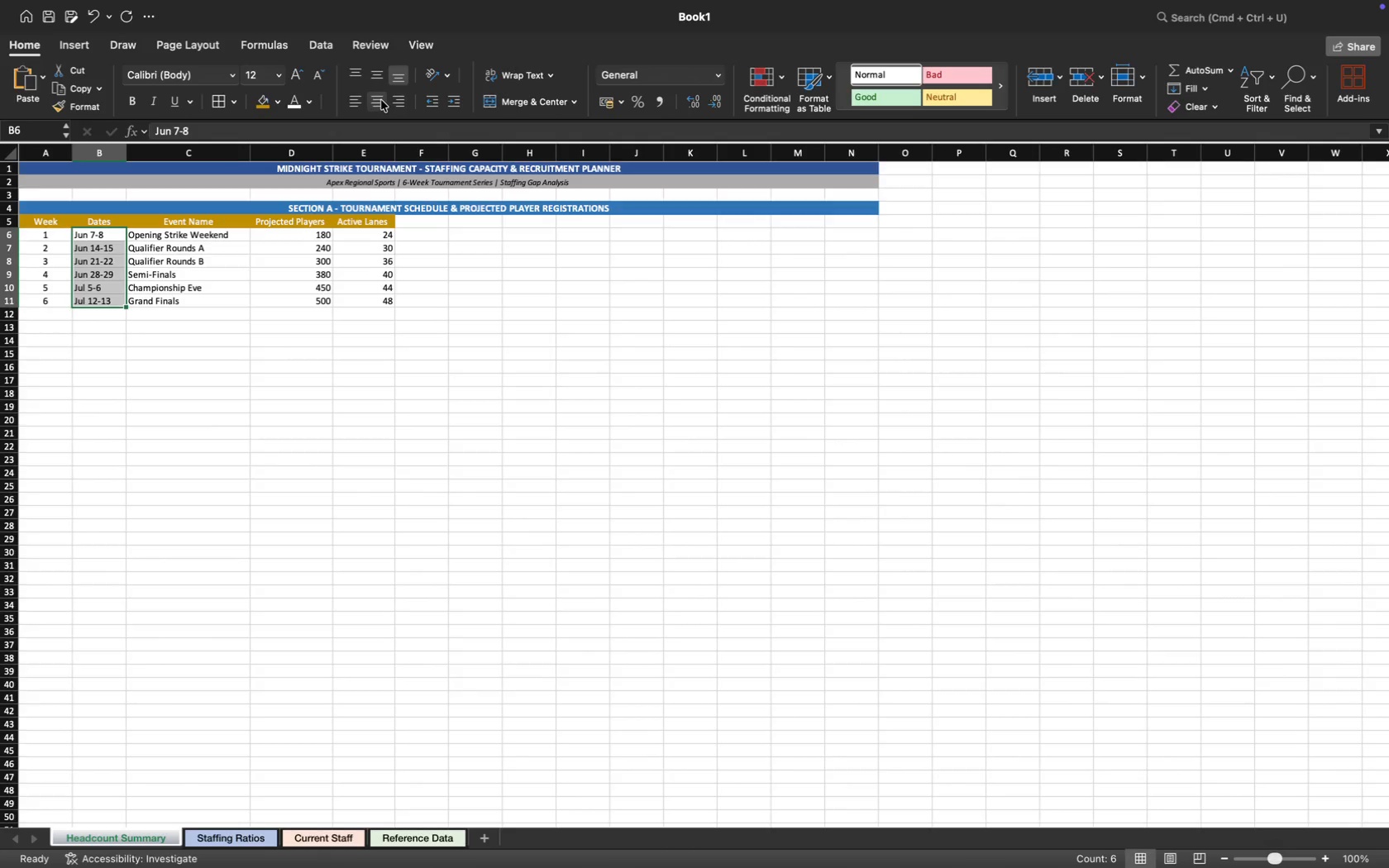 
left_click([379, 101])
 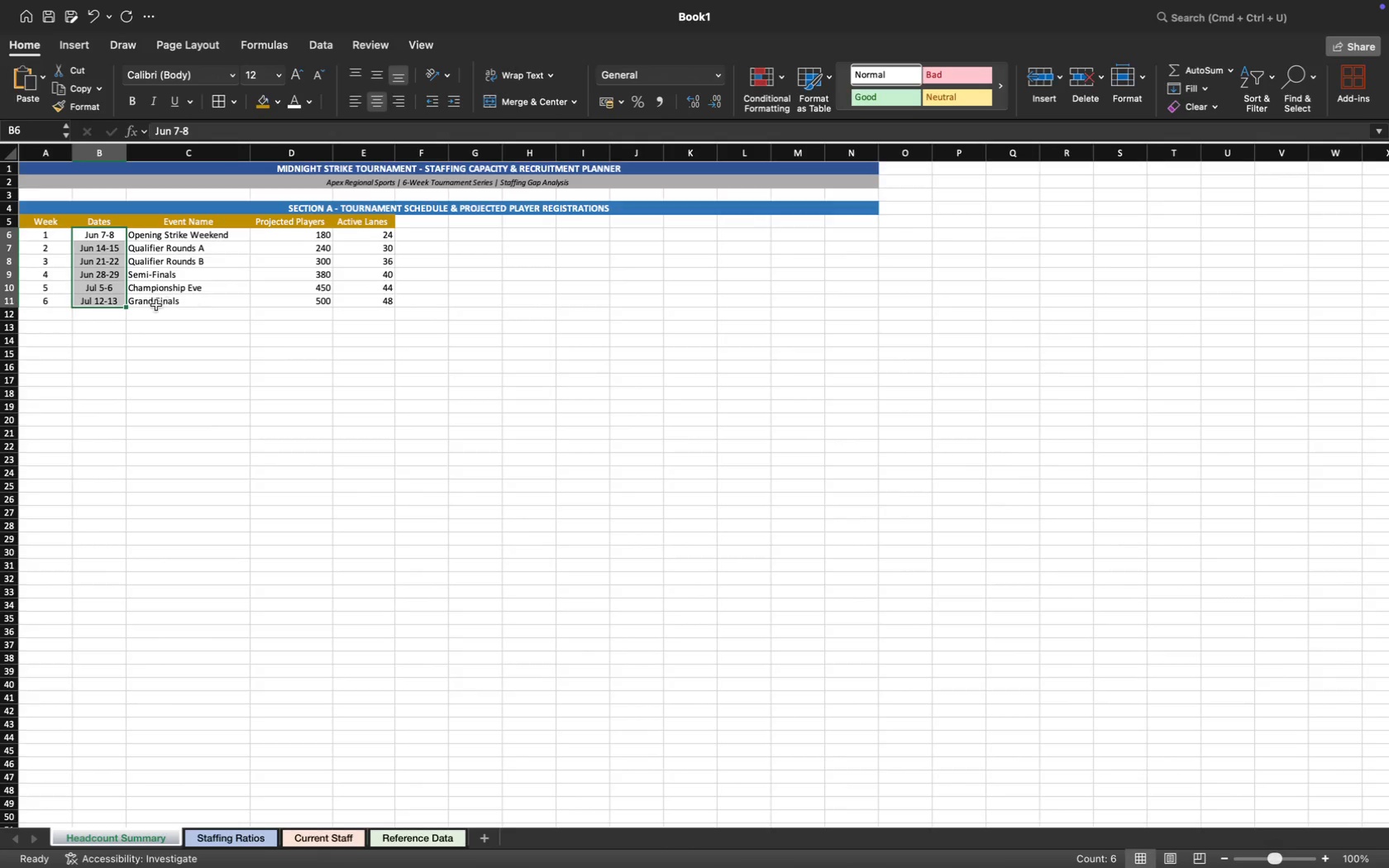 
left_click_drag(start_coordinate=[145, 232], to_coordinate=[379, 300])
 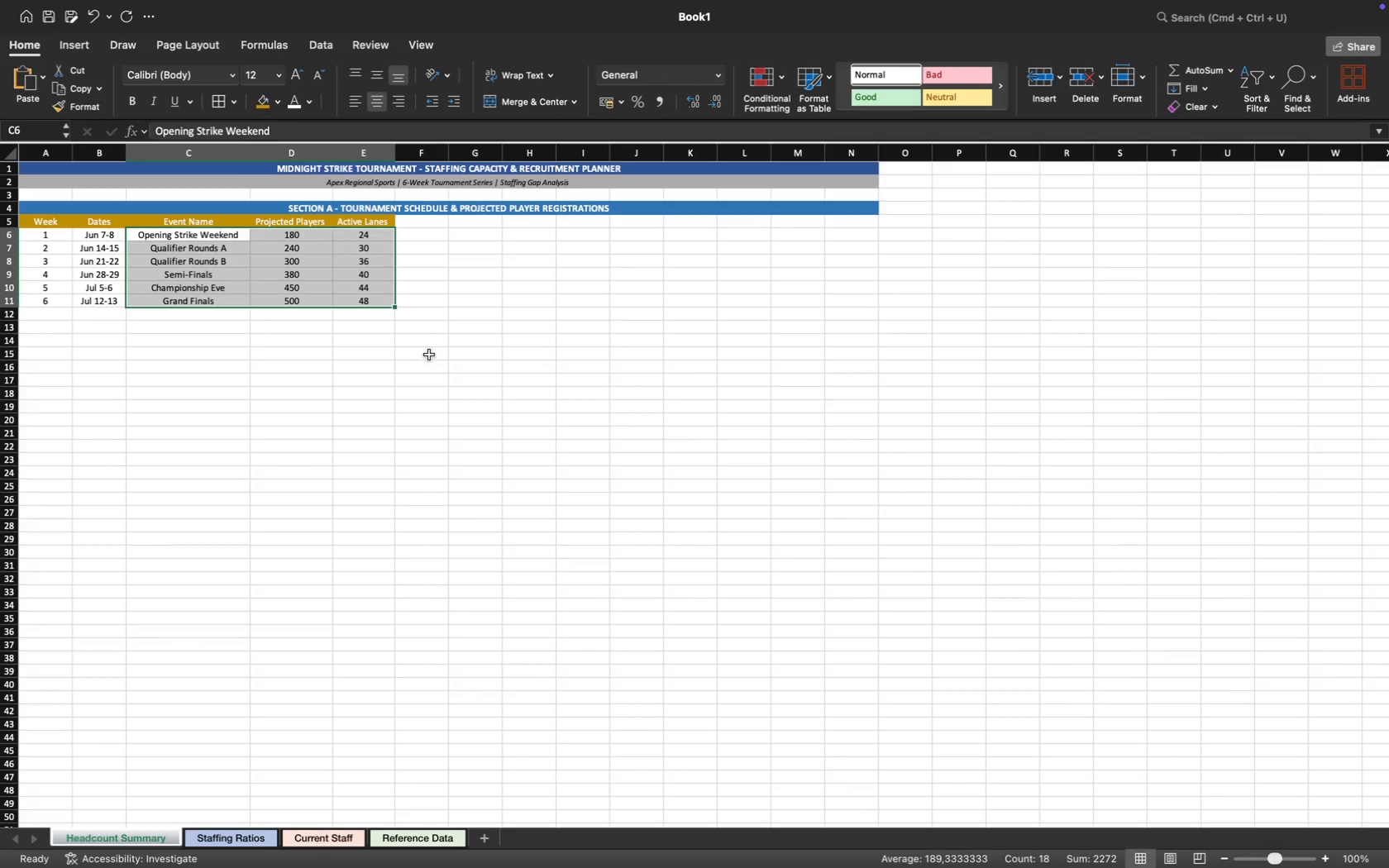 
left_click([455, 311])
 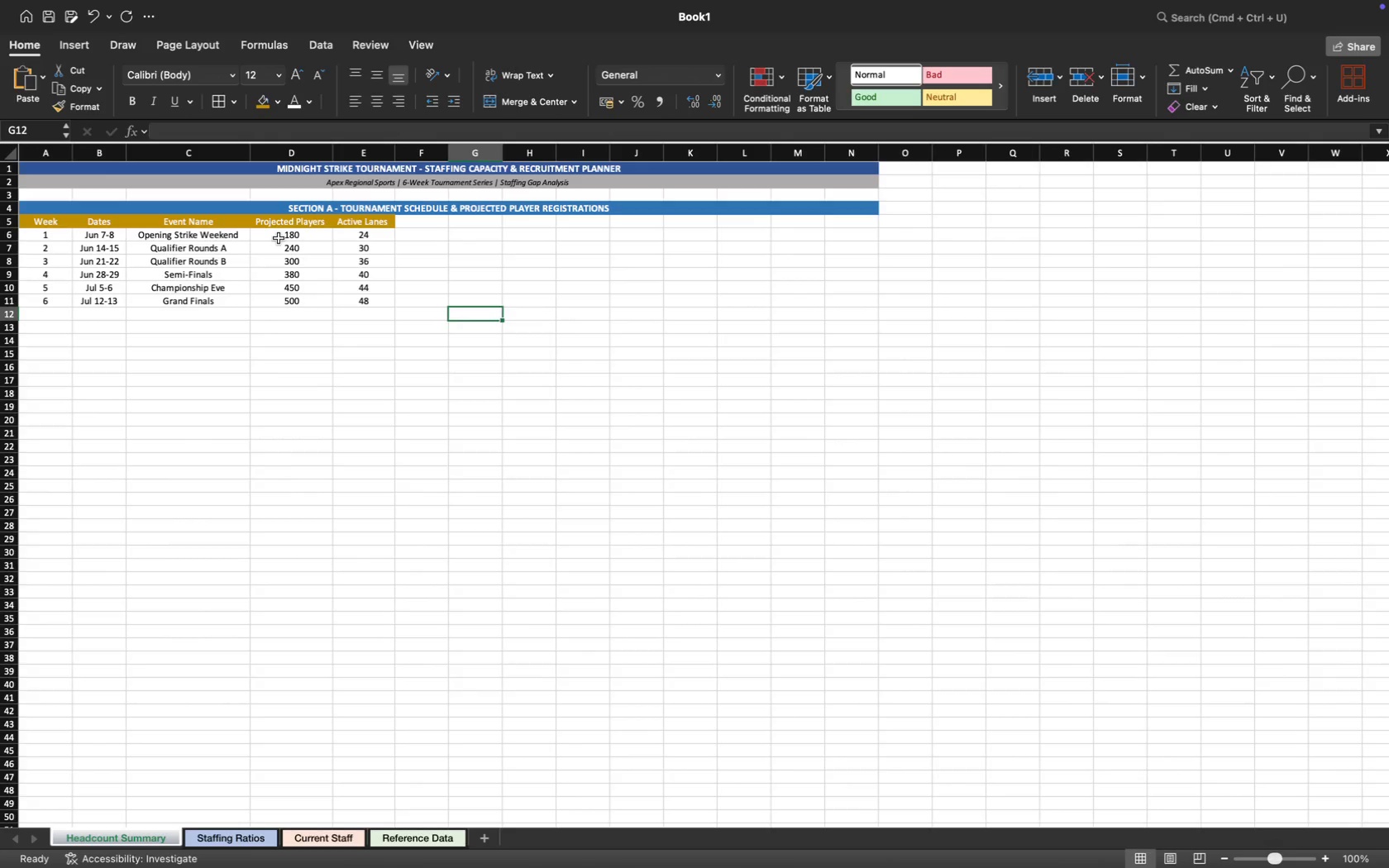 
left_click_drag(start_coordinate=[279, 234], to_coordinate=[291, 299])
 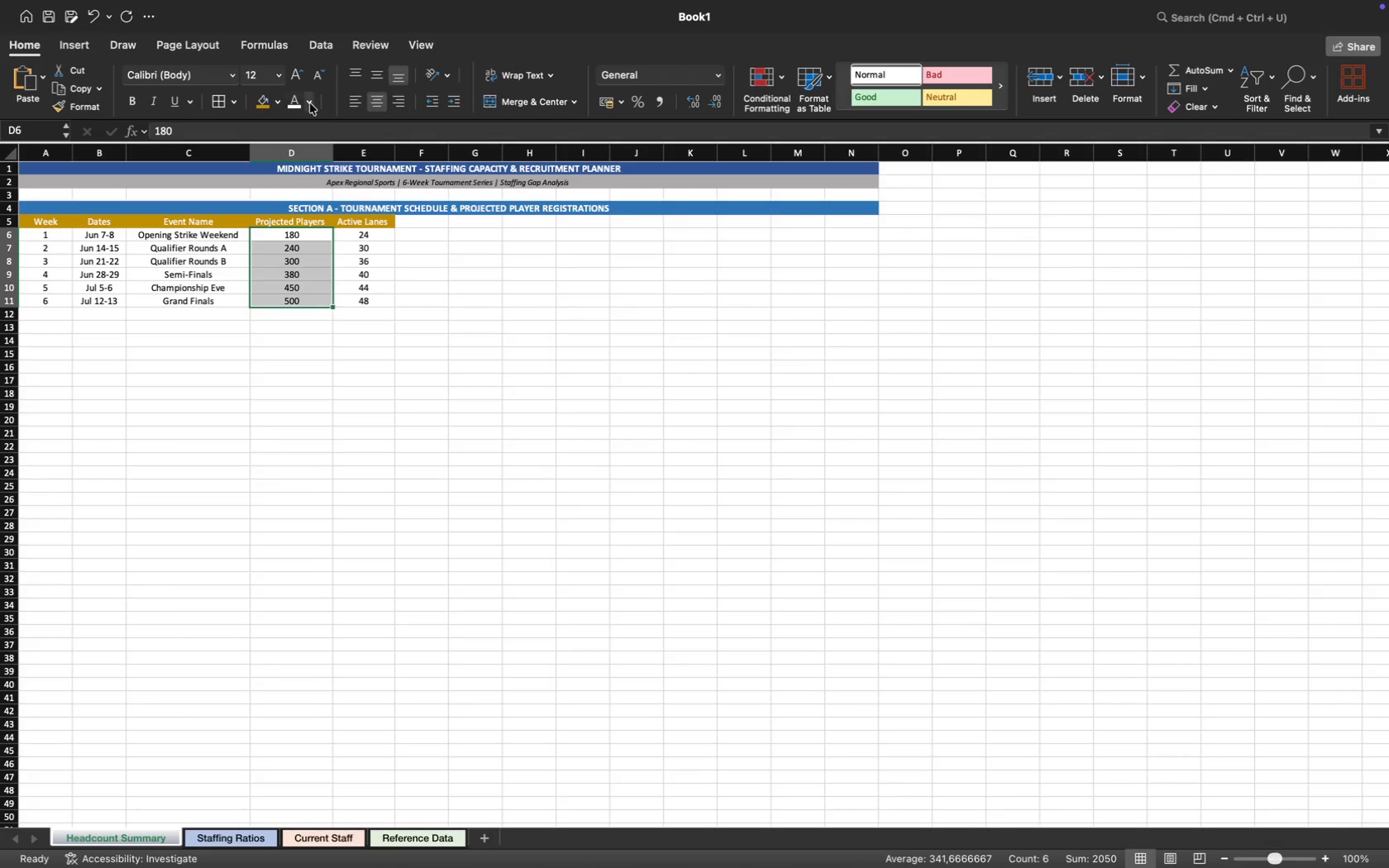 
left_click([310, 103])
 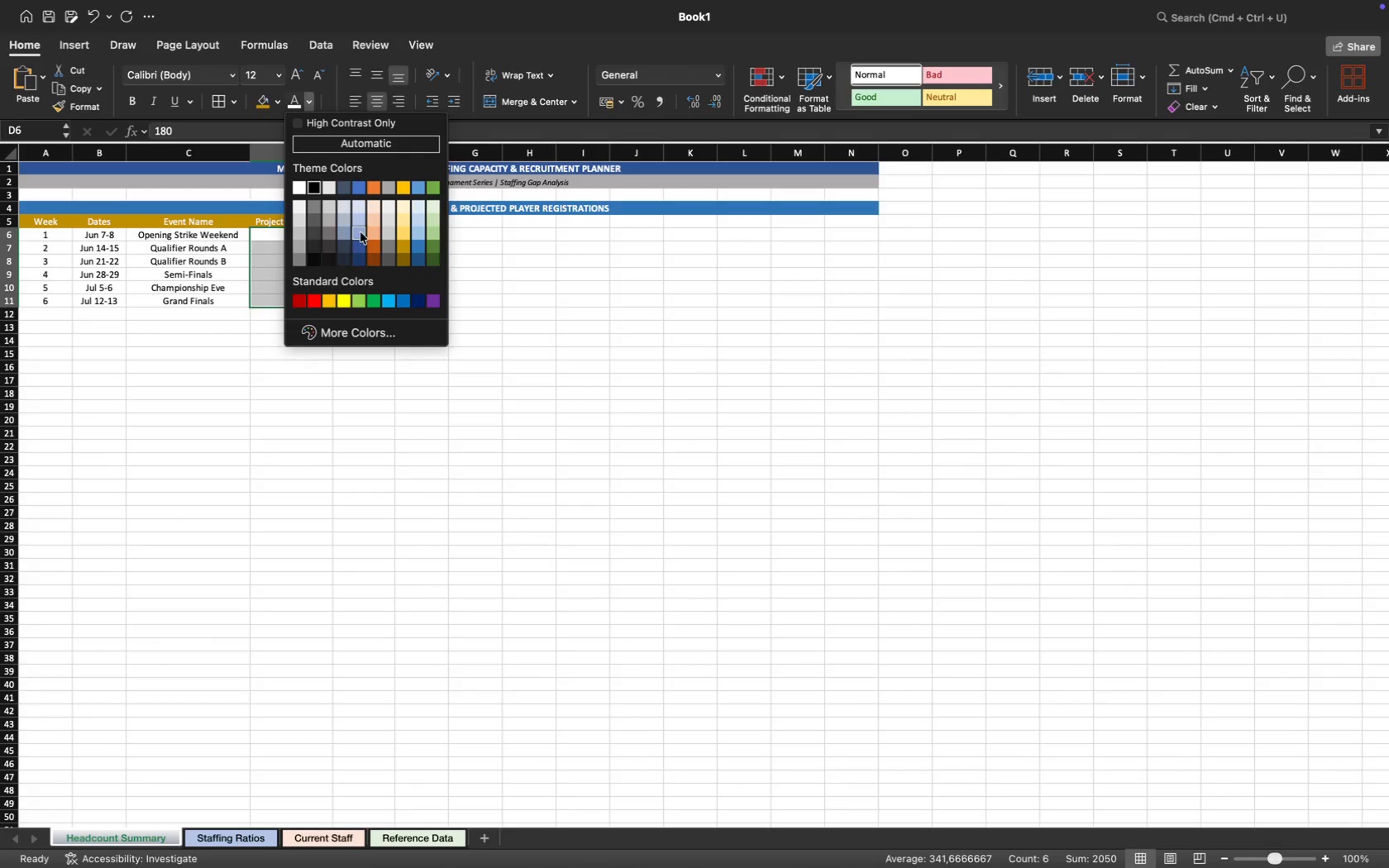 
double_click([391, 322])
 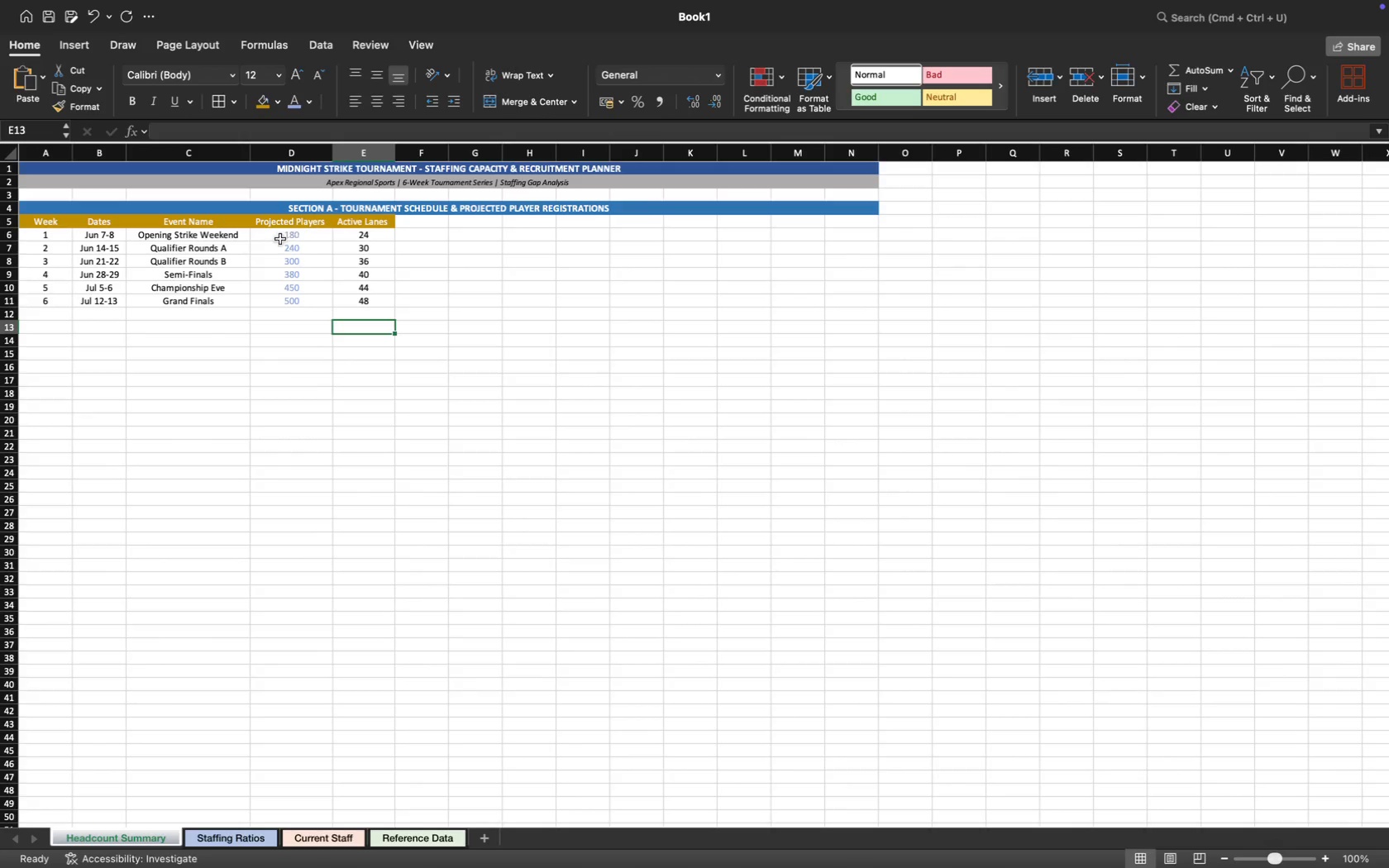 
left_click_drag(start_coordinate=[278, 238], to_coordinate=[287, 298])
 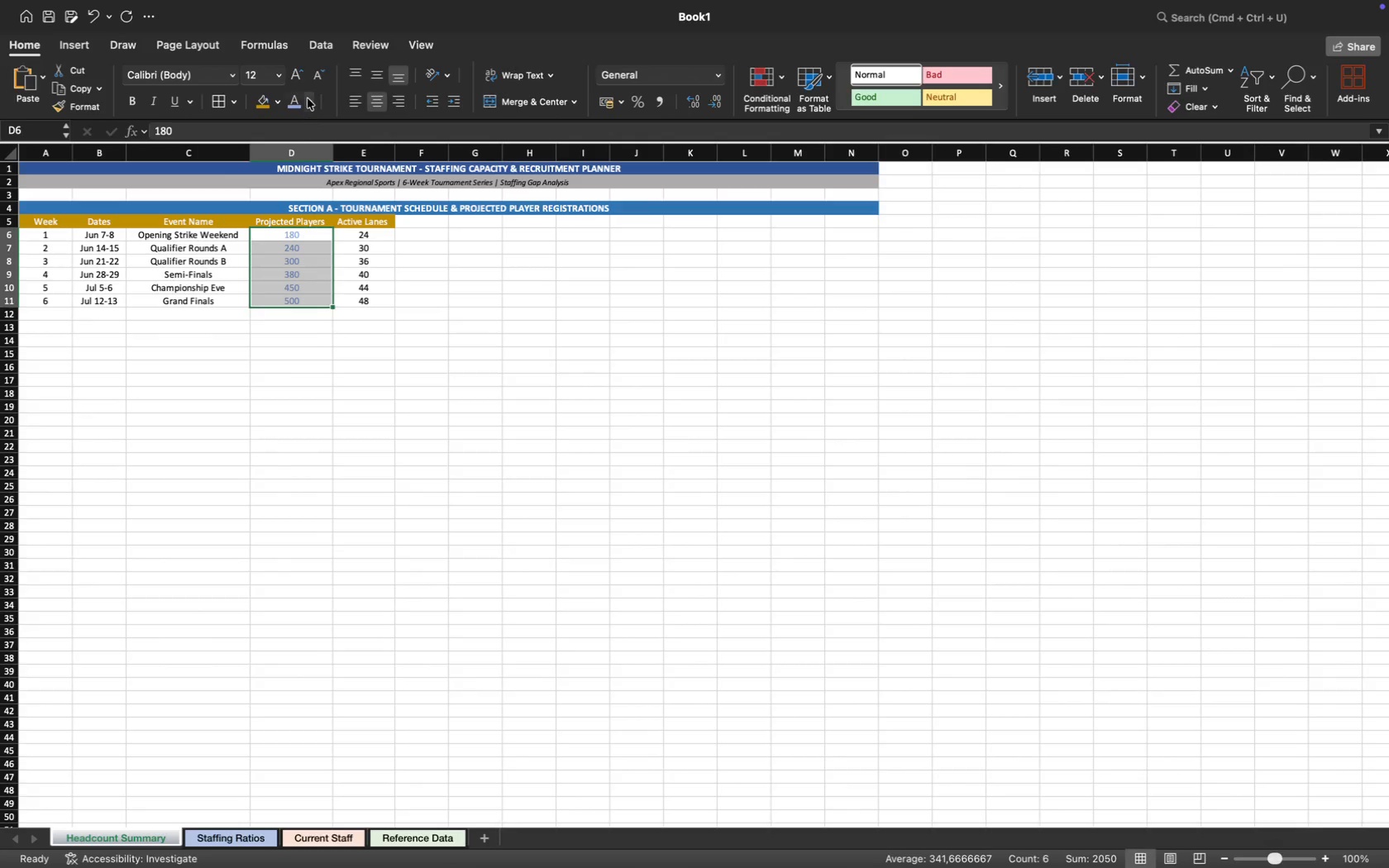 
left_click([308, 98])
 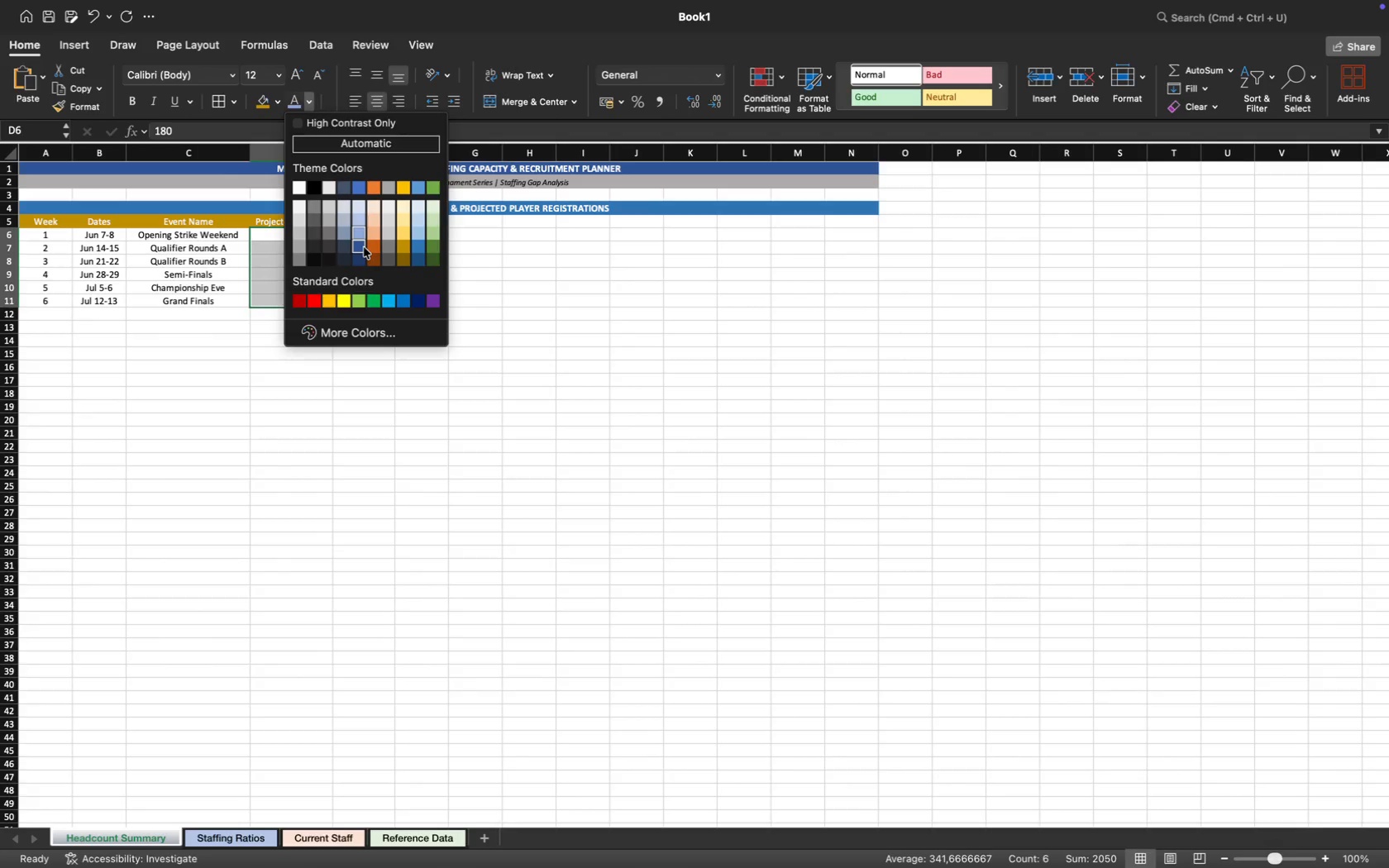 
double_click([400, 370])
 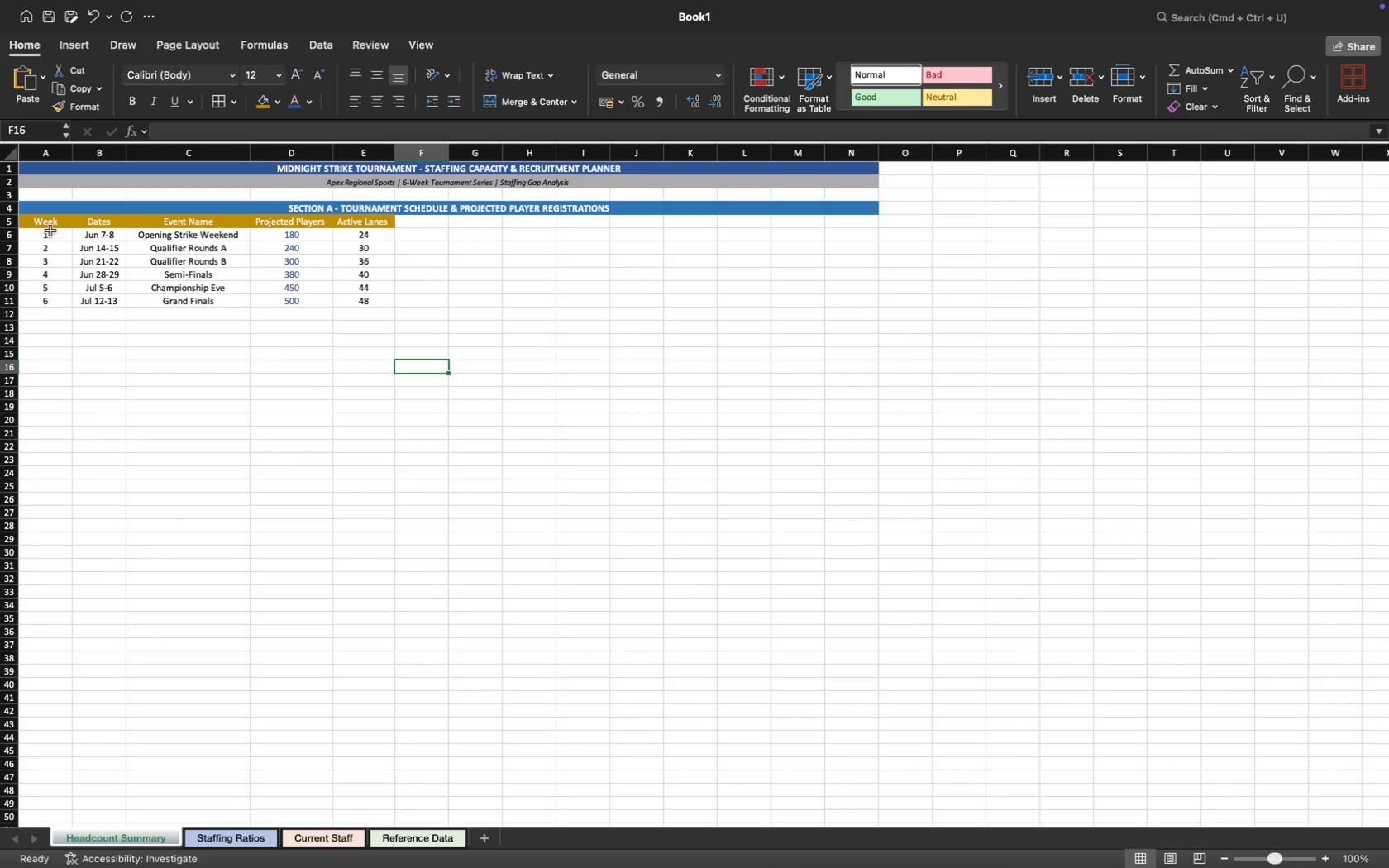 
wait(6.15)
 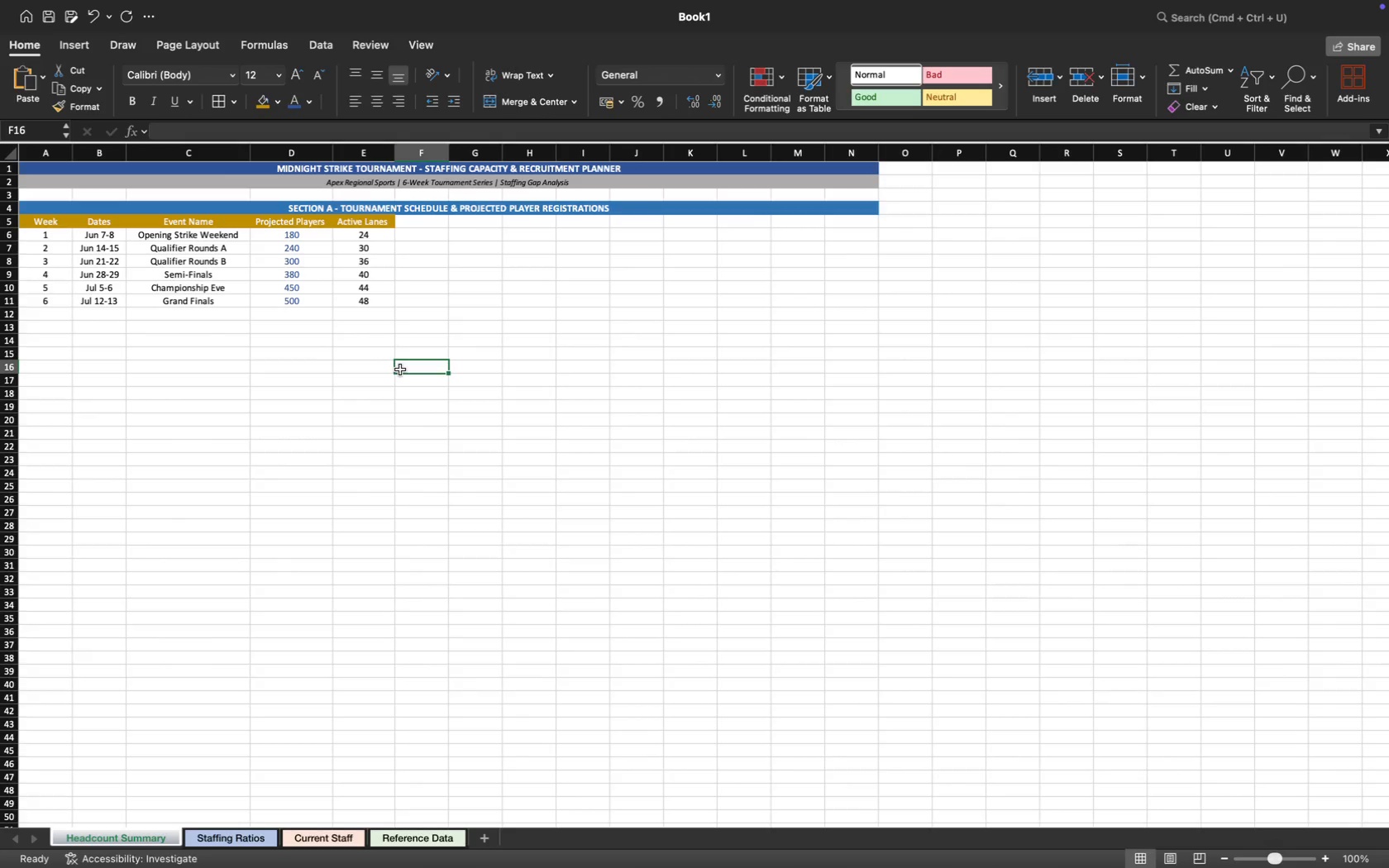 
left_click_drag(start_coordinate=[25, 223], to_coordinate=[376, 307])
 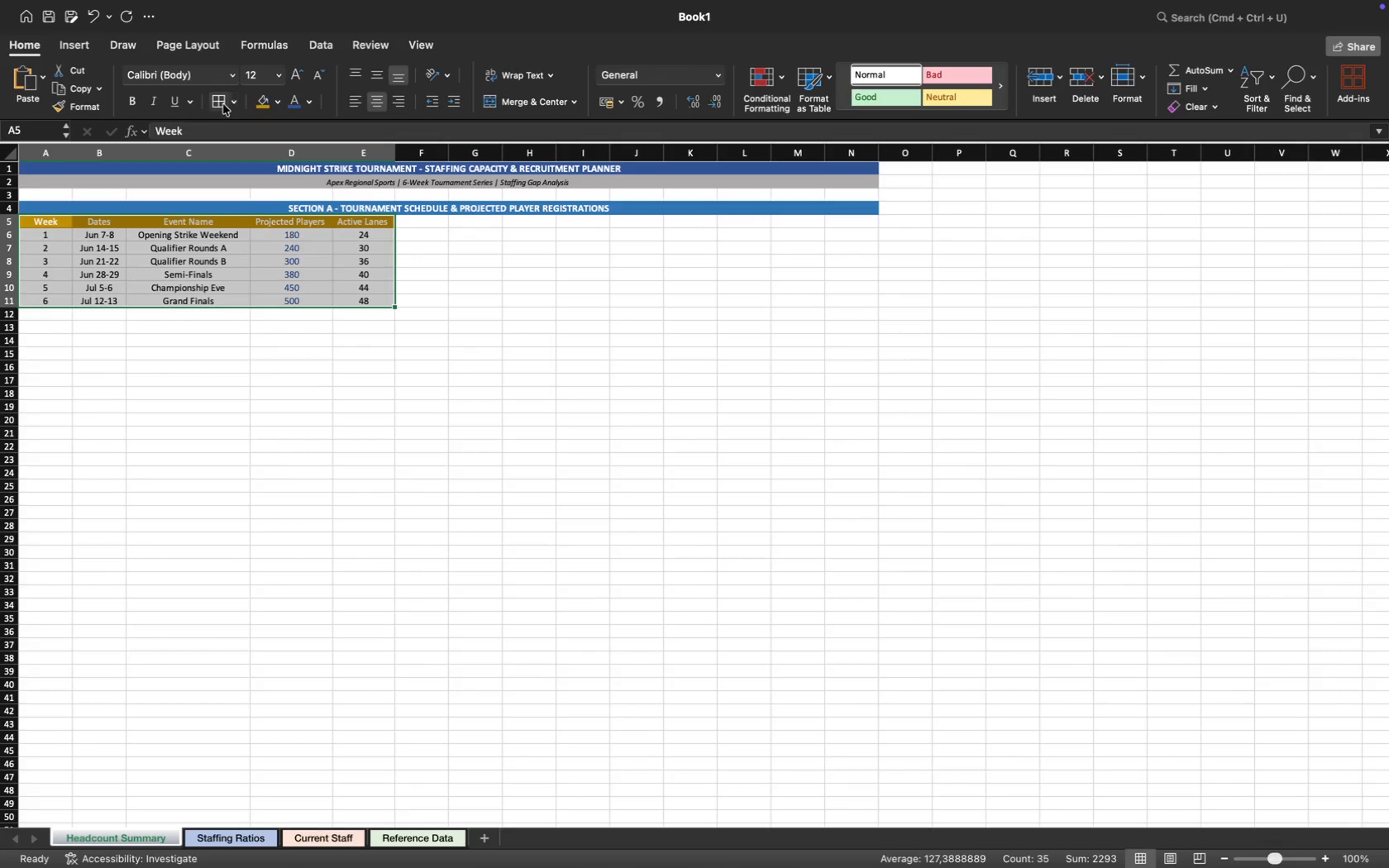 
double_click([477, 377])
 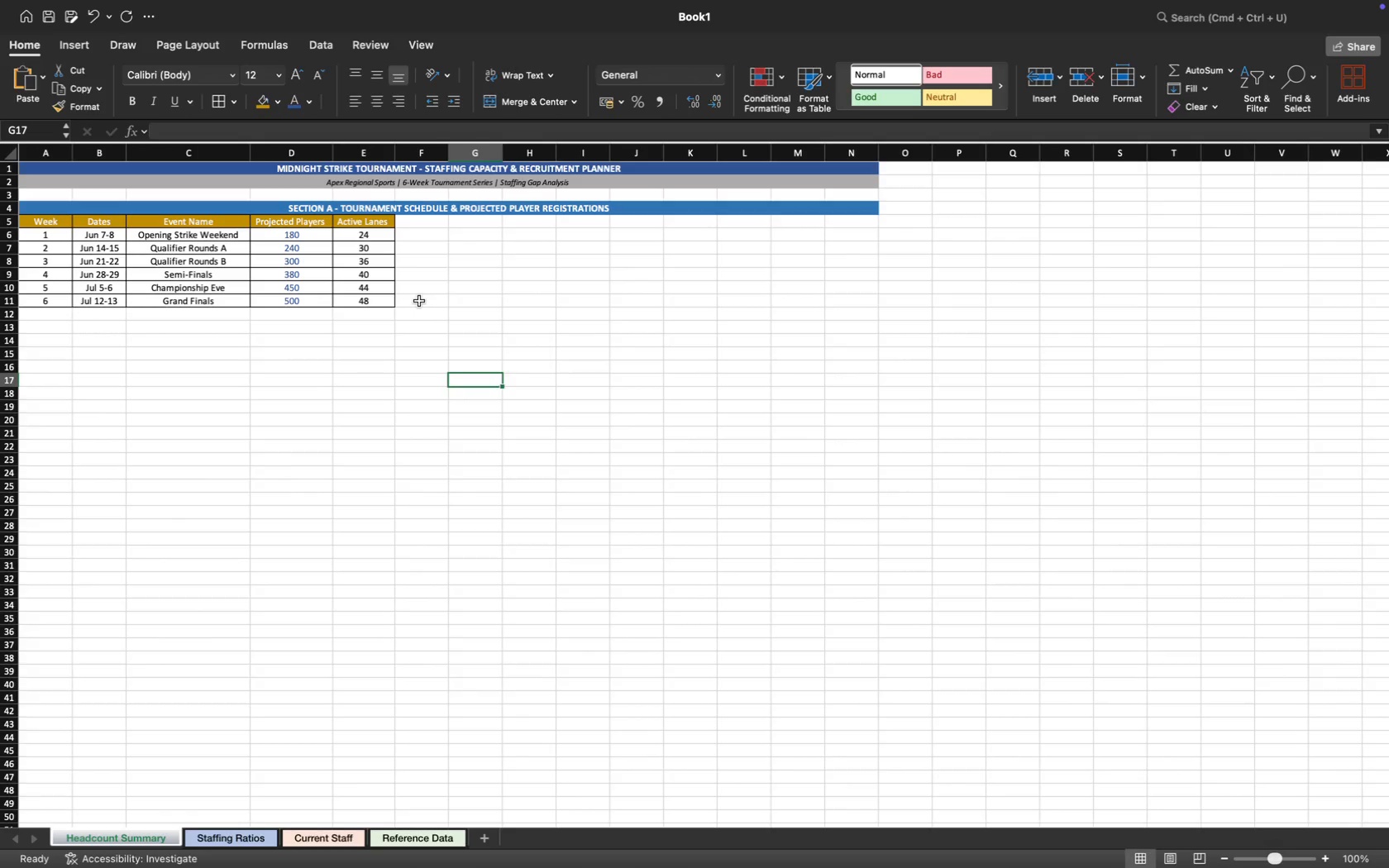 
wait(10.28)
 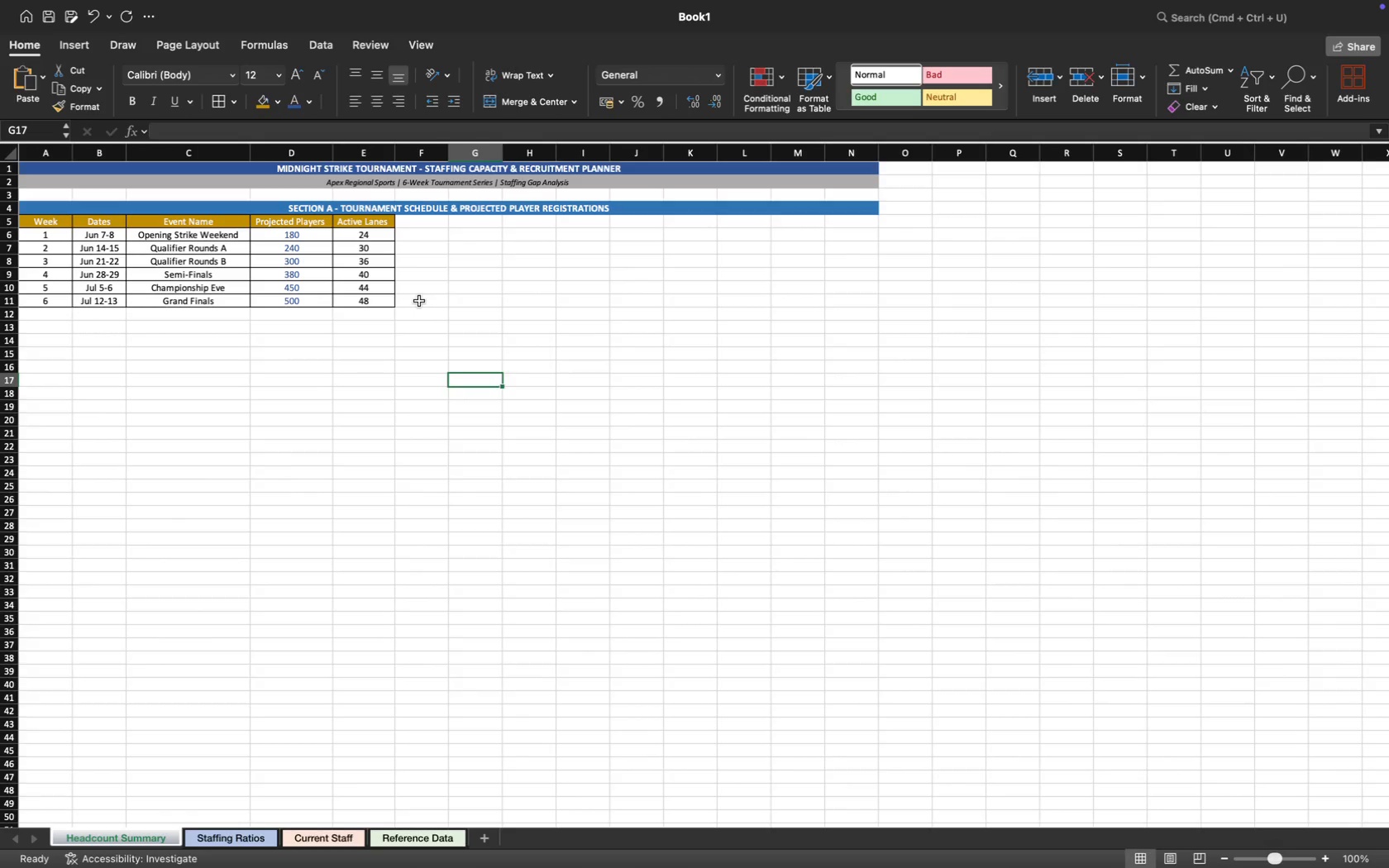 
left_click([43, 317])
 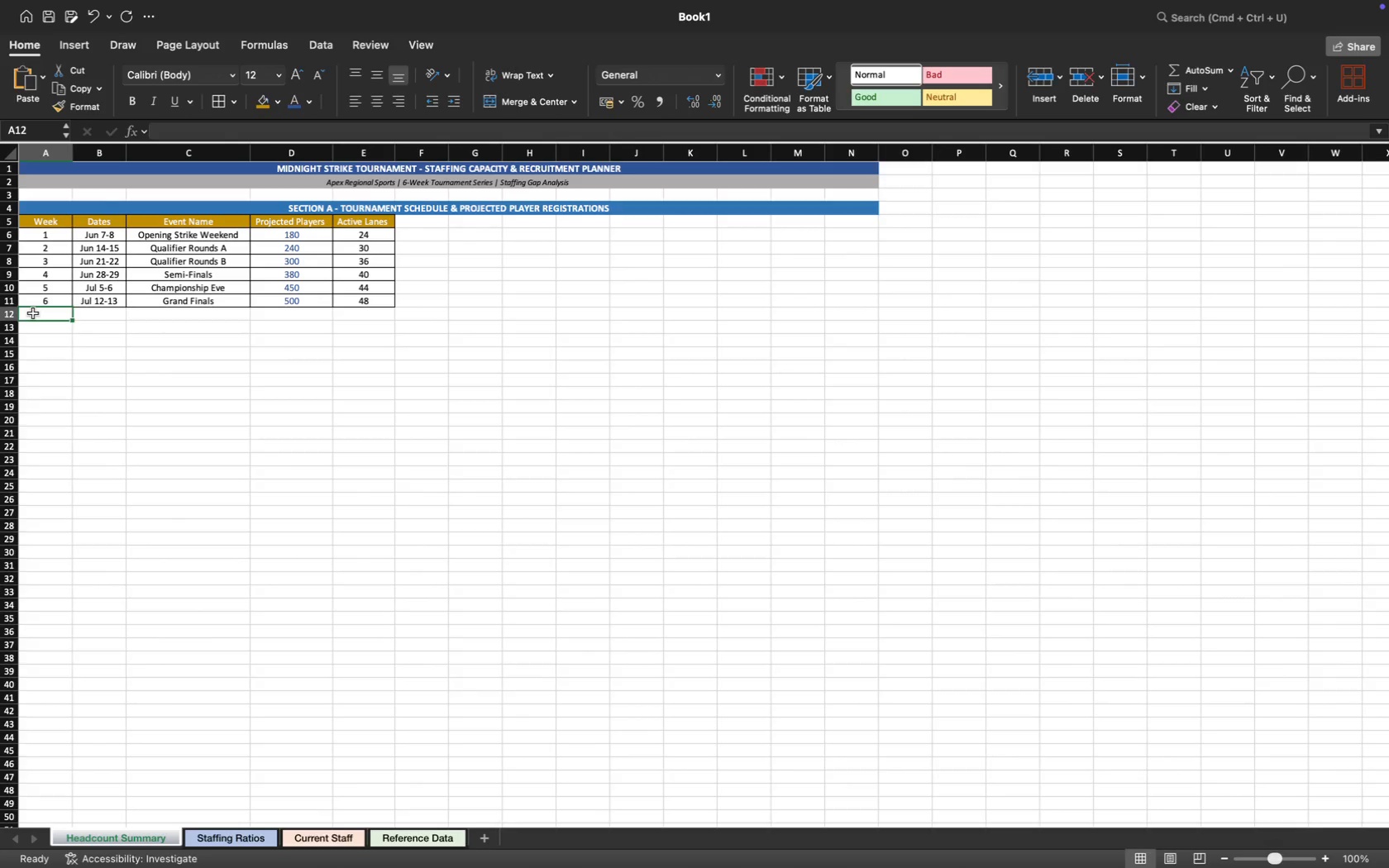 
wait(13.78)
 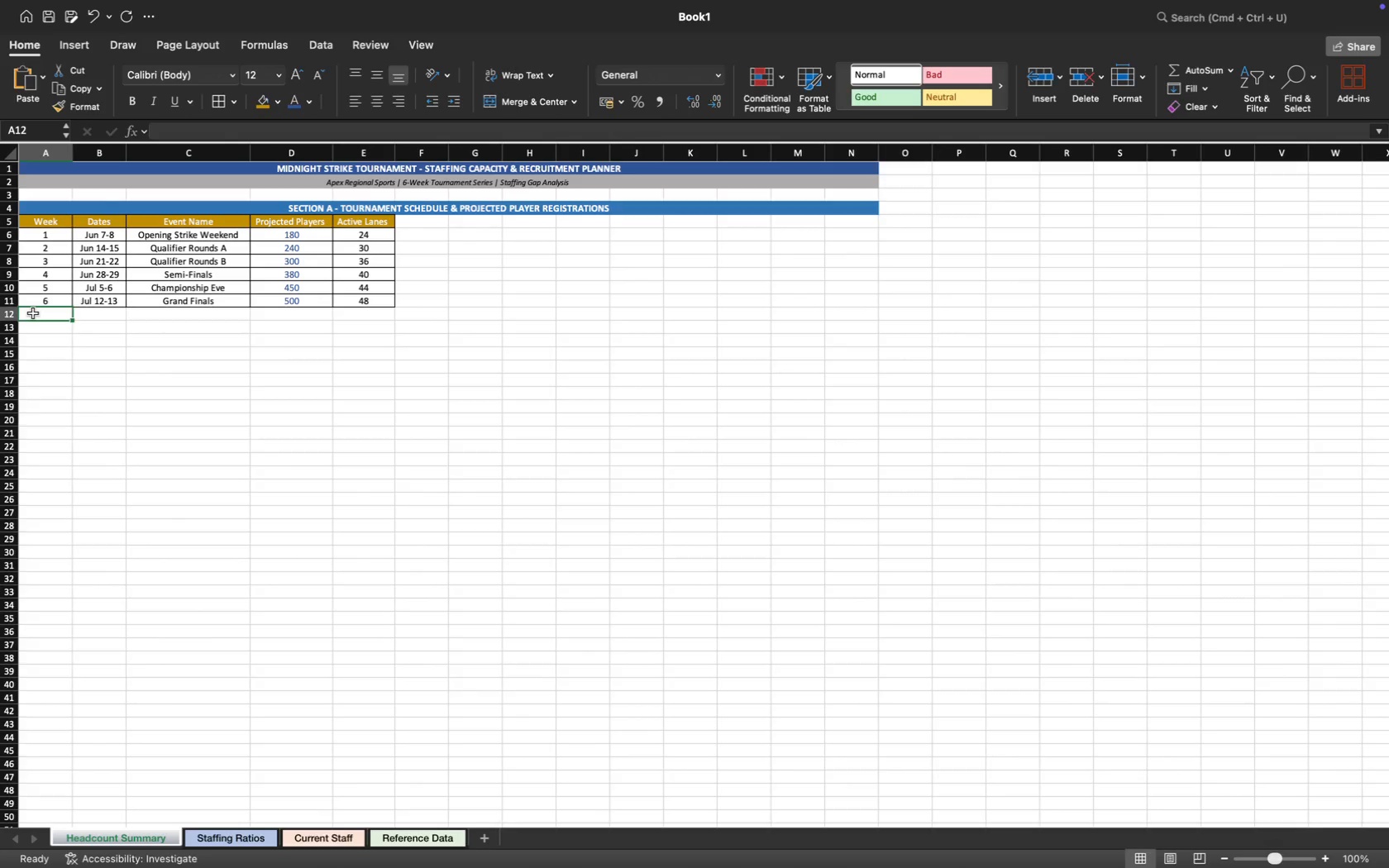 
left_click_drag(start_coordinate=[40, 315], to_coordinate=[857, 312])
 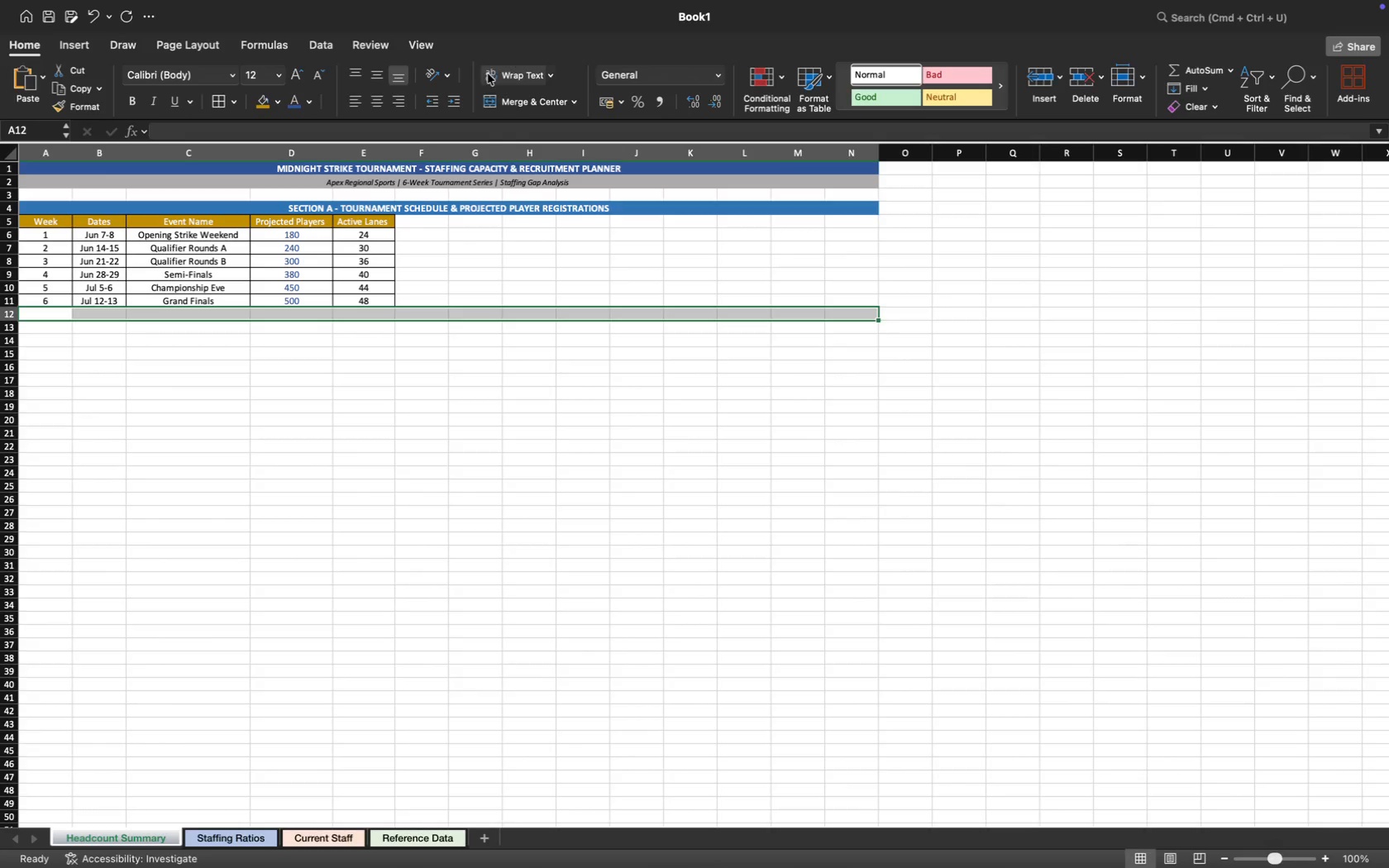 
left_click([512, 98])
 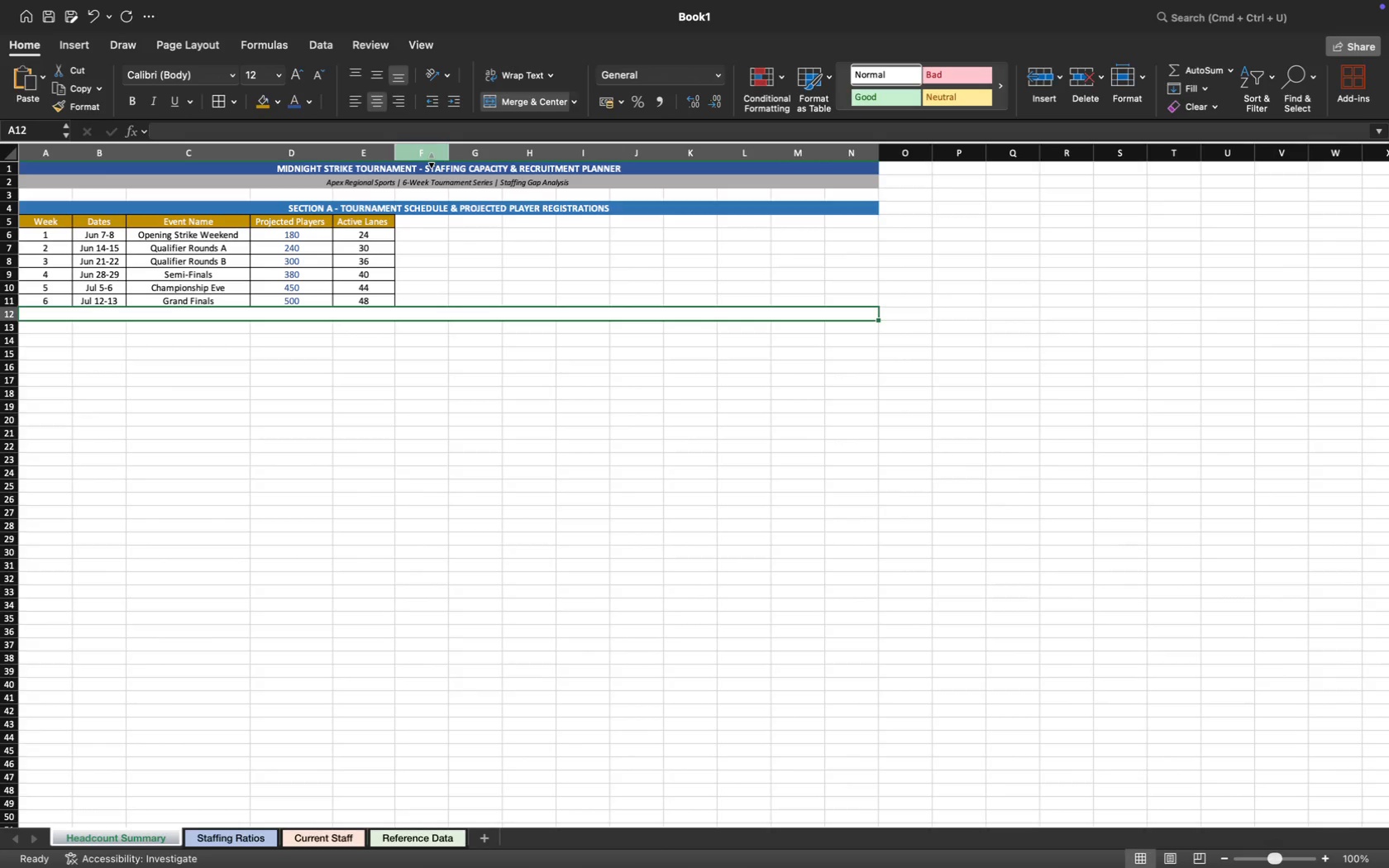 
type(SECTION B )
 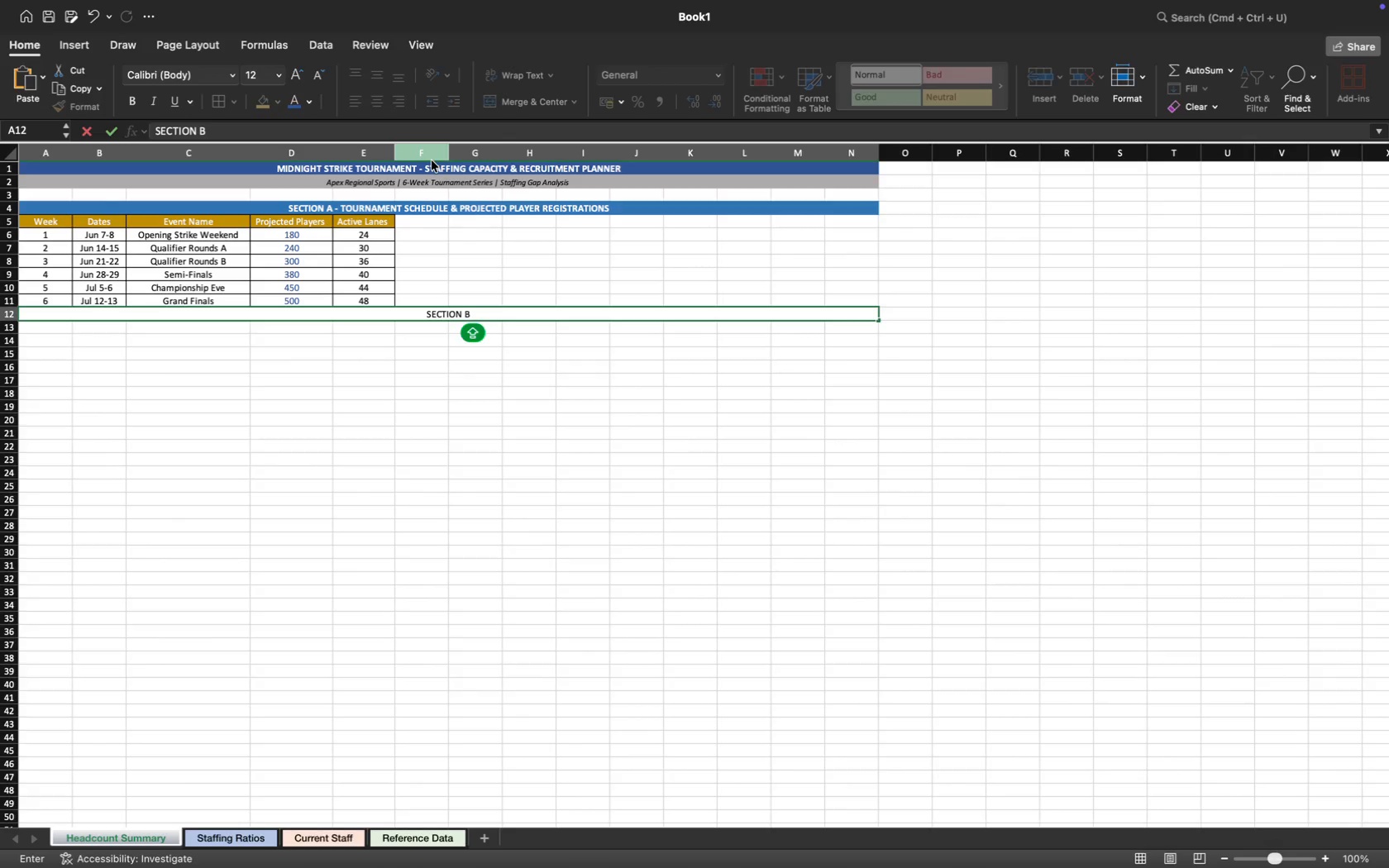 
type(- TARGET HEADCOUNT )
 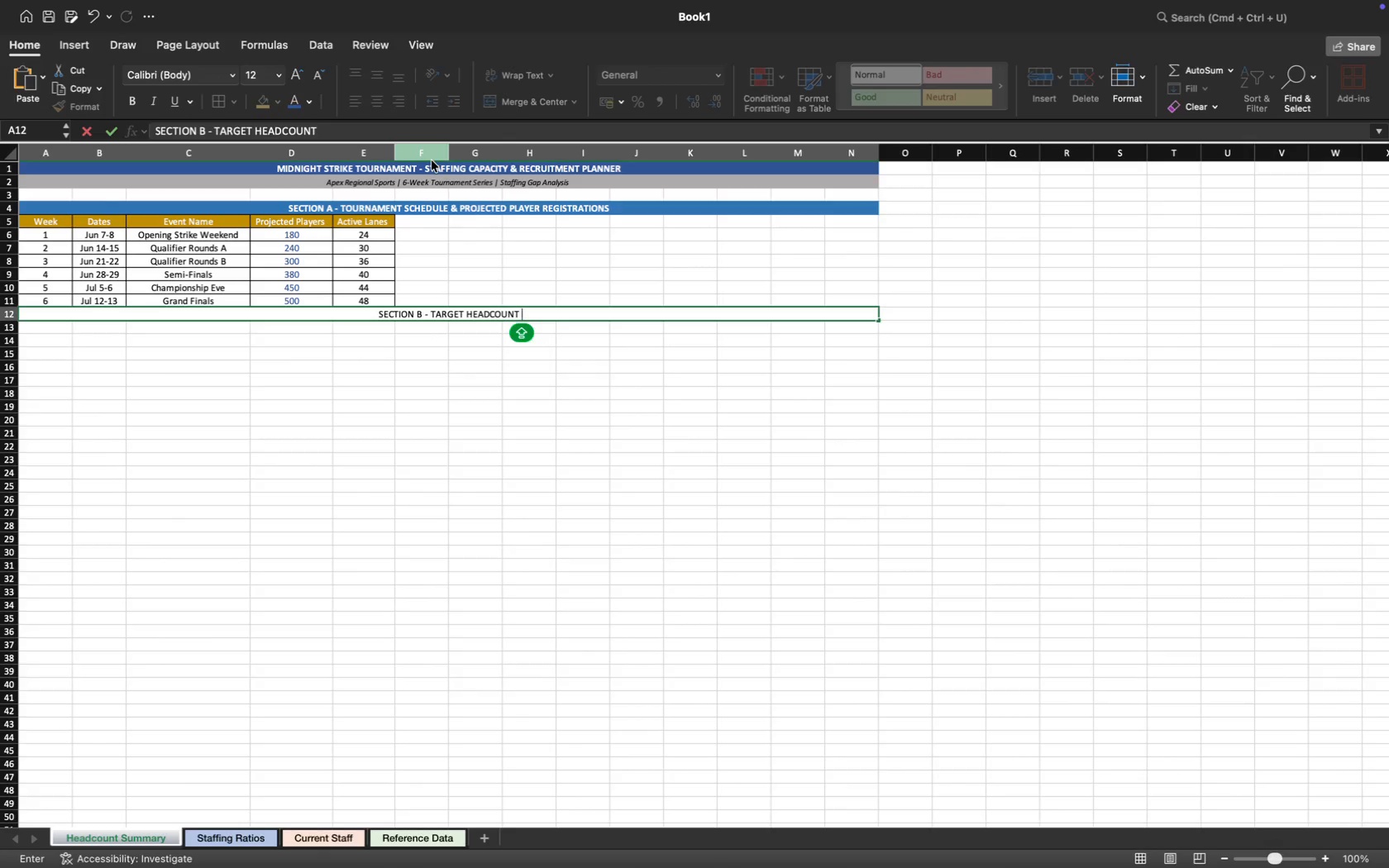 
wait(5.77)
 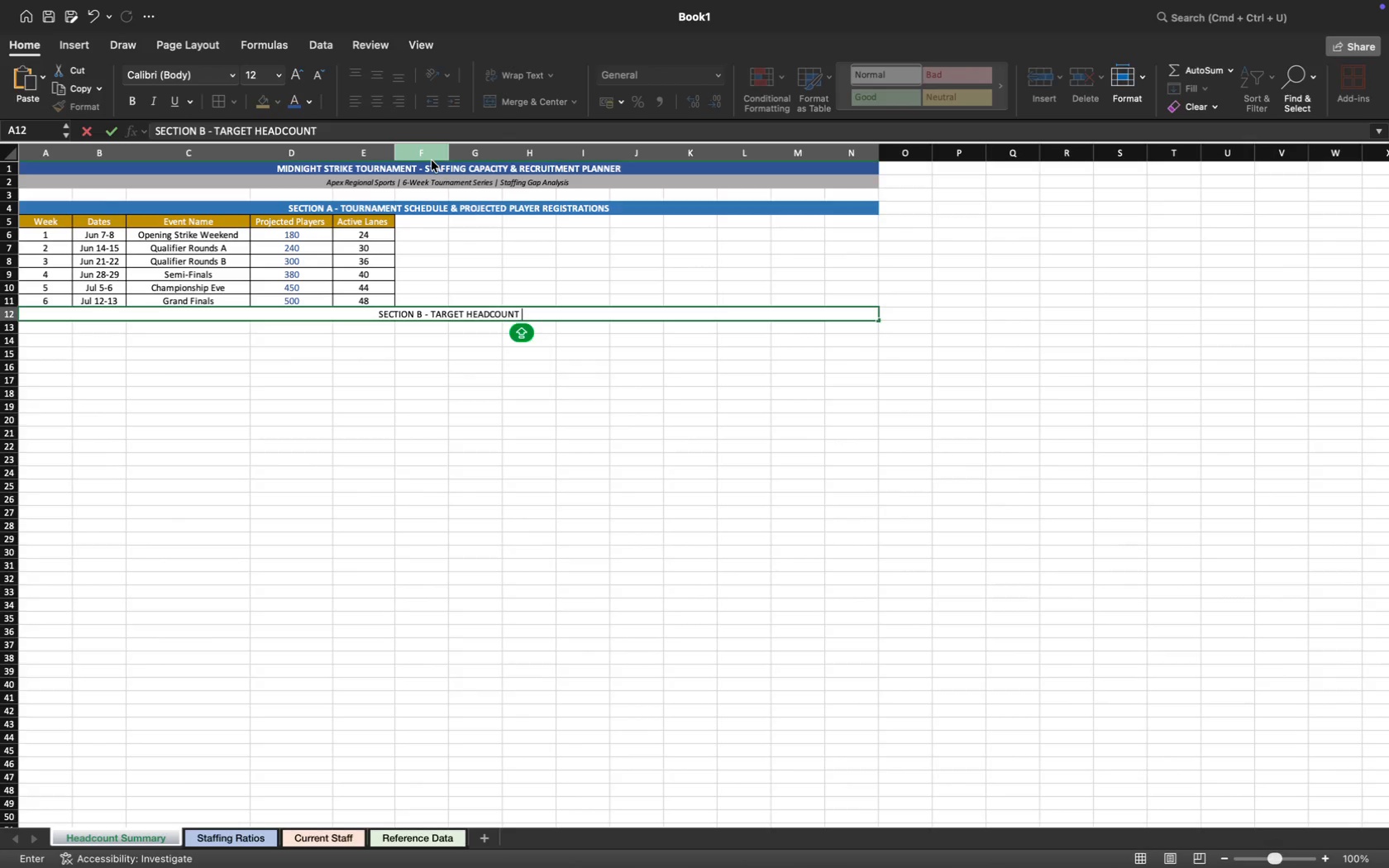 
type(BY DEPARTEMENT )
 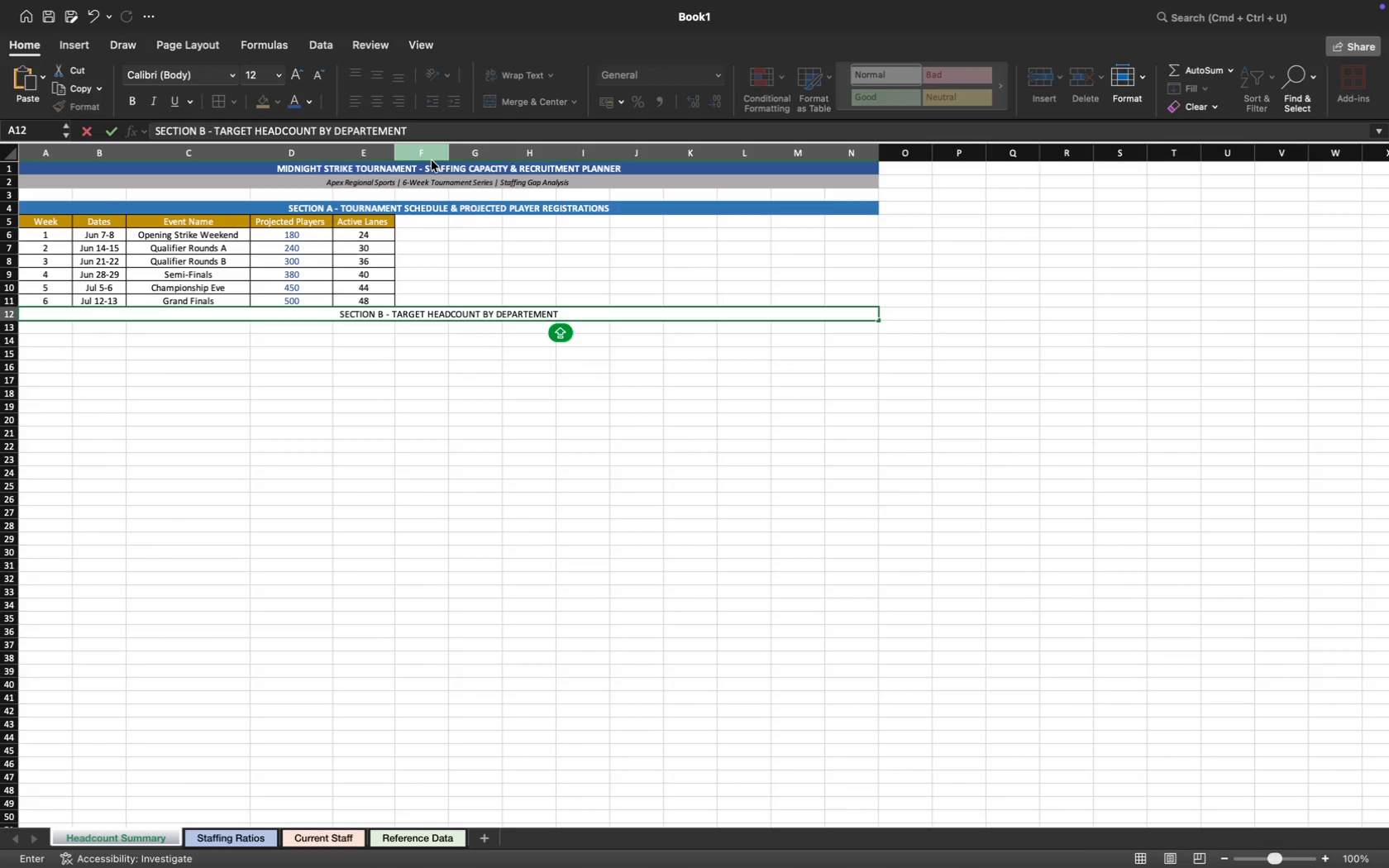 
wait(5.47)
 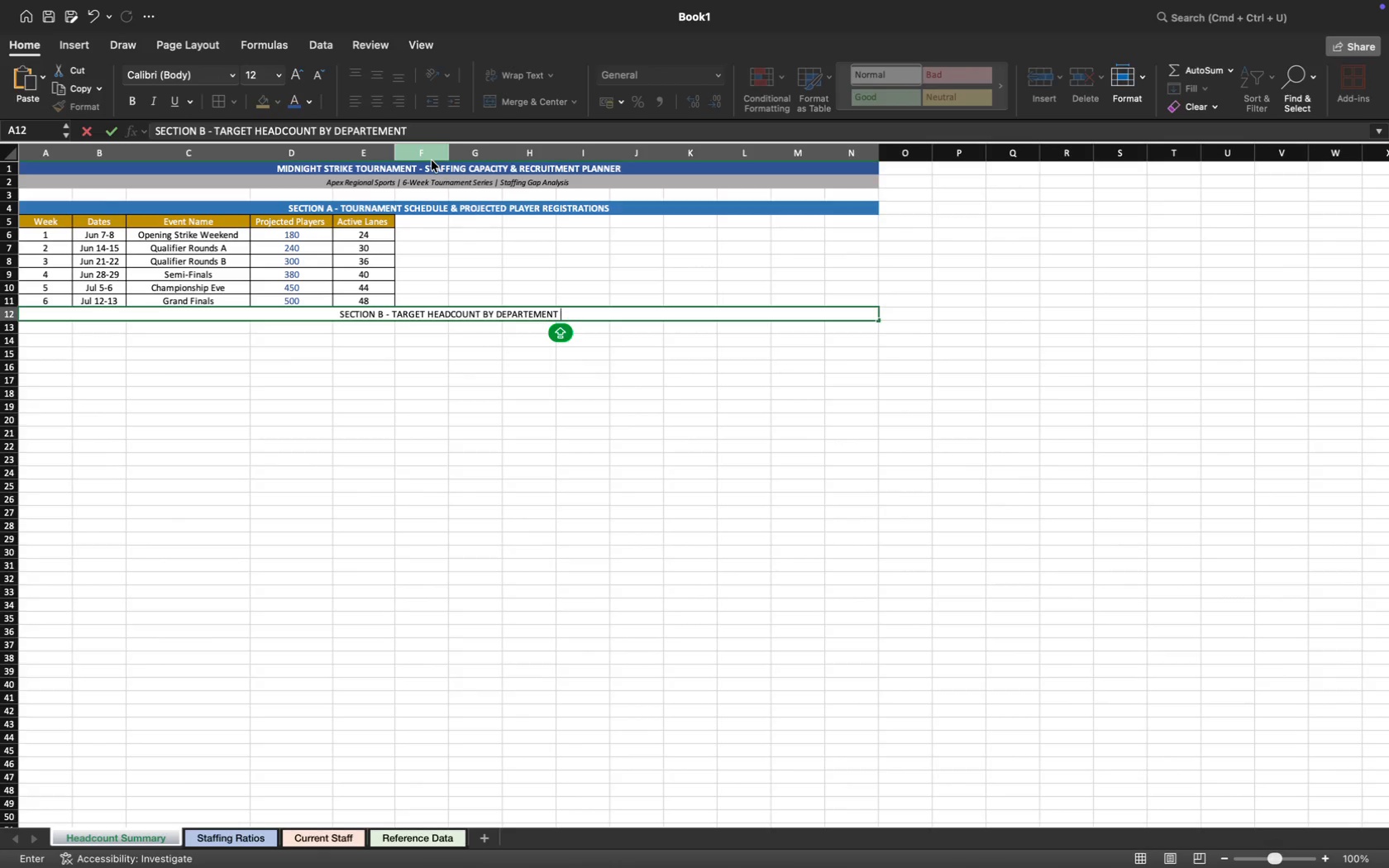 
key(Shift+9)
 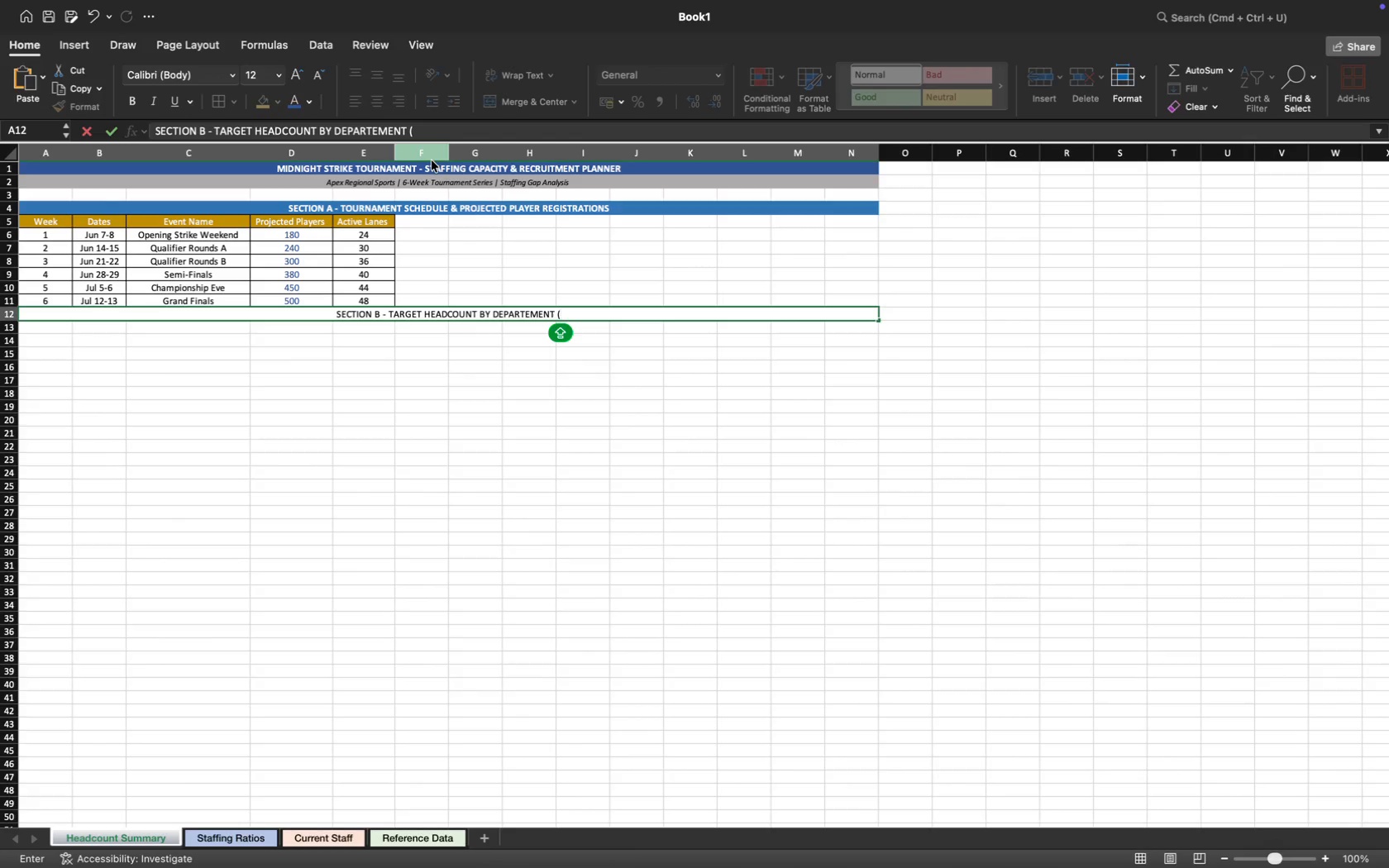 
key(Shift+ShiftRight)
 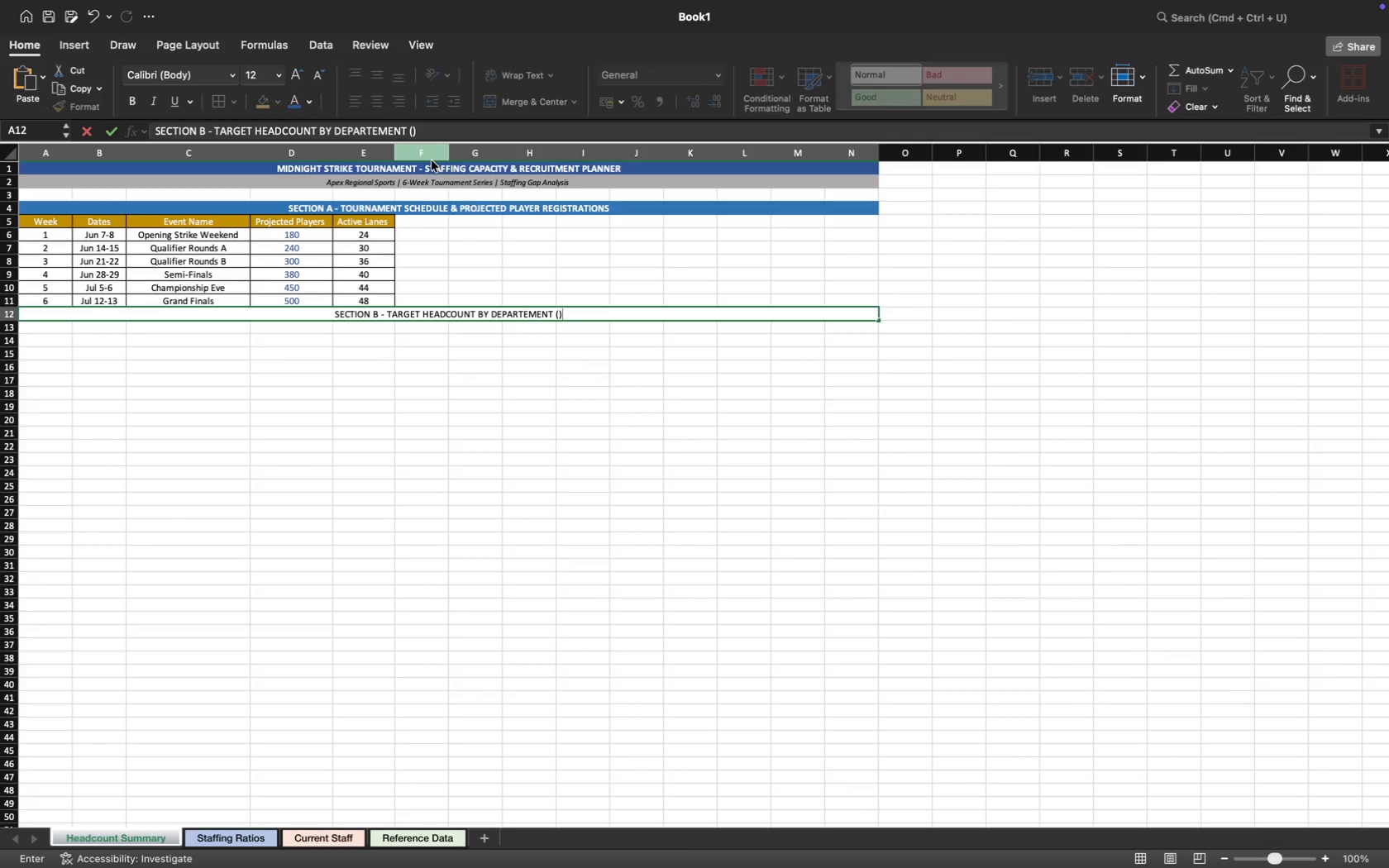 
key(Shift+0)
 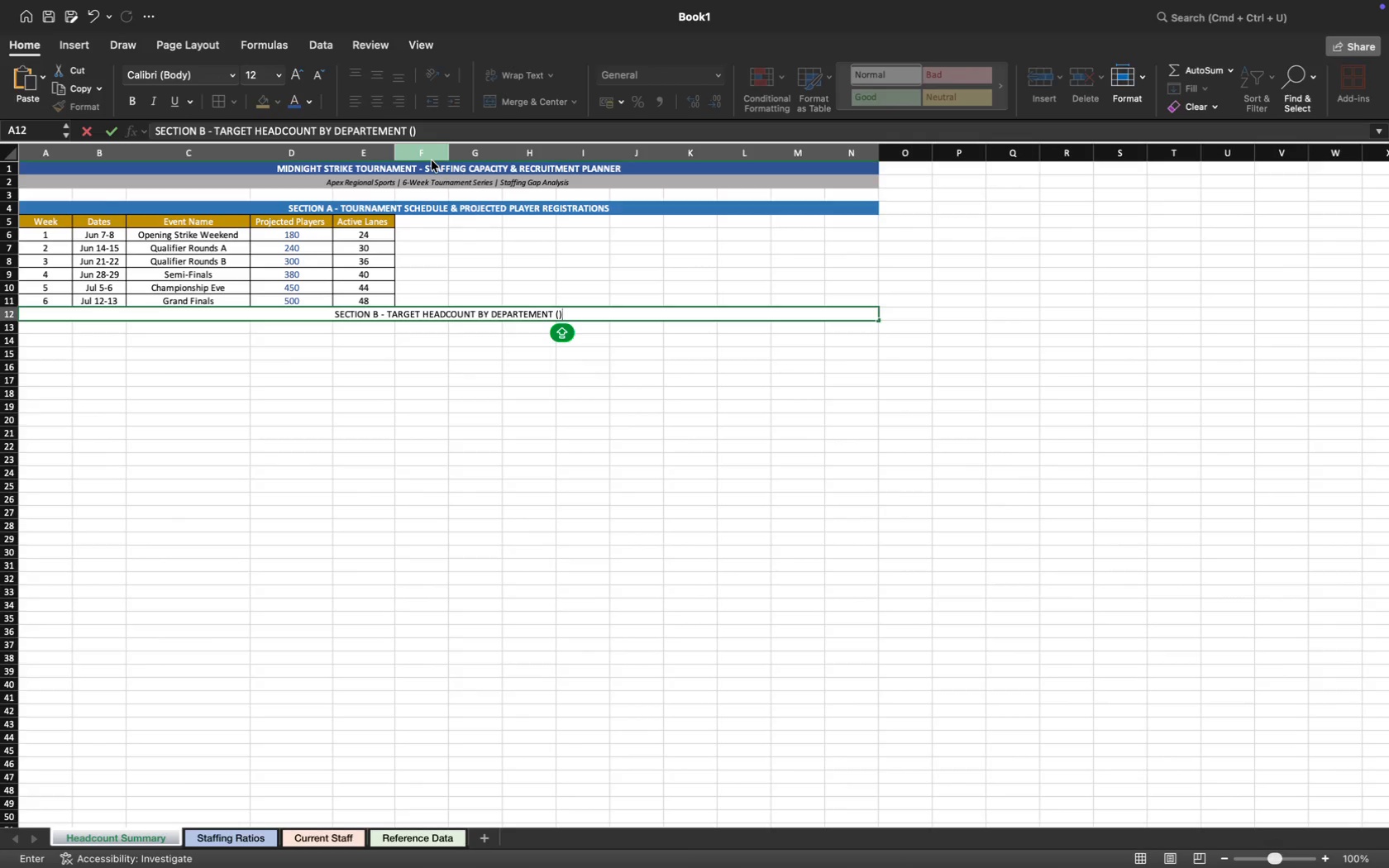 
key(ArrowLeft)
 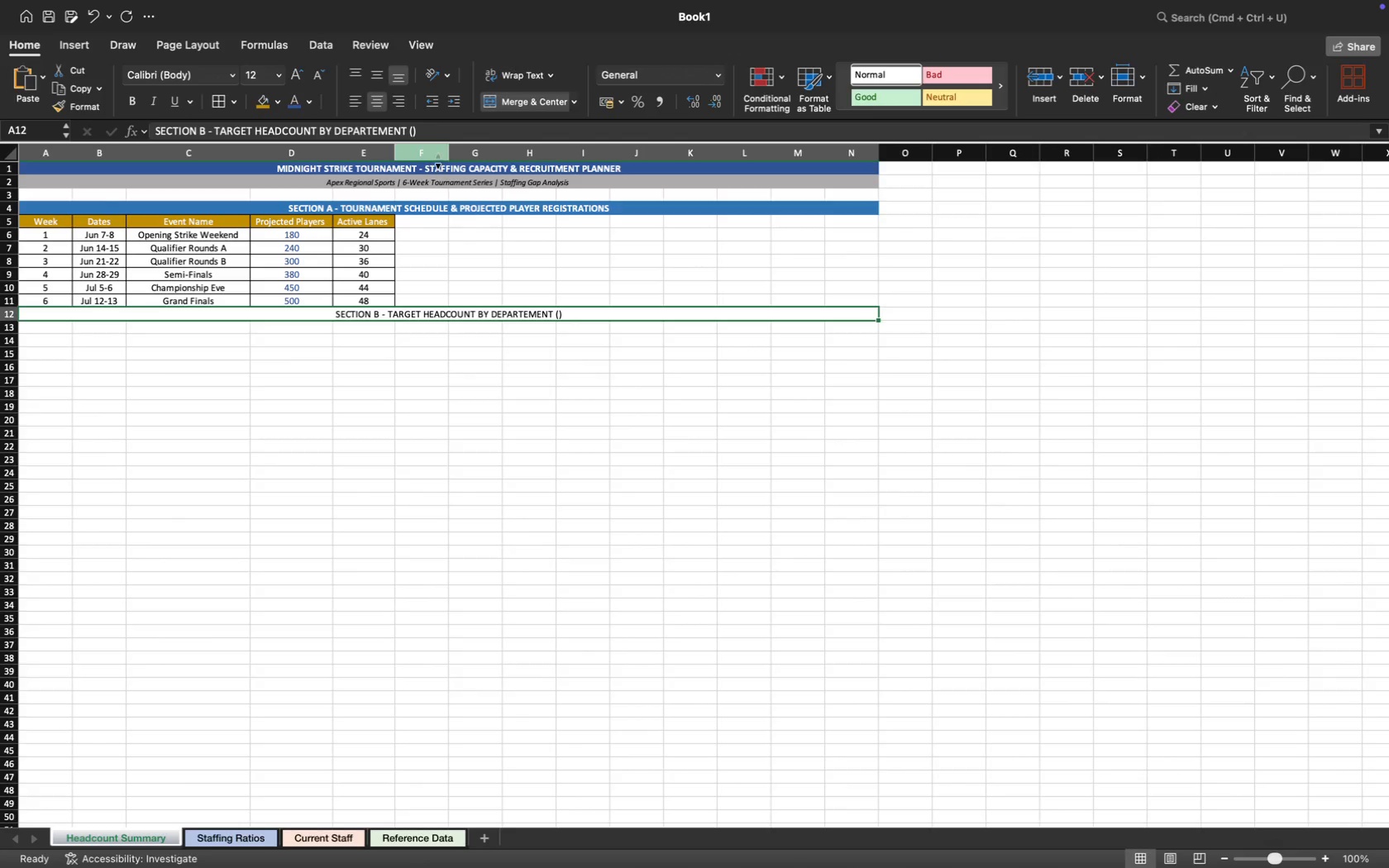 
key(CapsLock)
 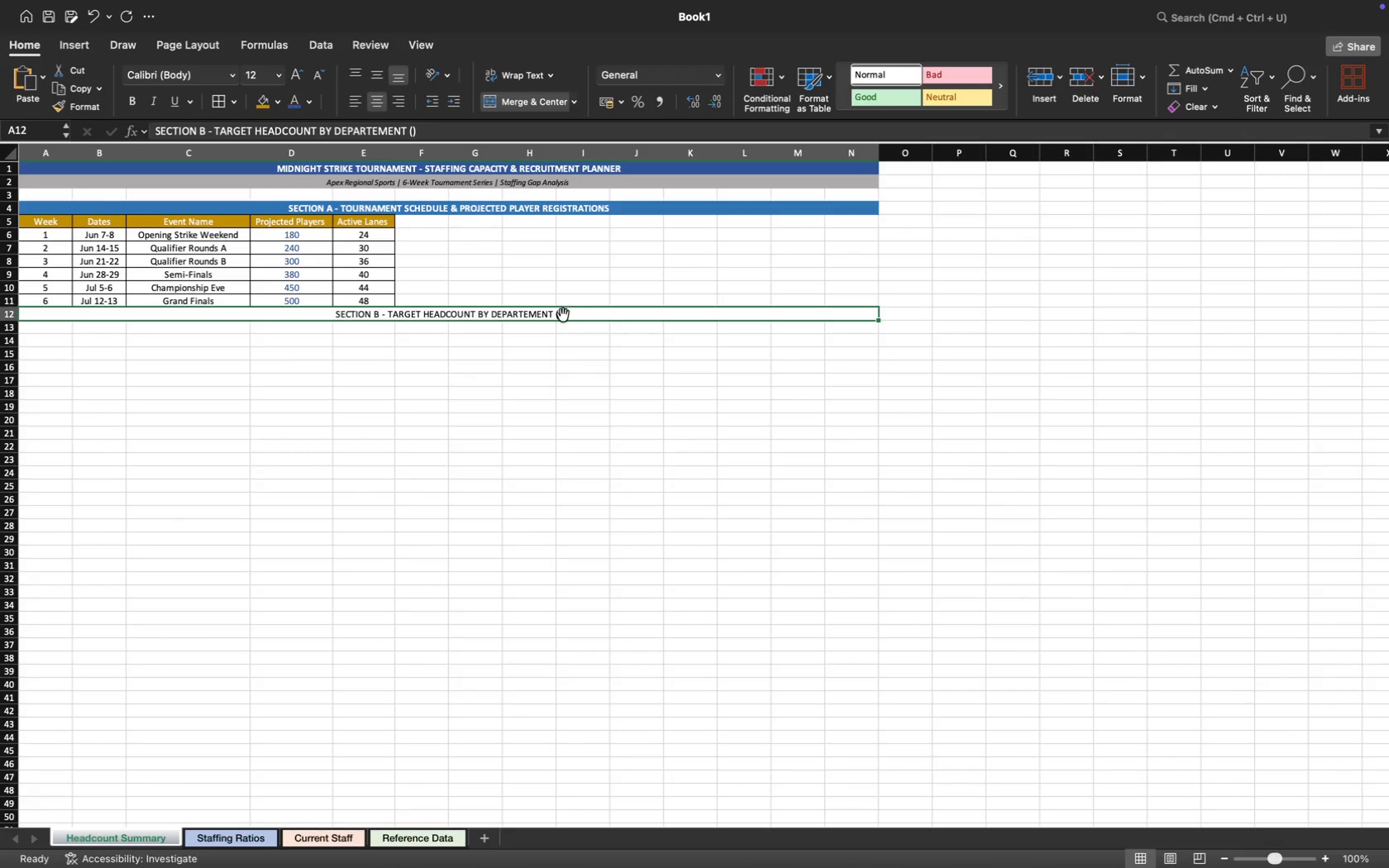 
left_click([560, 320])
 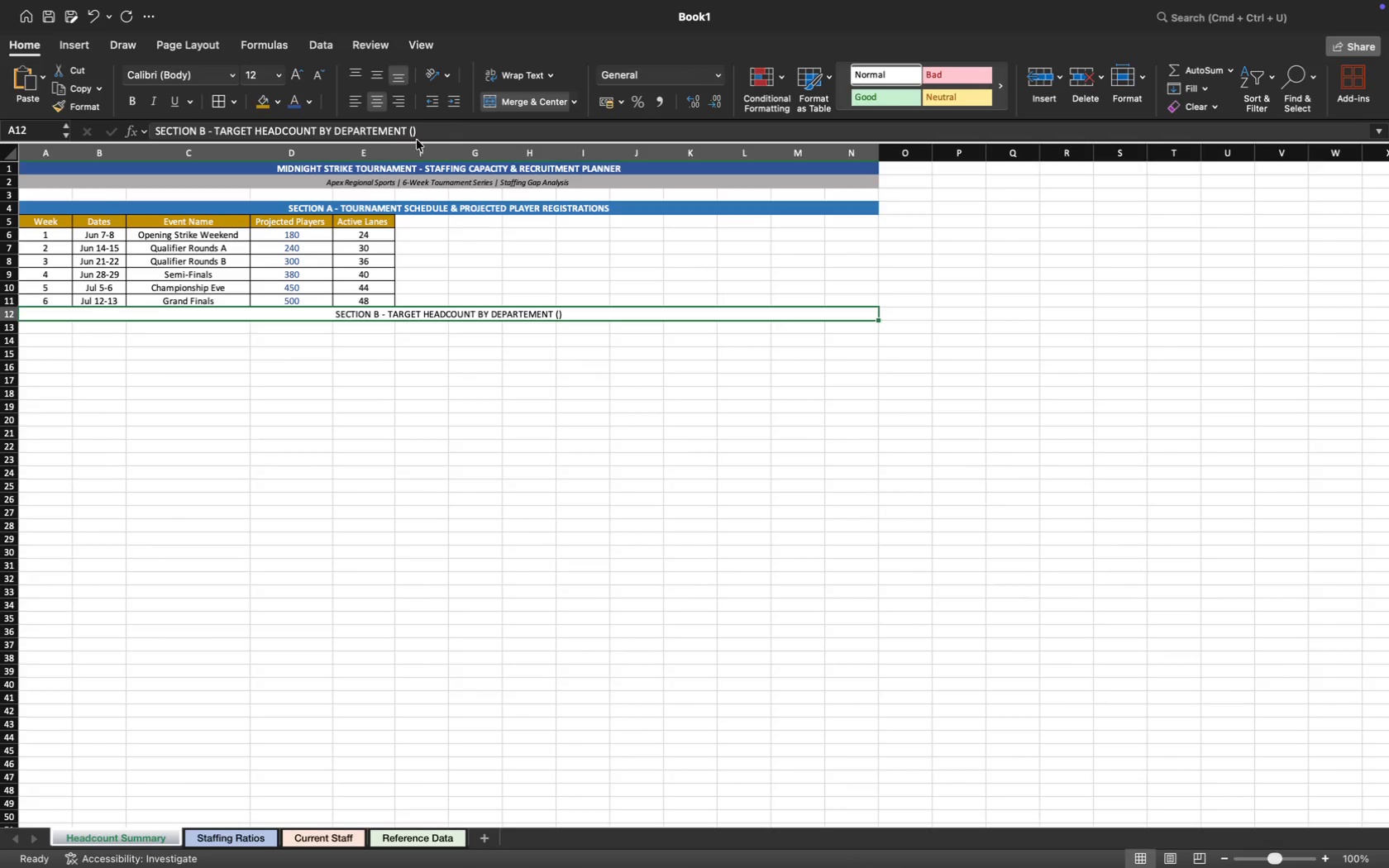 
left_click([411, 131])
 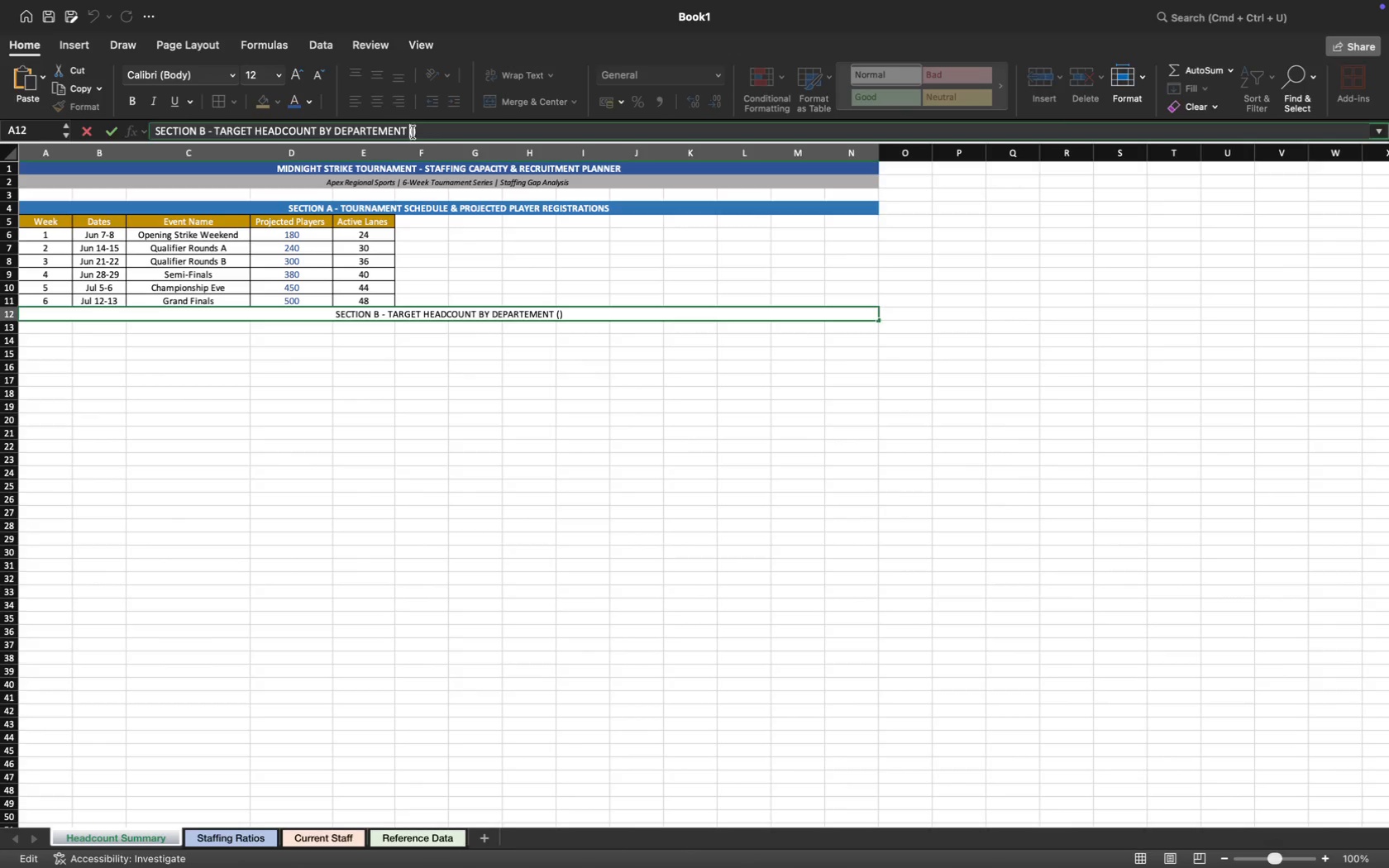 
left_click([414, 133])
 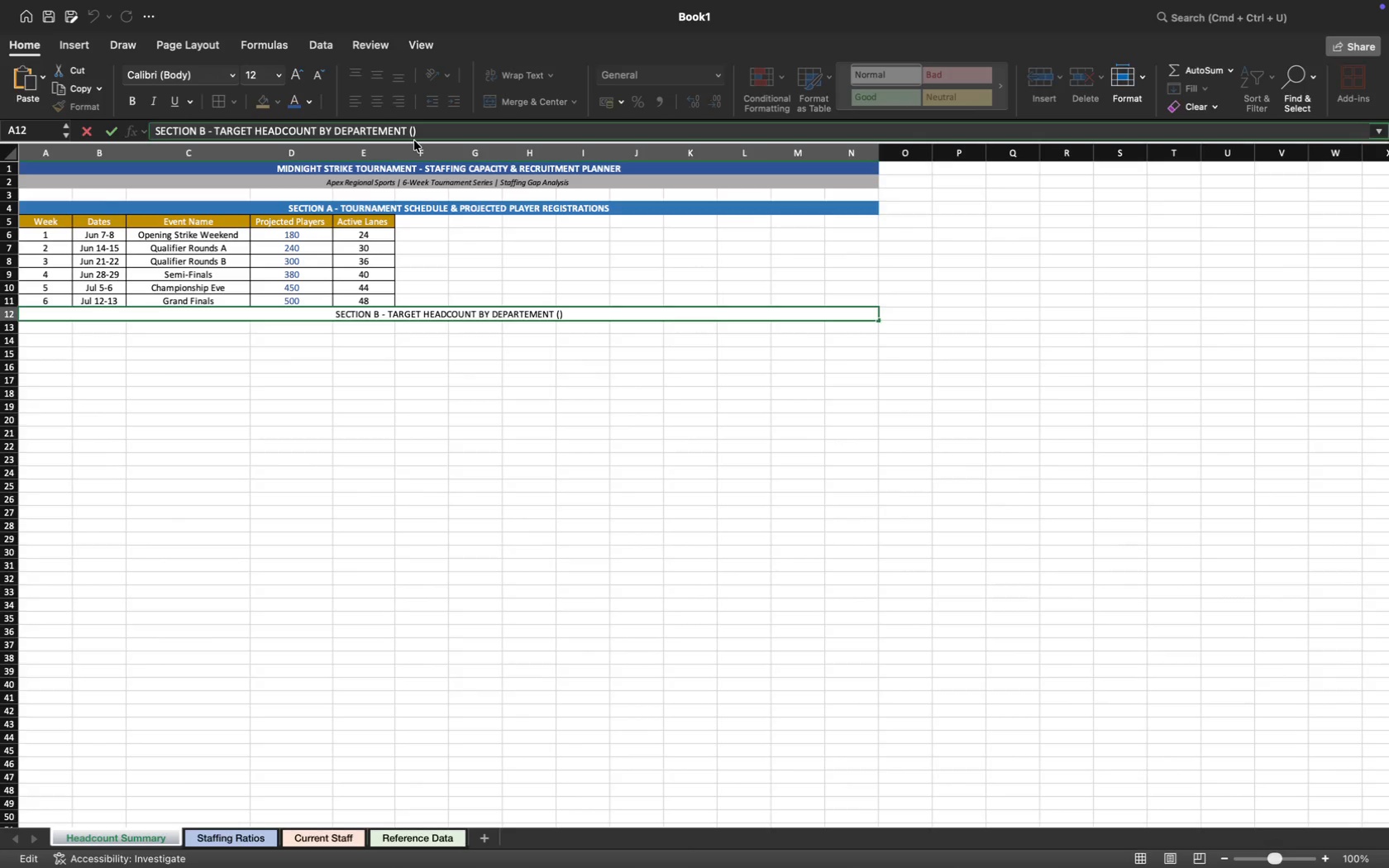 
type(auto )
 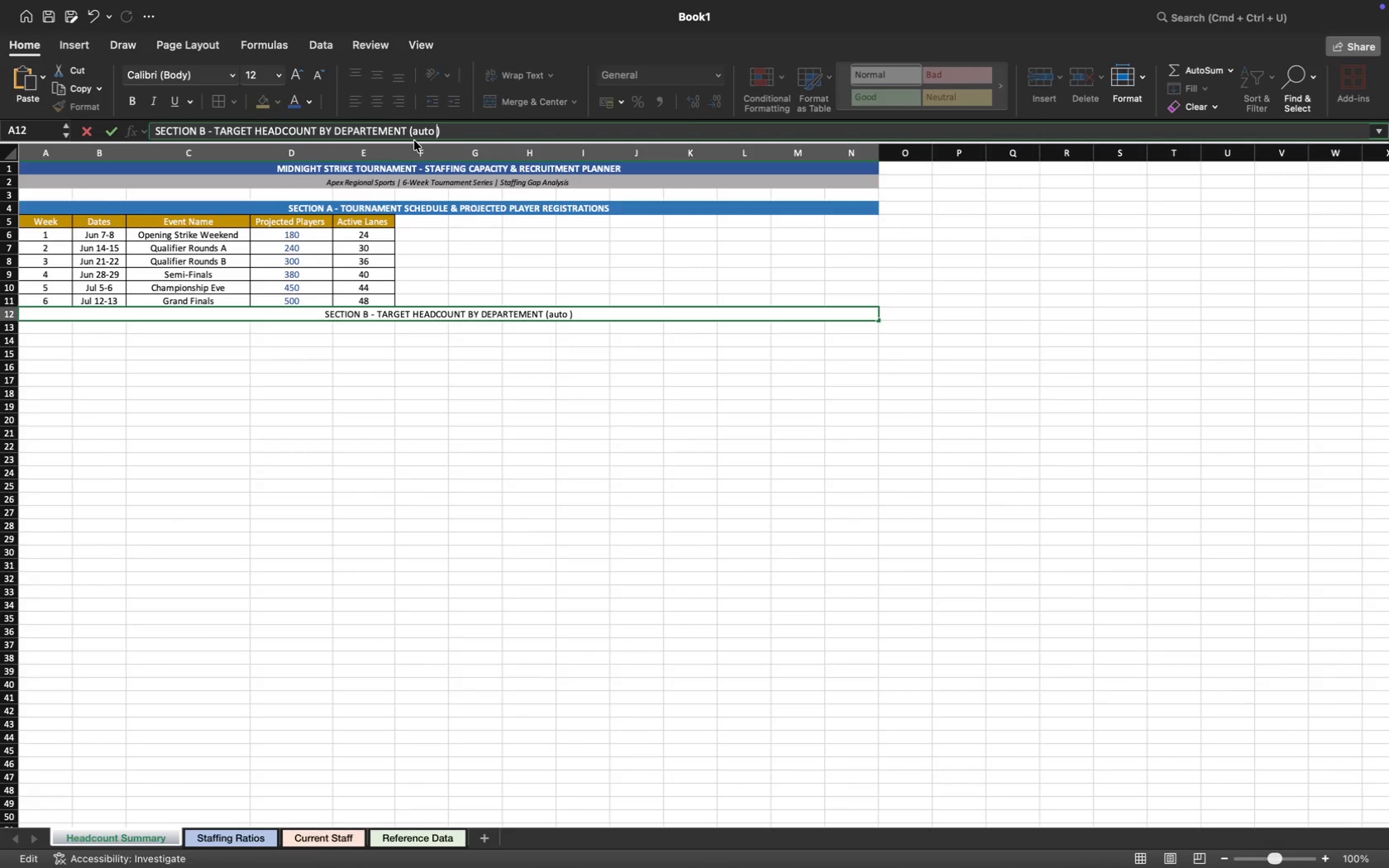 
type(-calculated from staffing rations)
 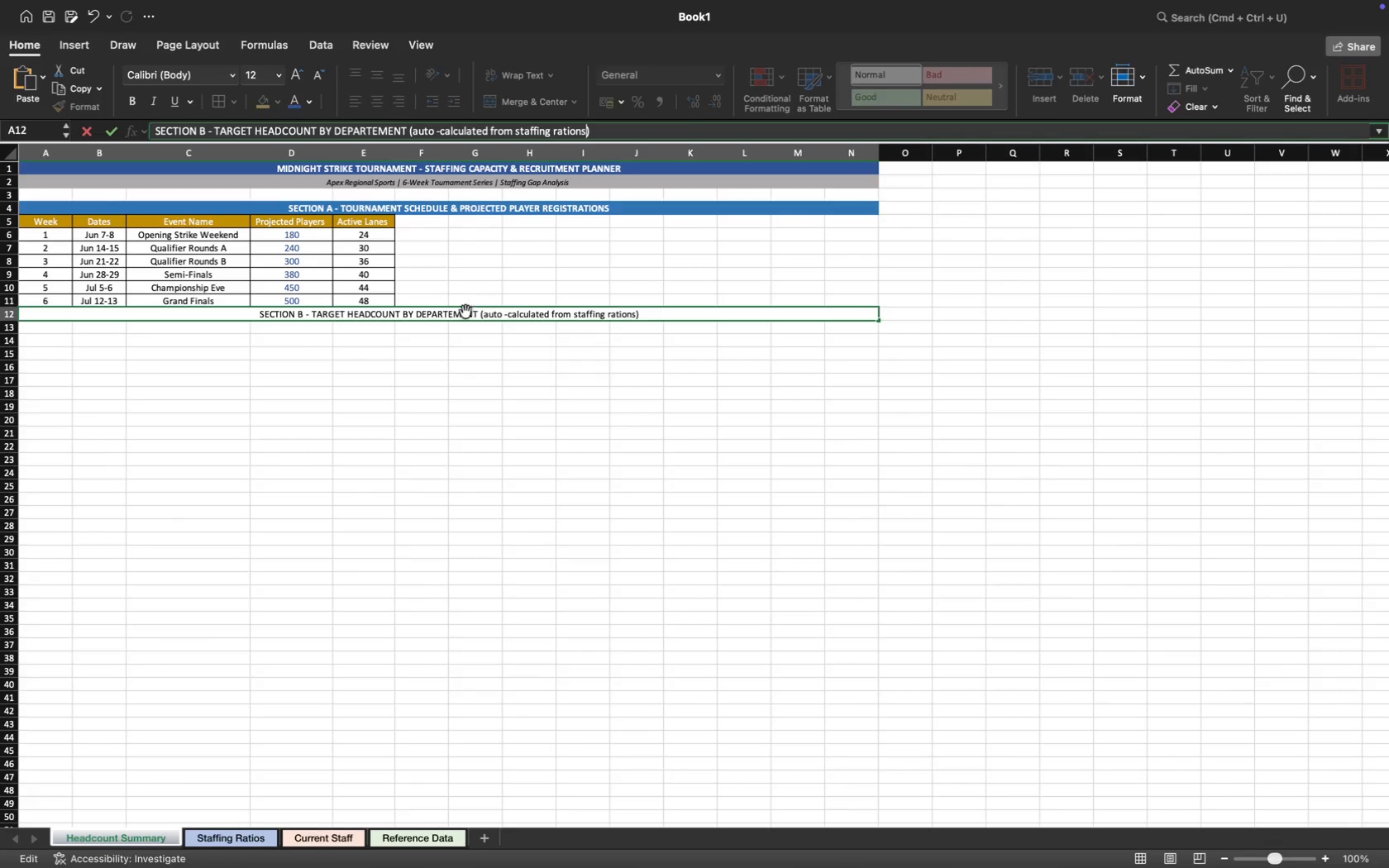 
left_click([468, 421])
 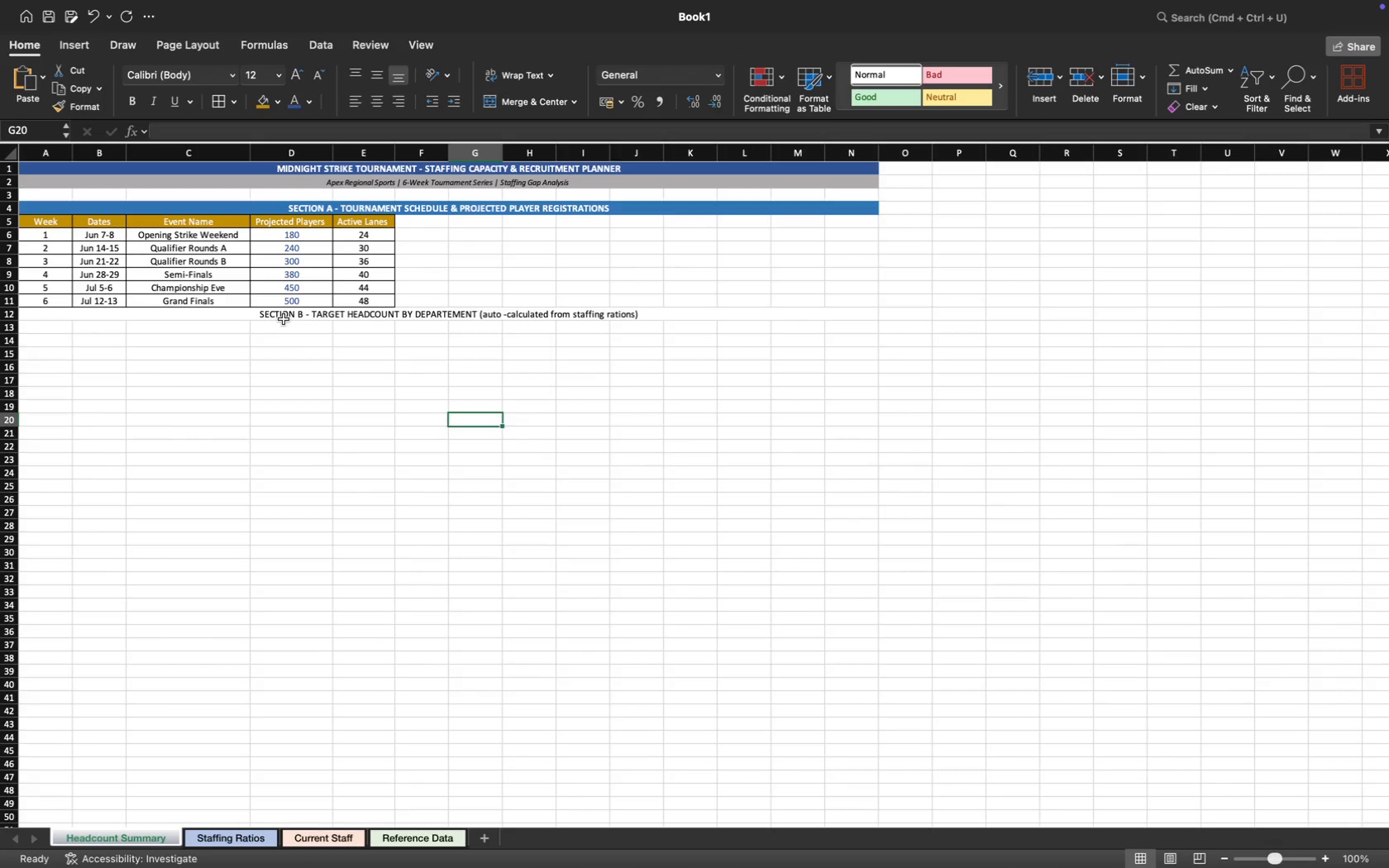 
left_click([285, 321])
 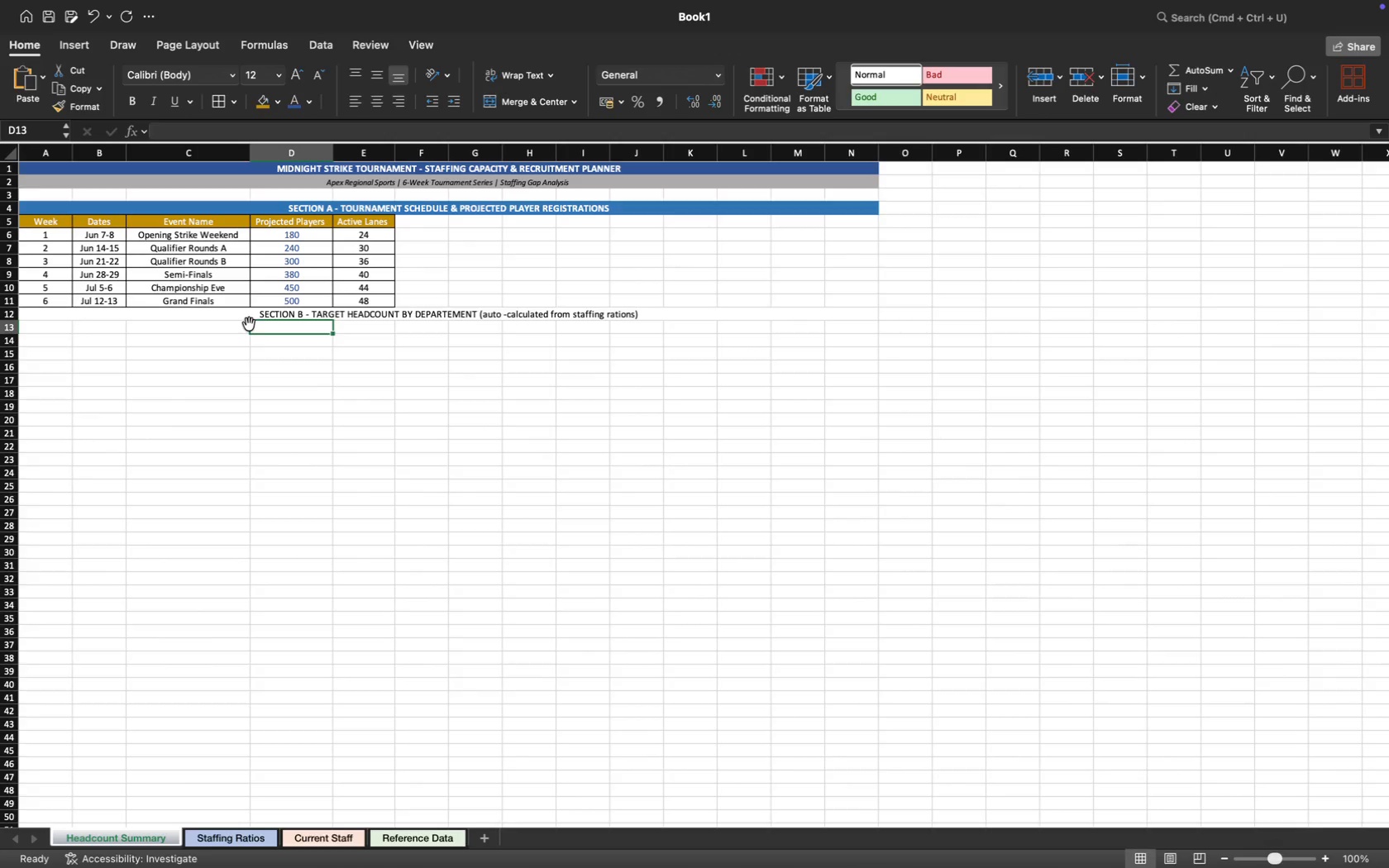 
left_click([230, 319])
 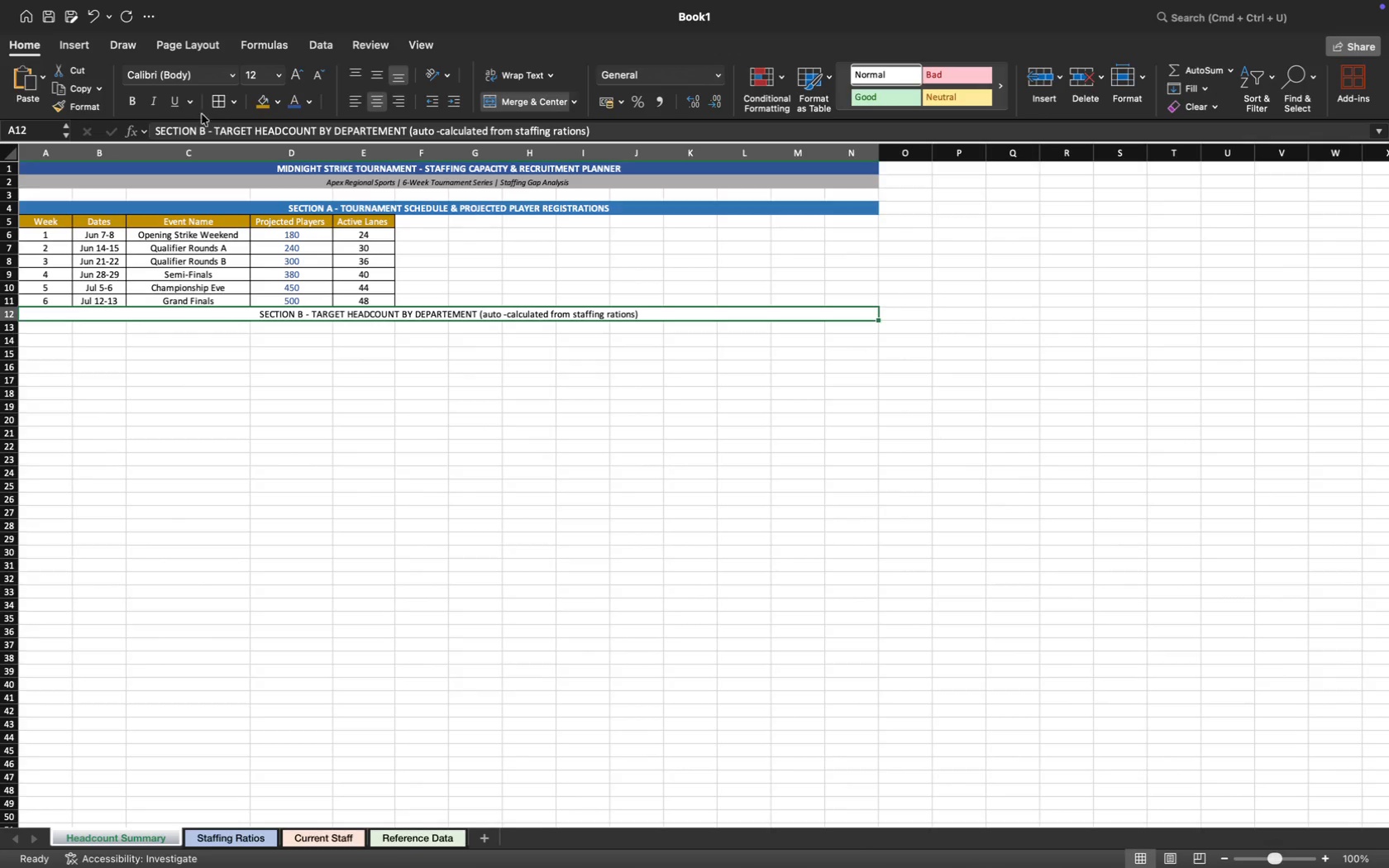 
left_click([136, 103])
 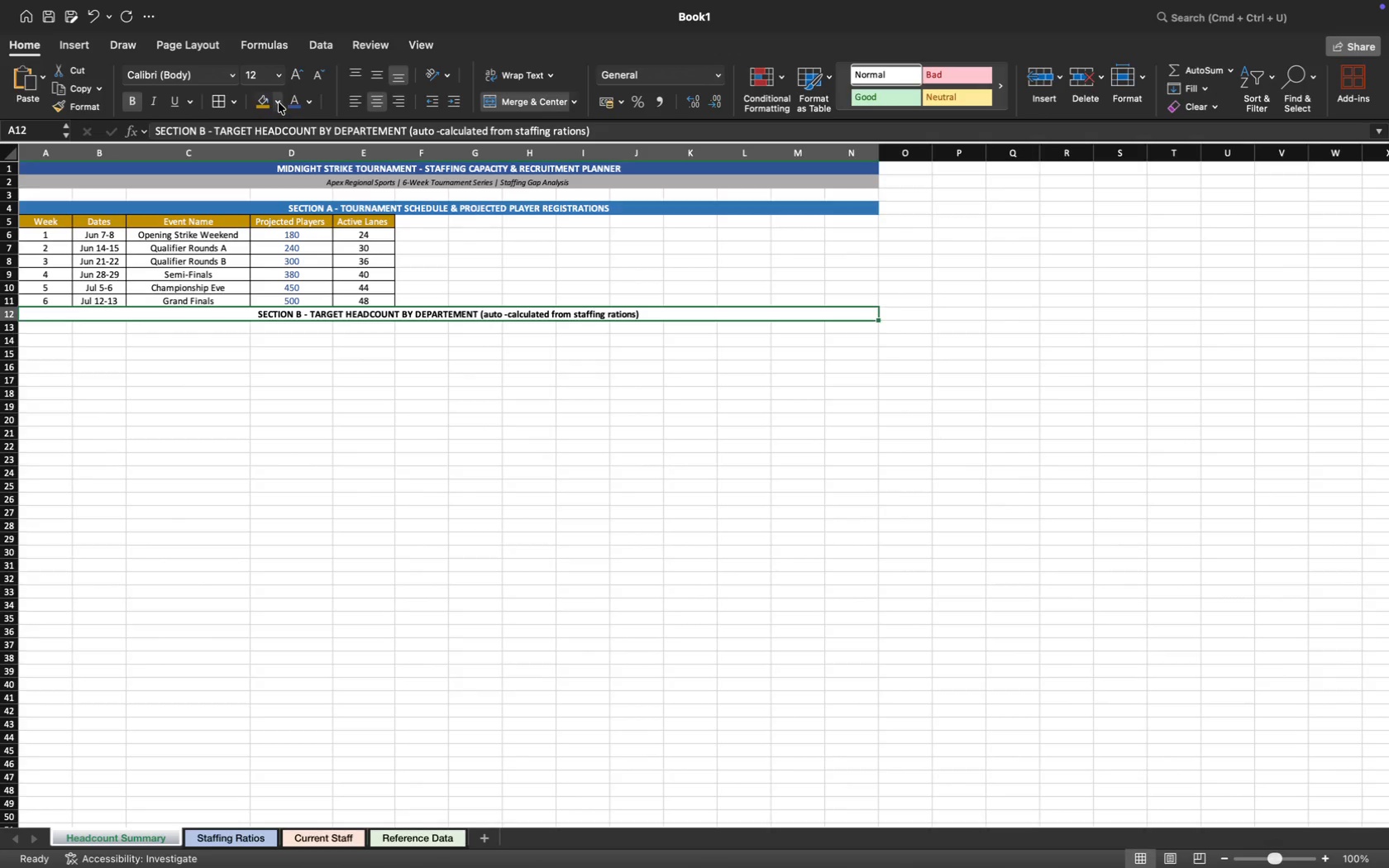 
left_click([279, 101])
 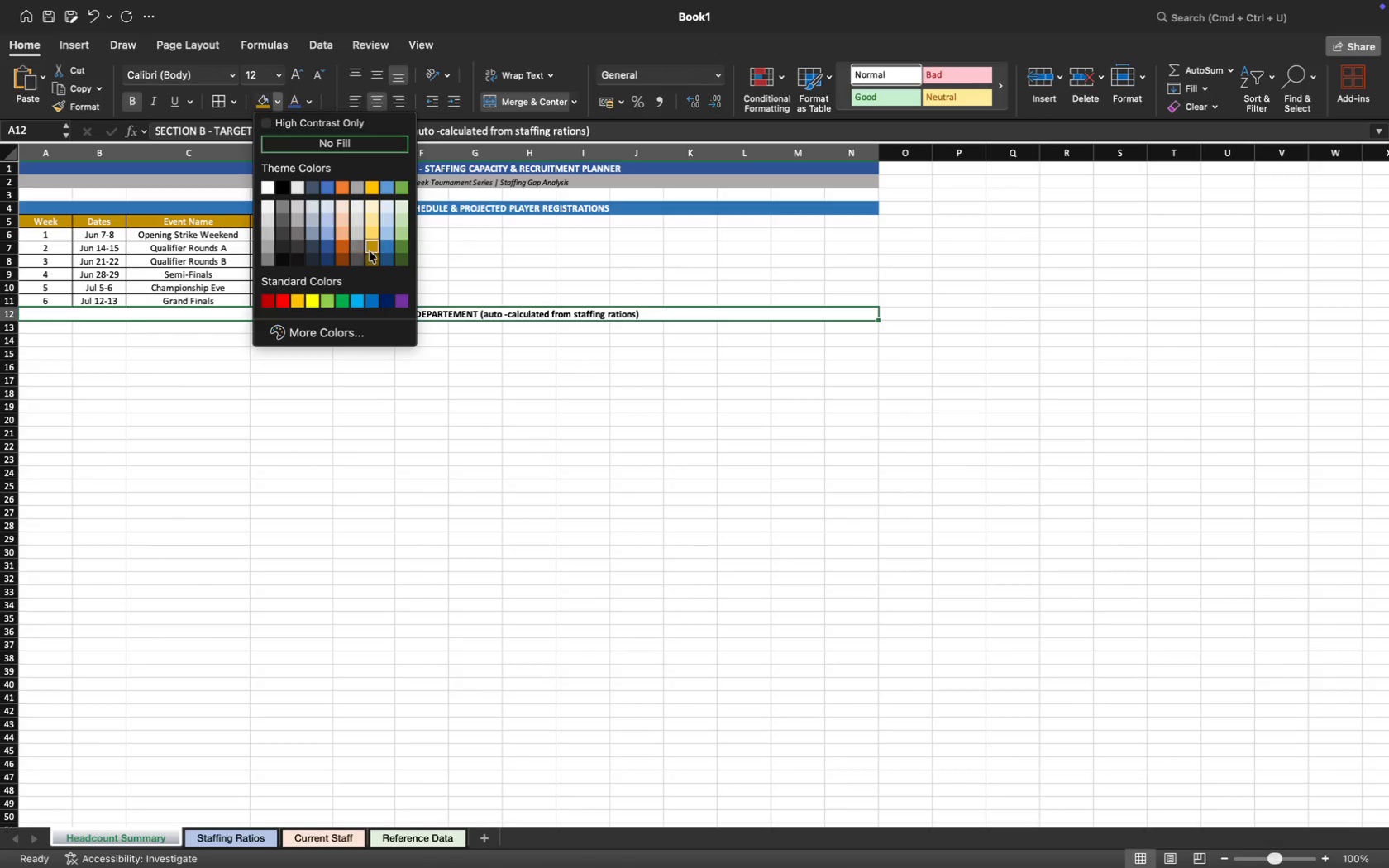 
left_click([385, 246])
 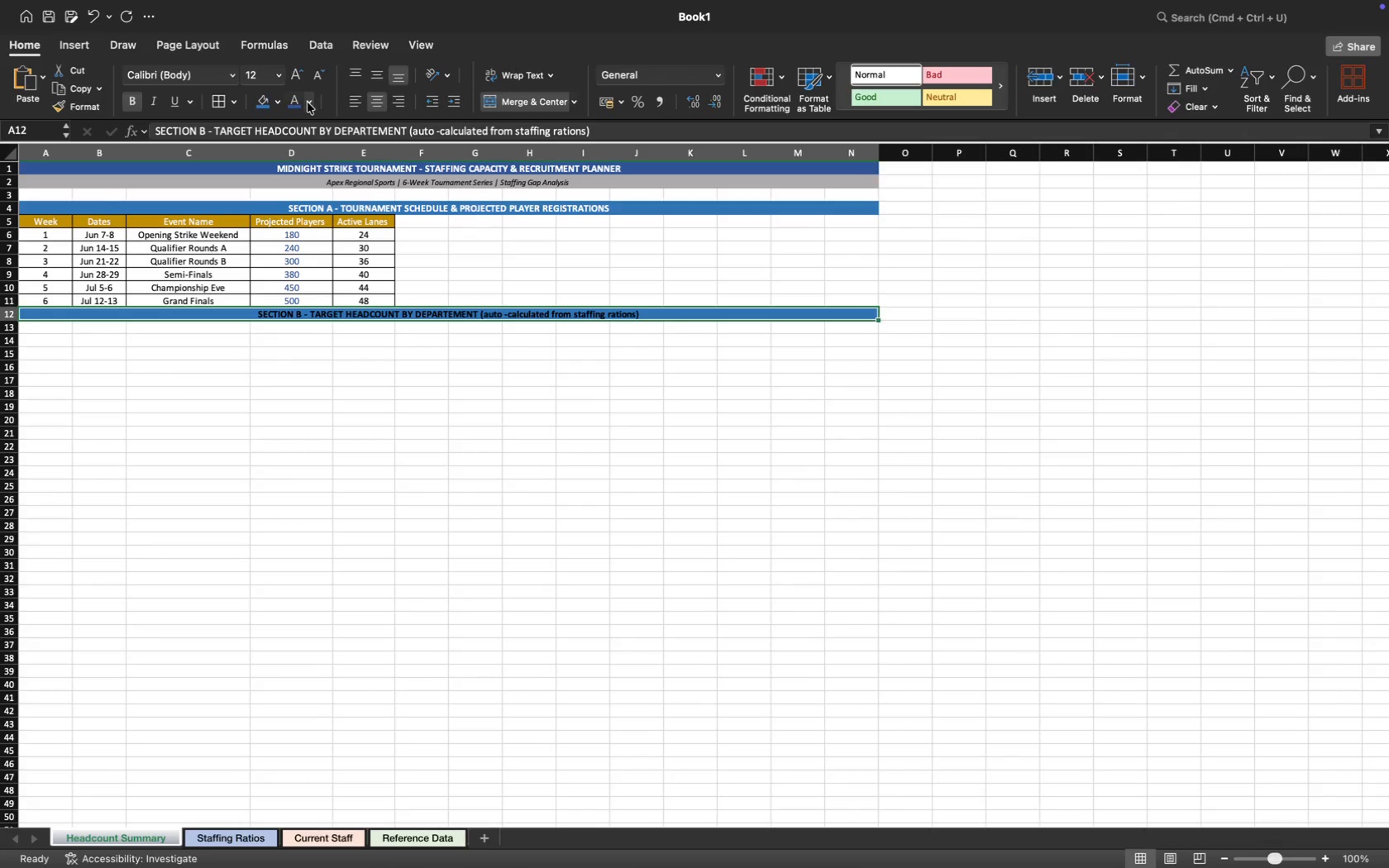 
left_click([308, 103])
 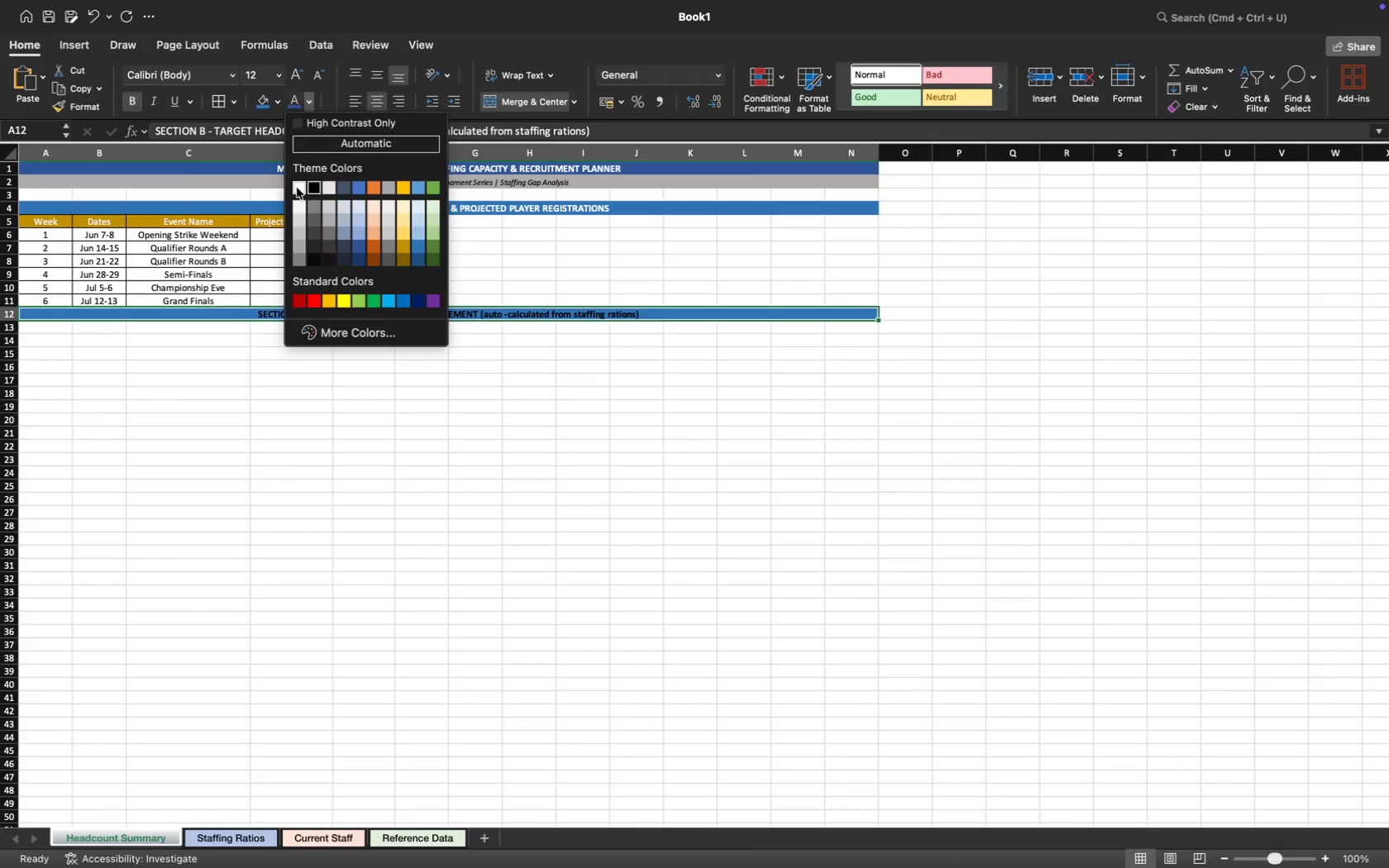 
double_click([327, 438])
 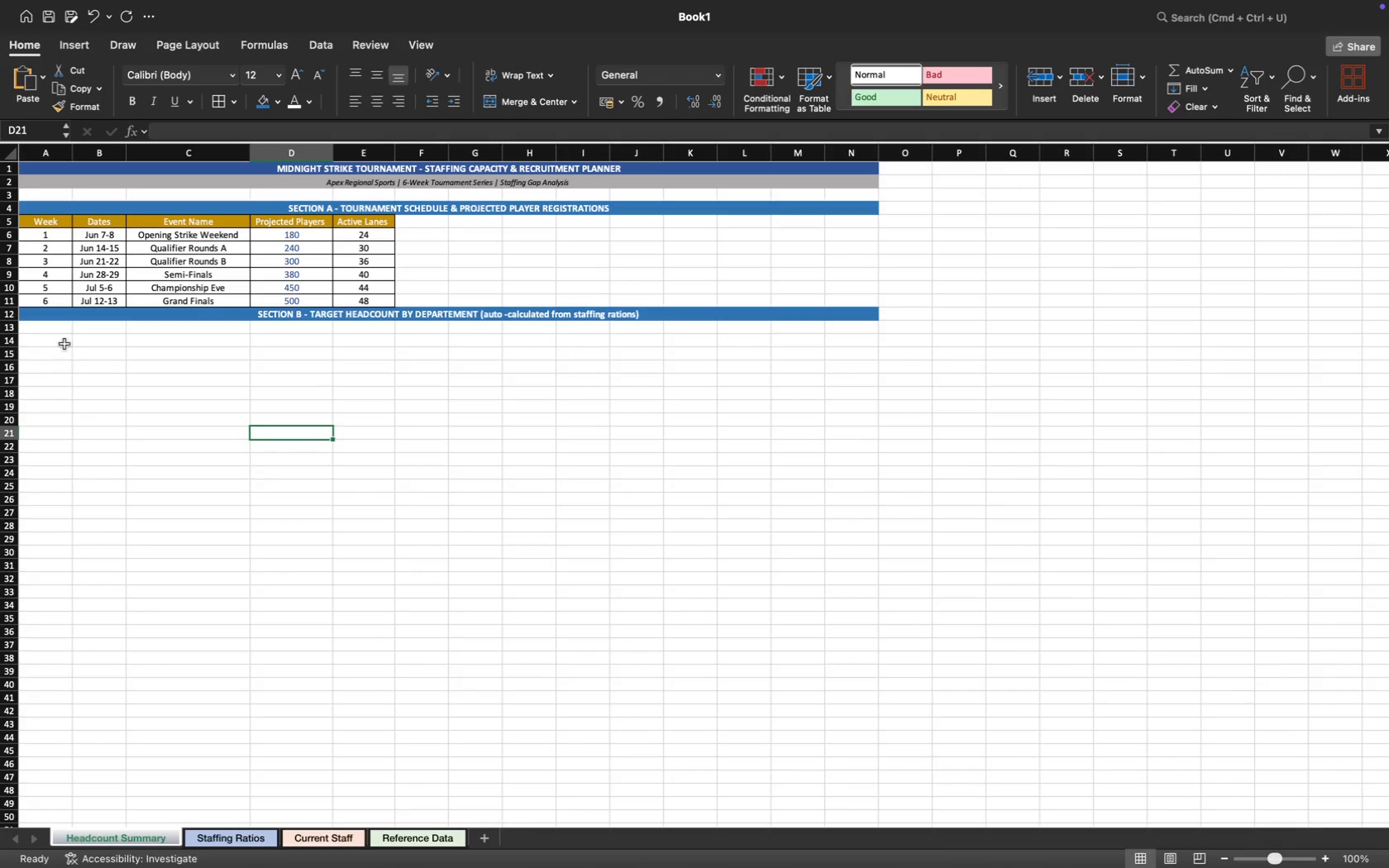 
left_click([50, 332])
 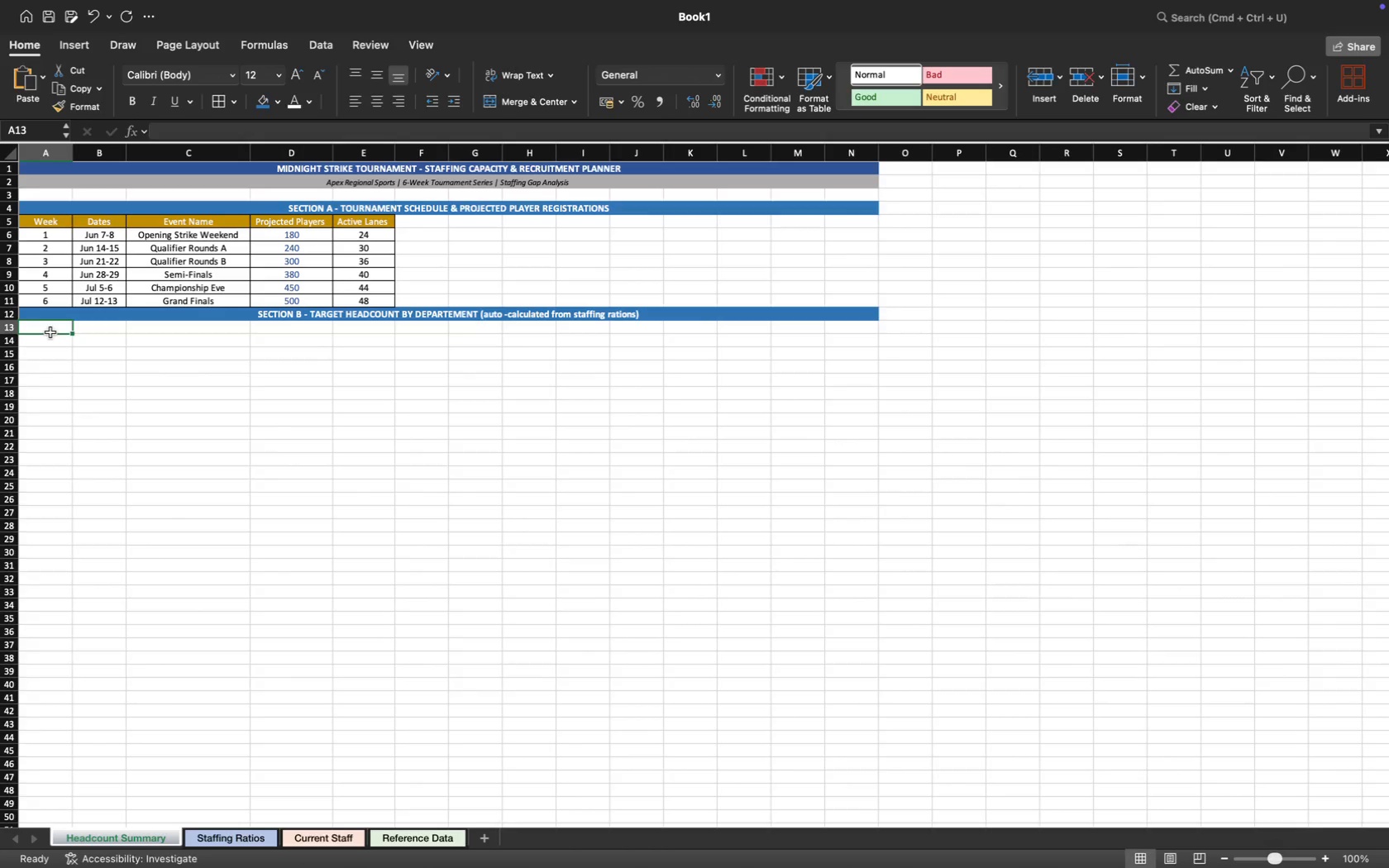 
left_click_drag(start_coordinate=[50, 332], to_coordinate=[61, 332])
 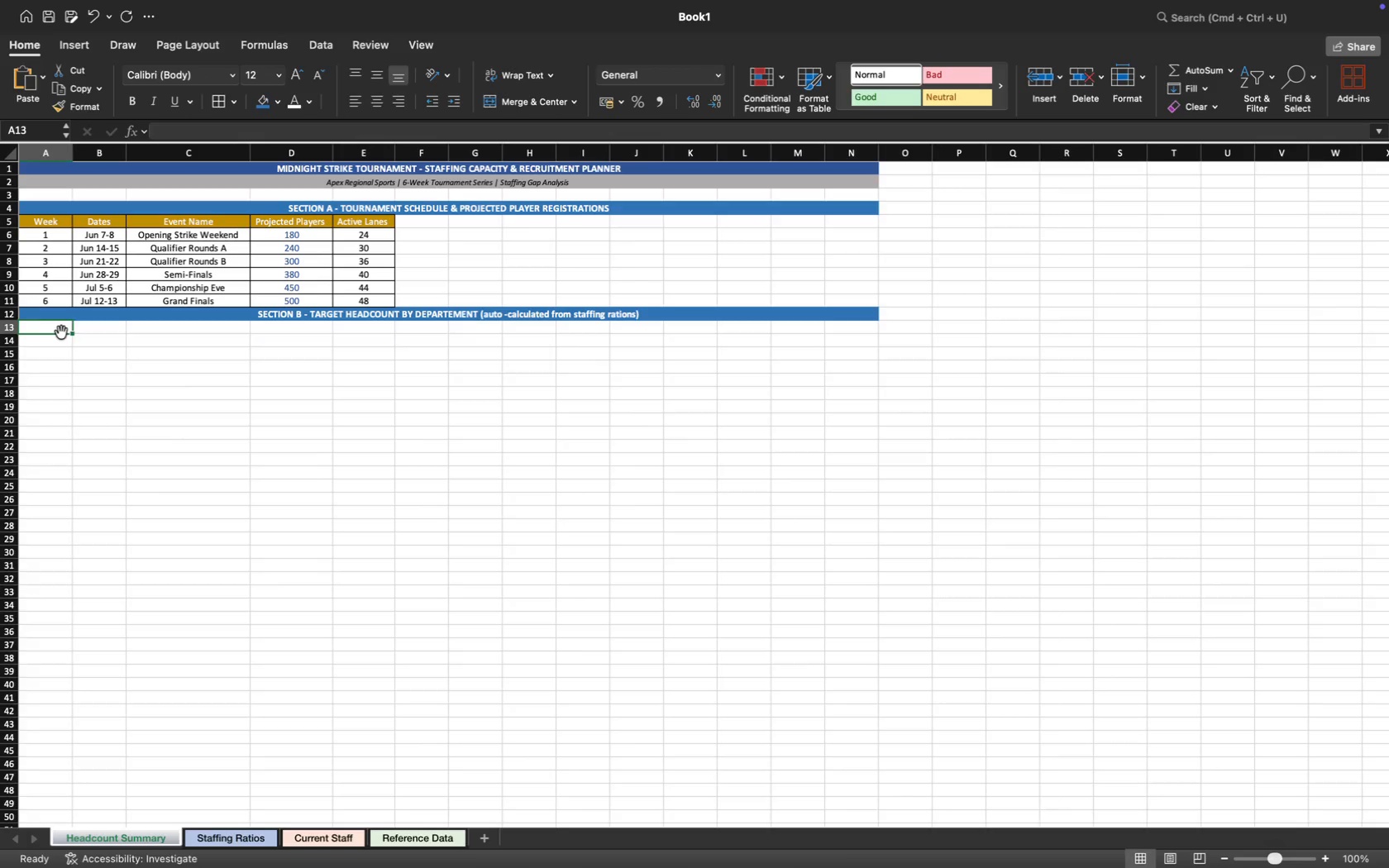 
scroll: coordinate [124, 564], scroll_direction: up, amount: 11.0
 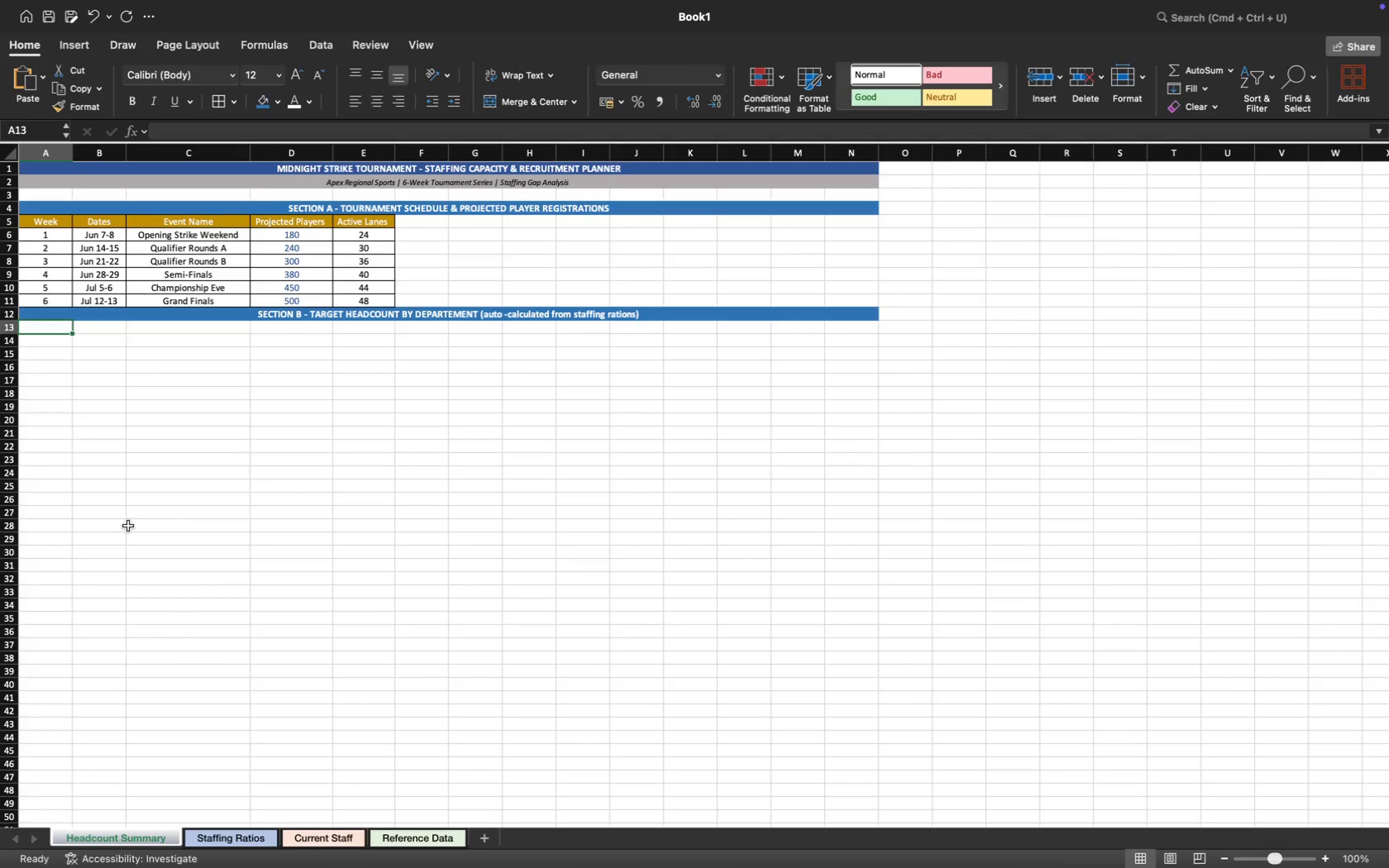 
wait(5.97)
 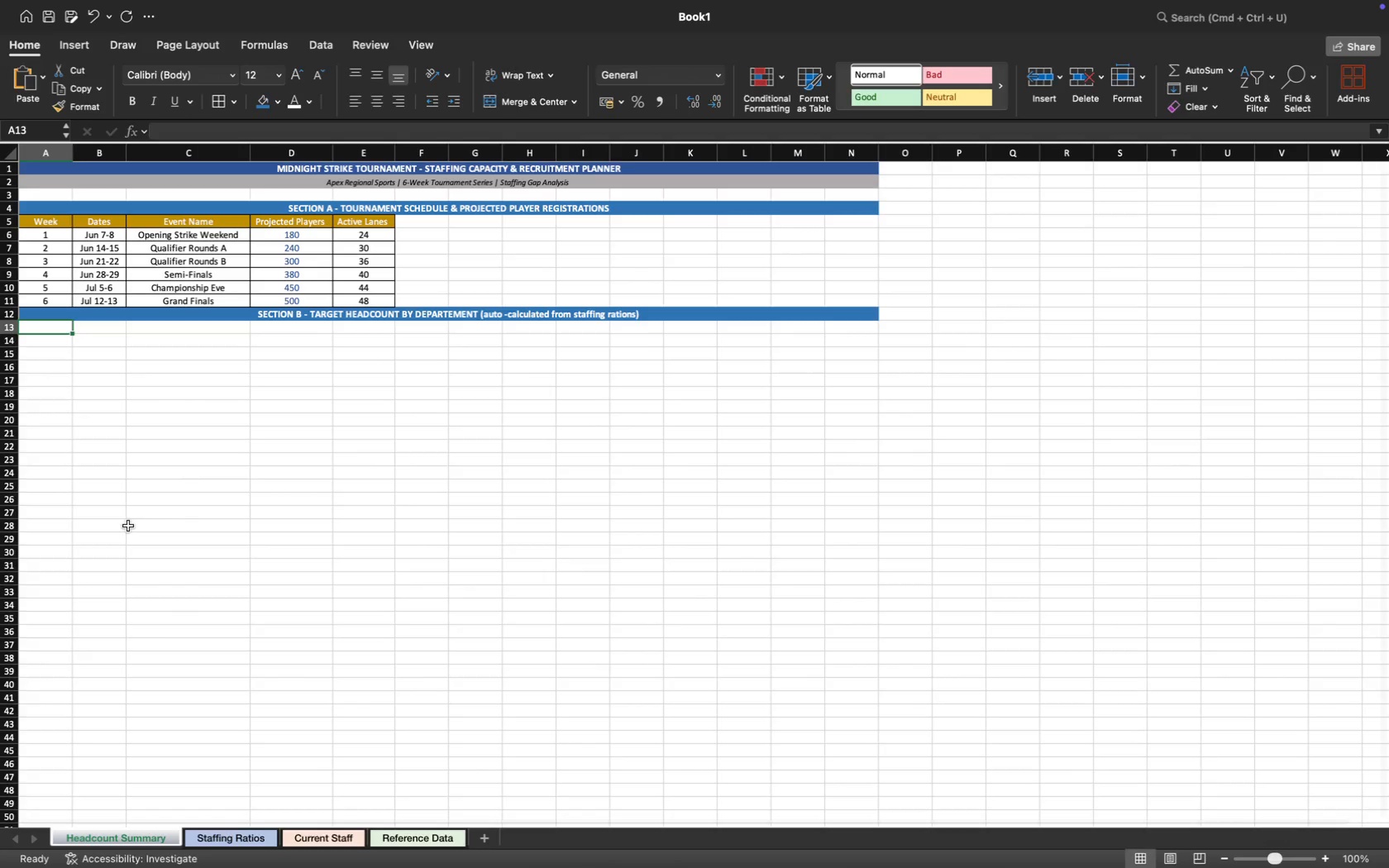 
scroll: coordinate [128, 526], scroll_direction: up, amount: 12.0
 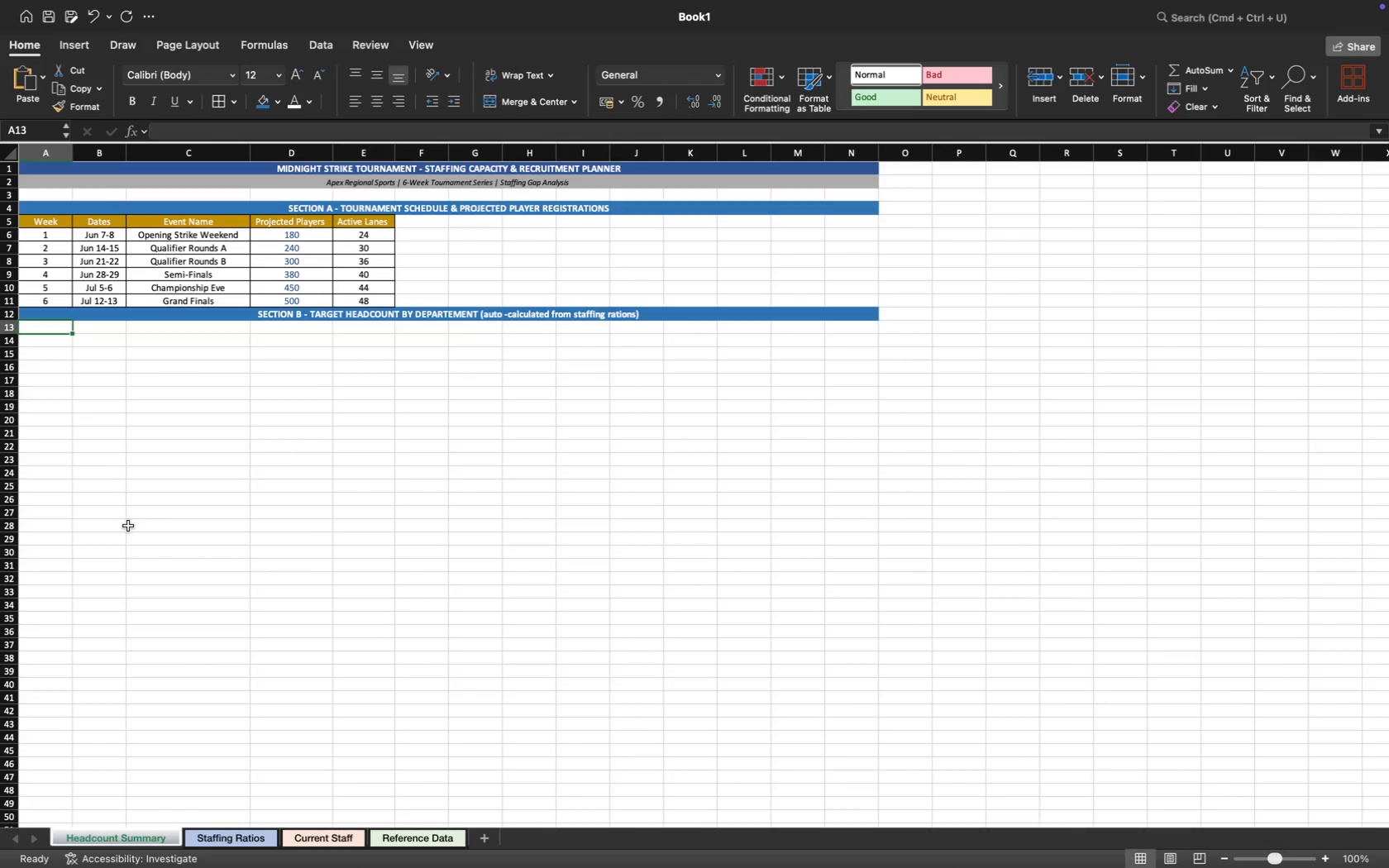 
wait(18.99)
 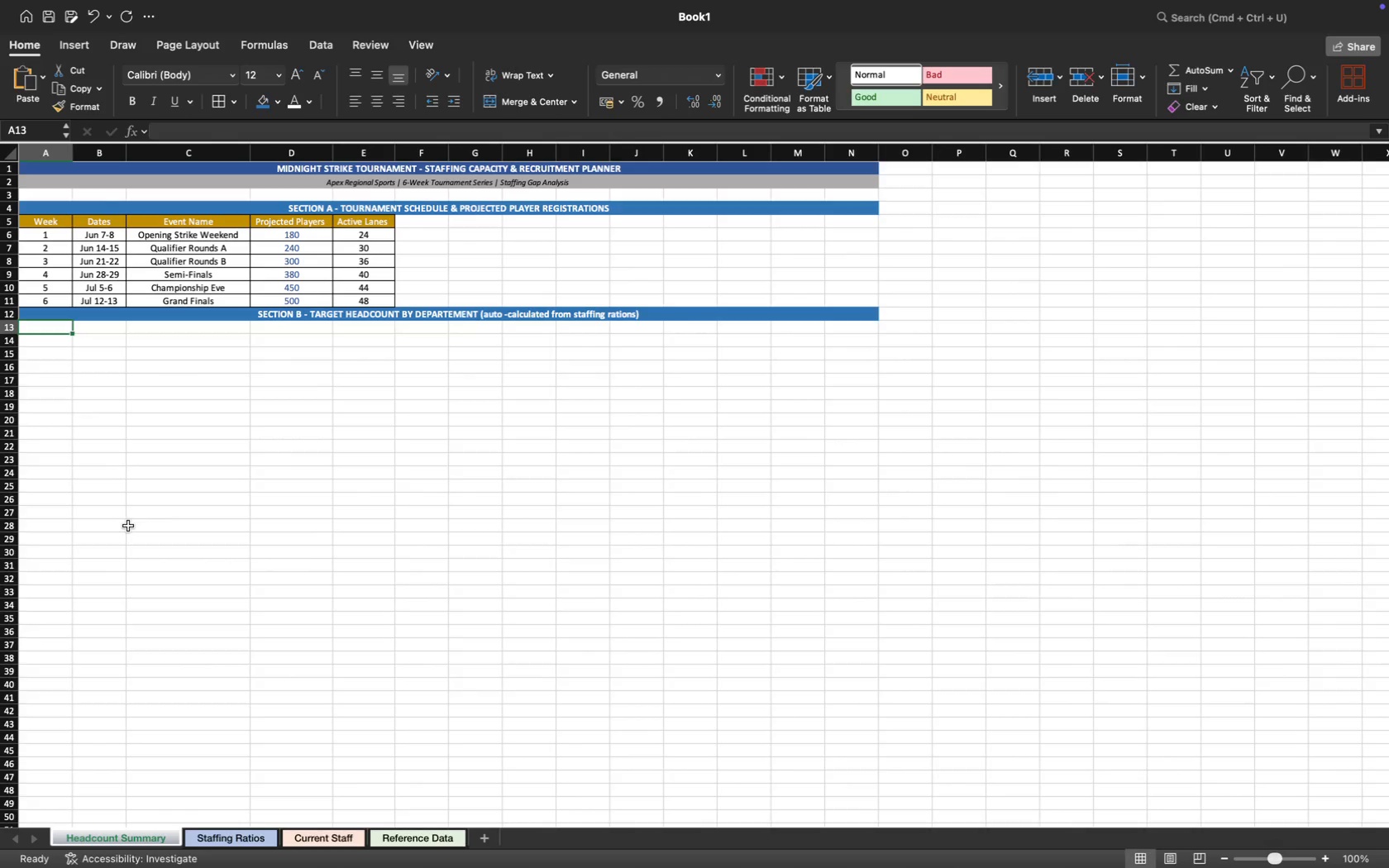 
left_click([538, 314])
 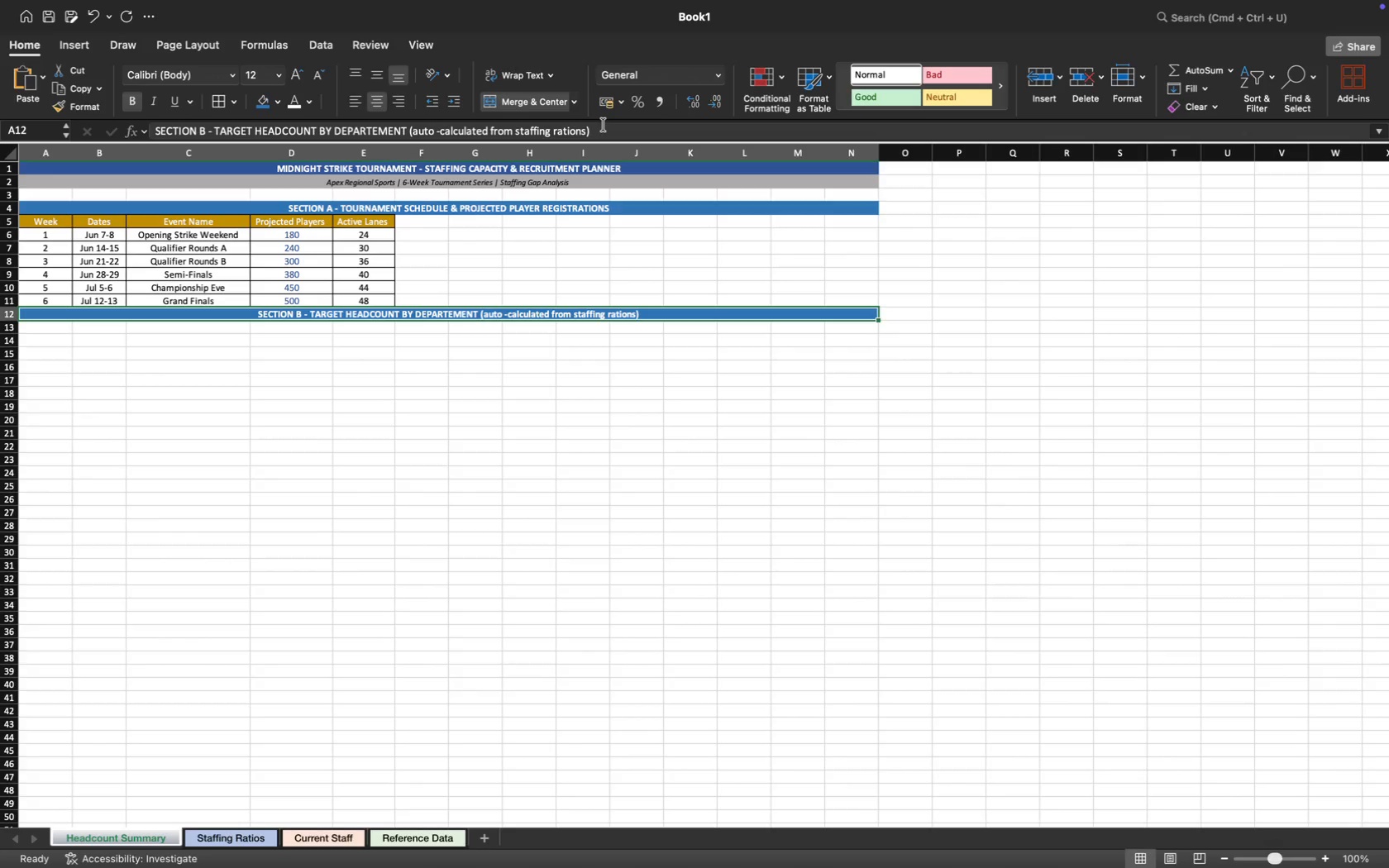 
left_click_drag(start_coordinate=[604, 129], to_coordinate=[103, 157])
 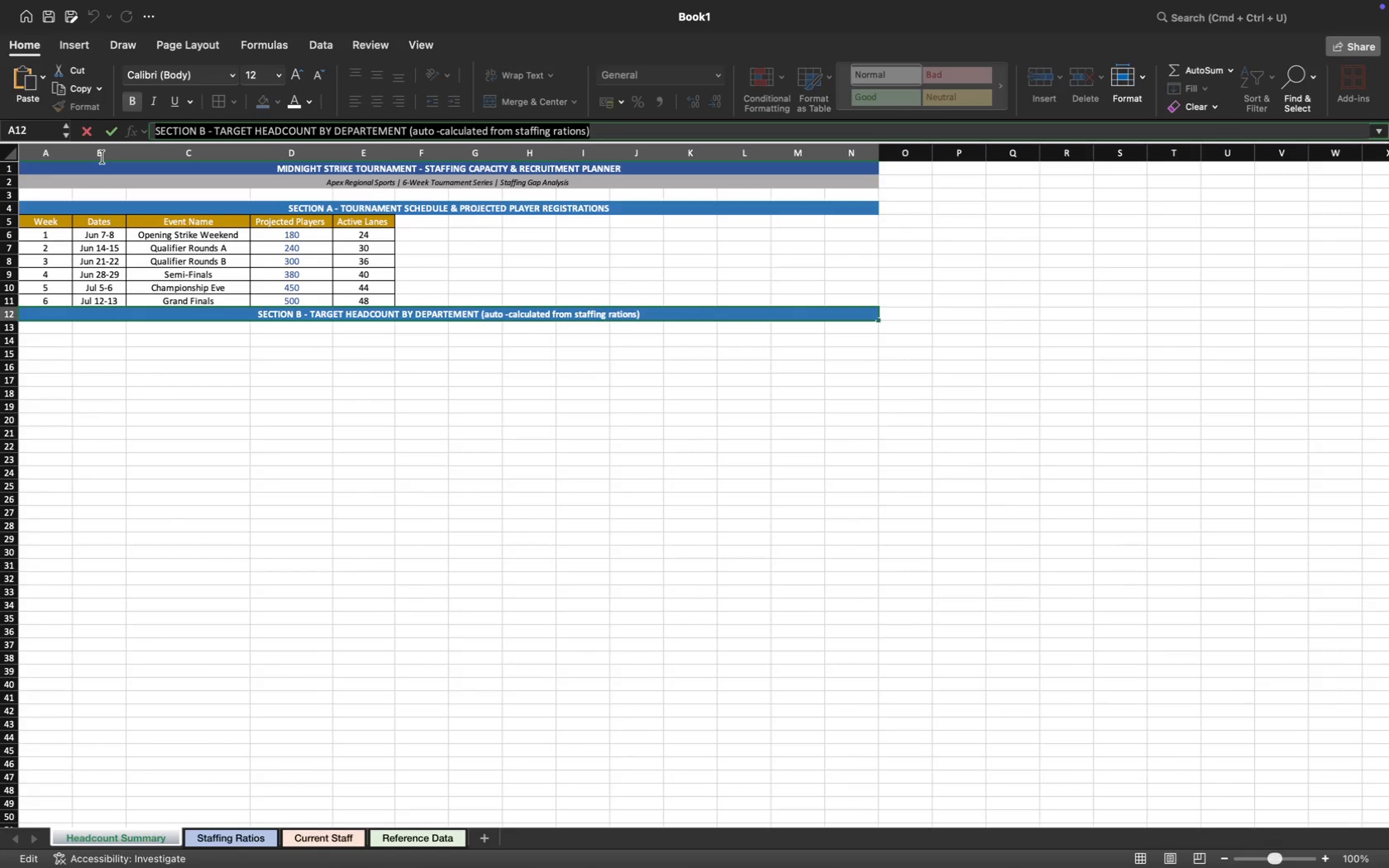 
key(Meta+CommandLeft)
 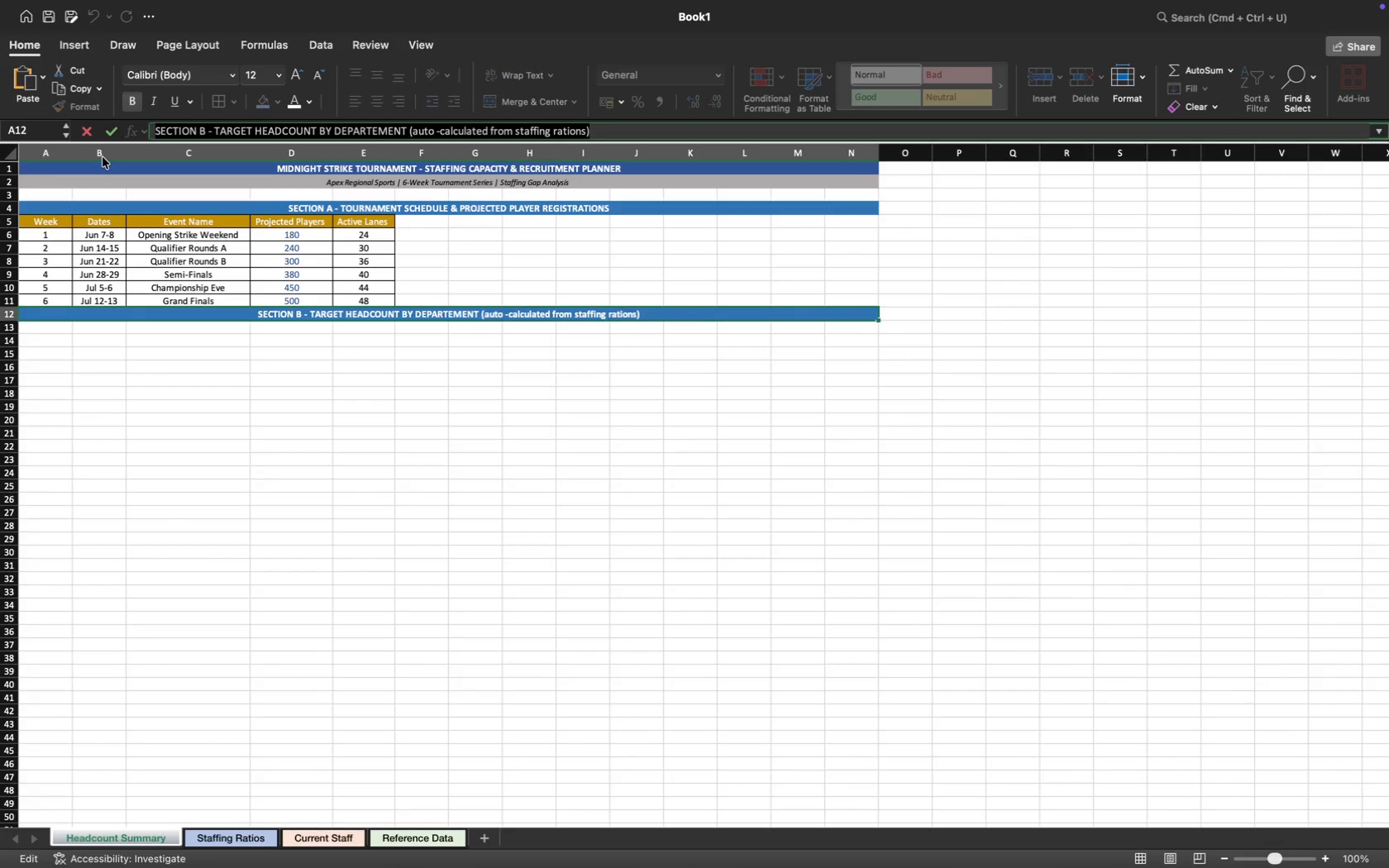 
key(Meta+C)
 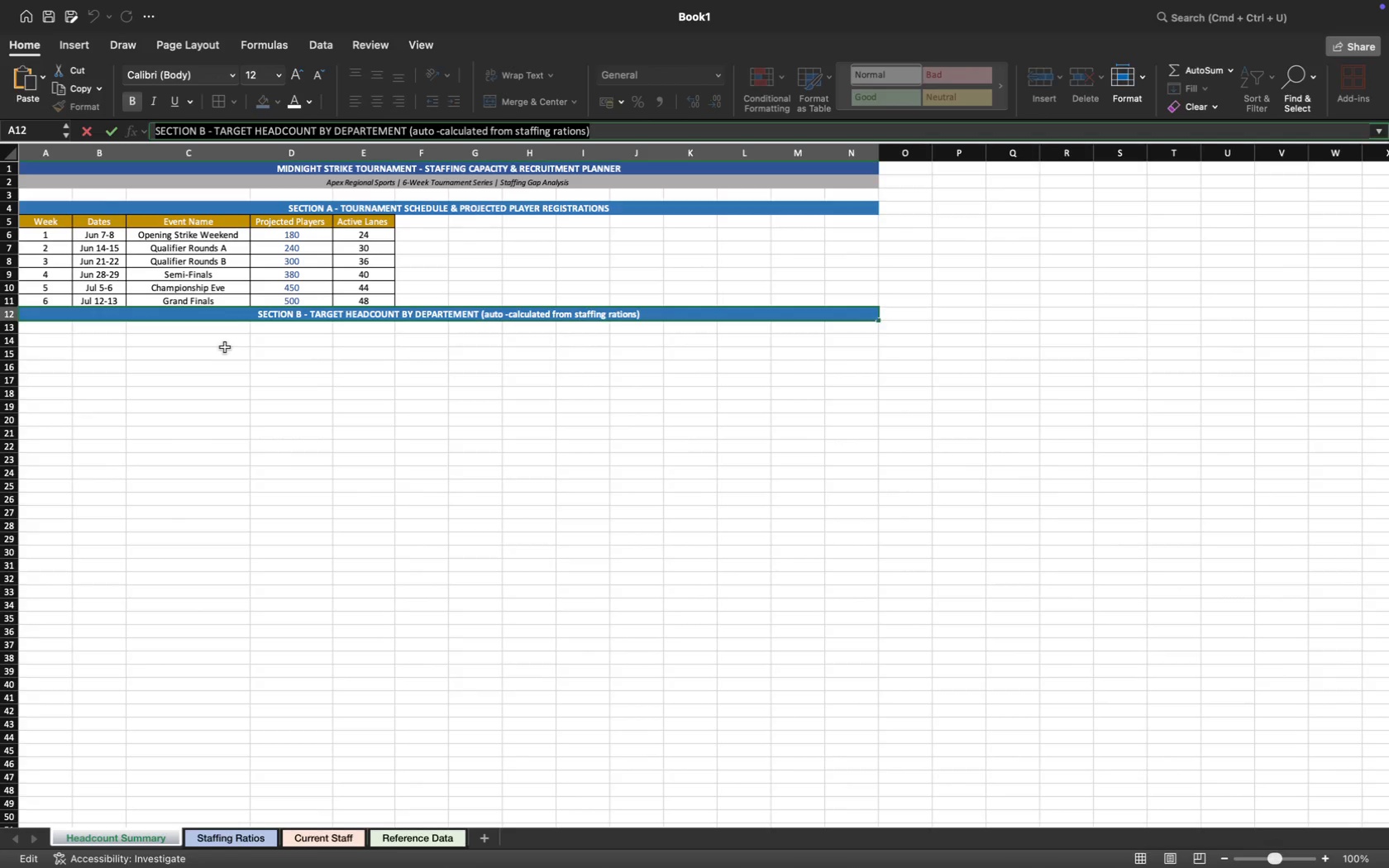 
key(Backspace)
 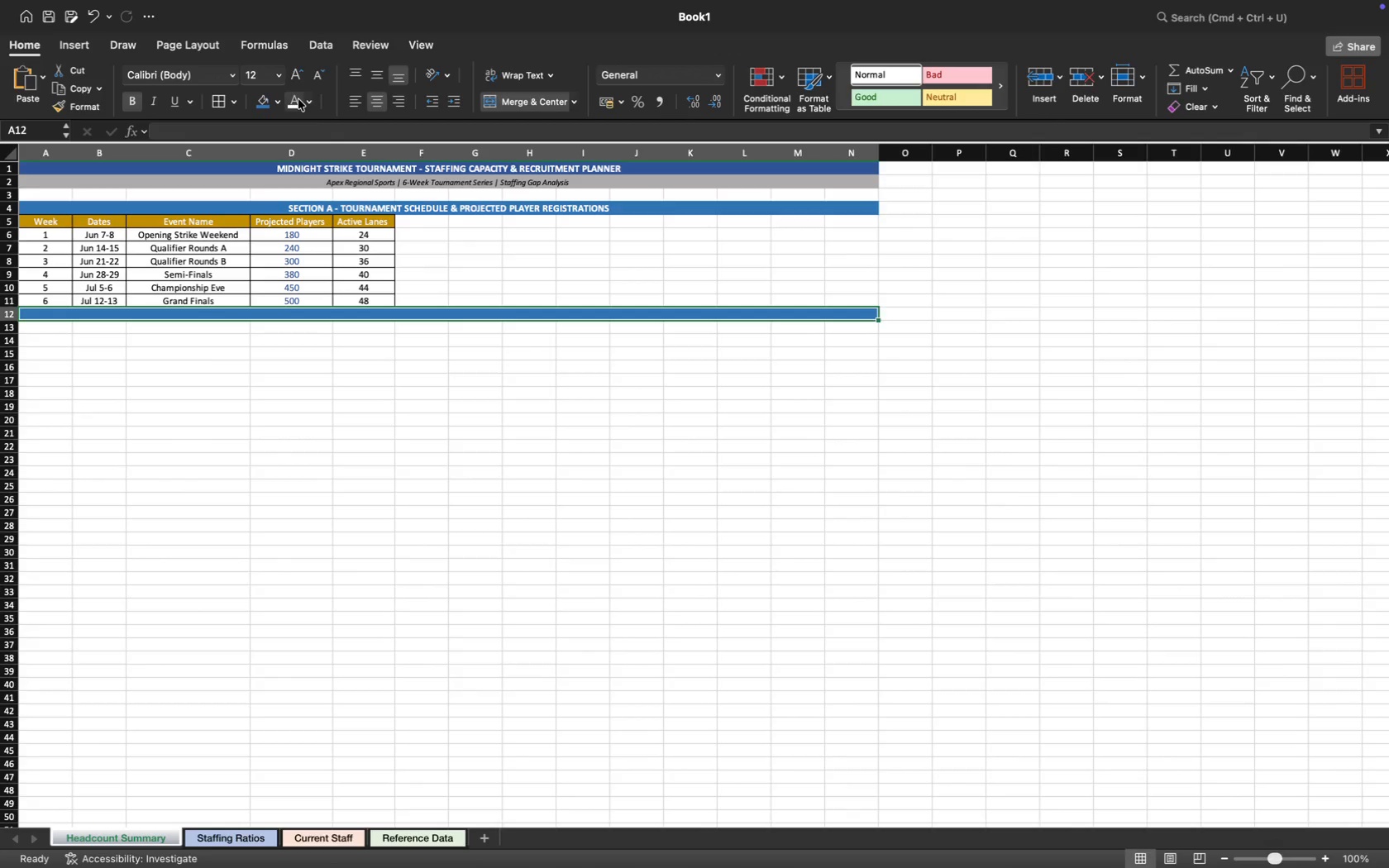 
wait(6.56)
 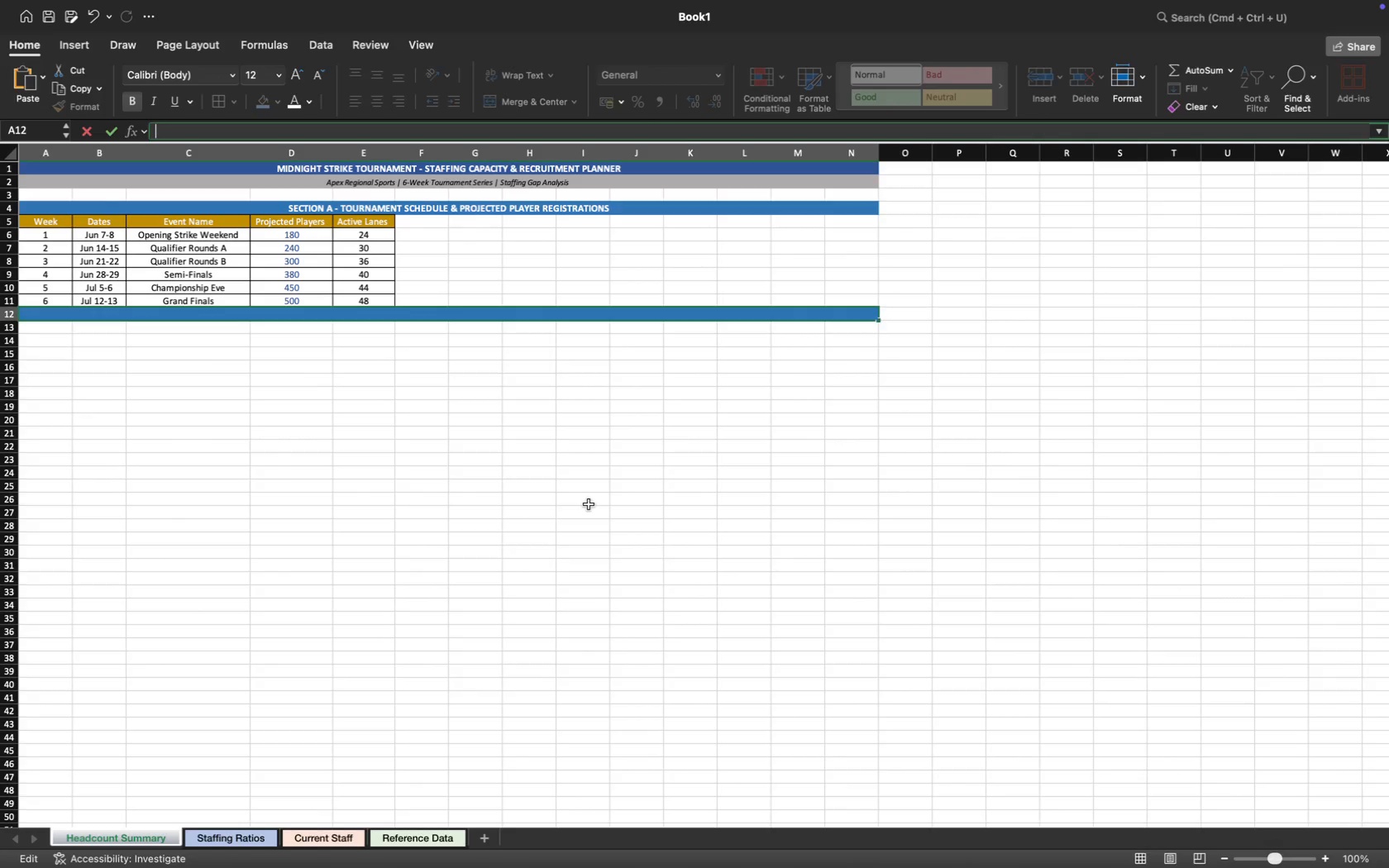 
left_click([277, 103])
 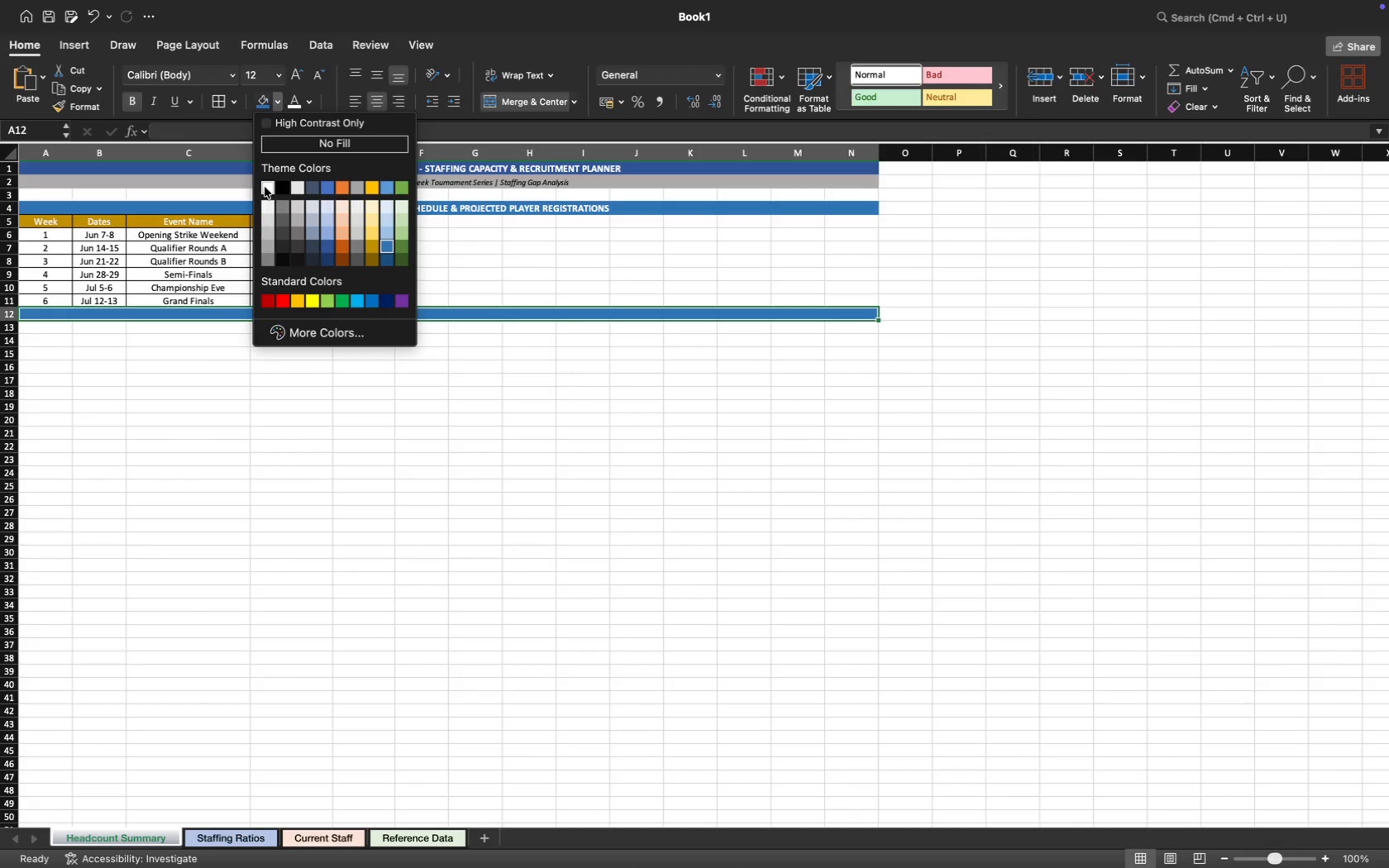 
double_click([382, 467])
 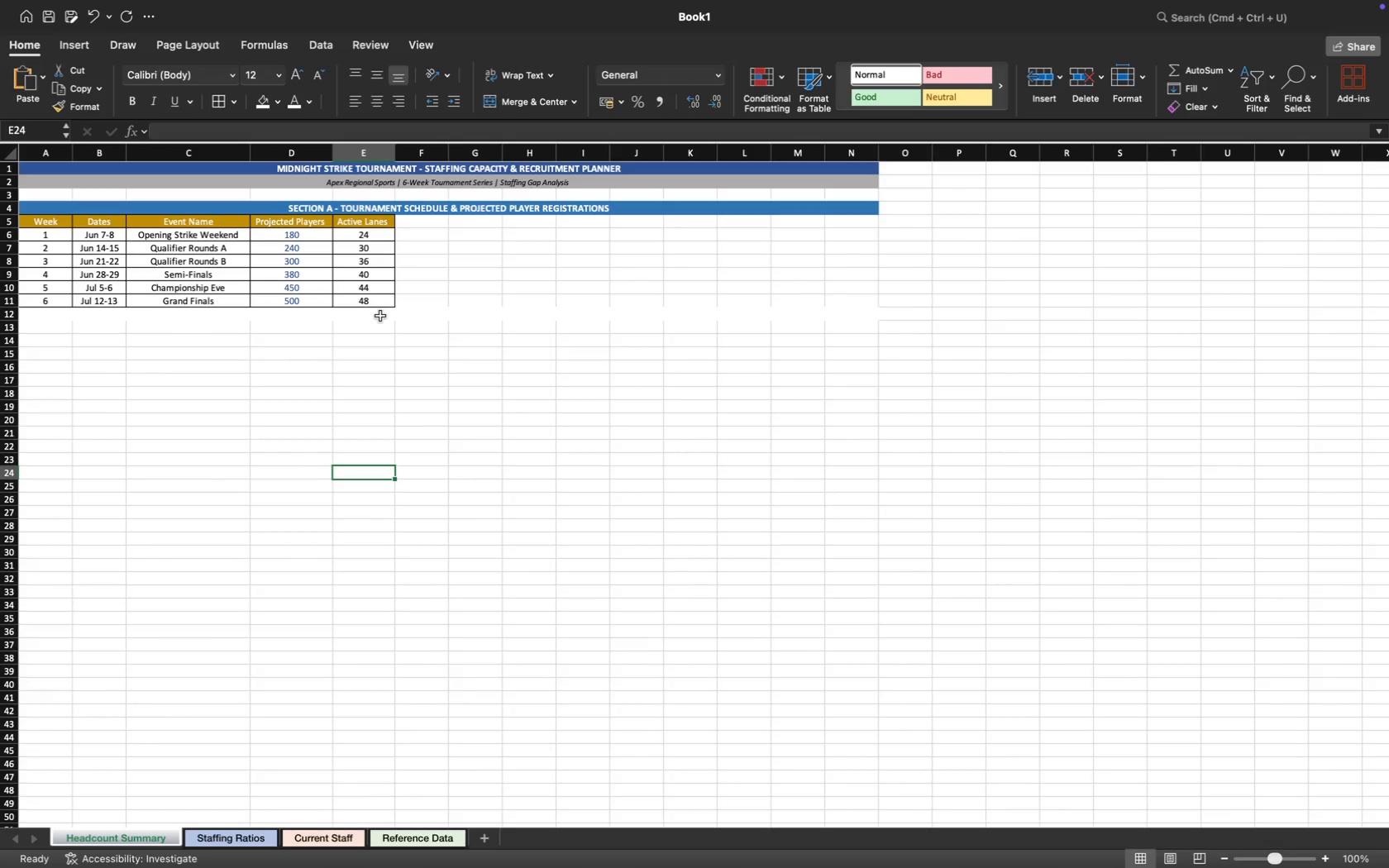 
key(Meta+CommandLeft)
 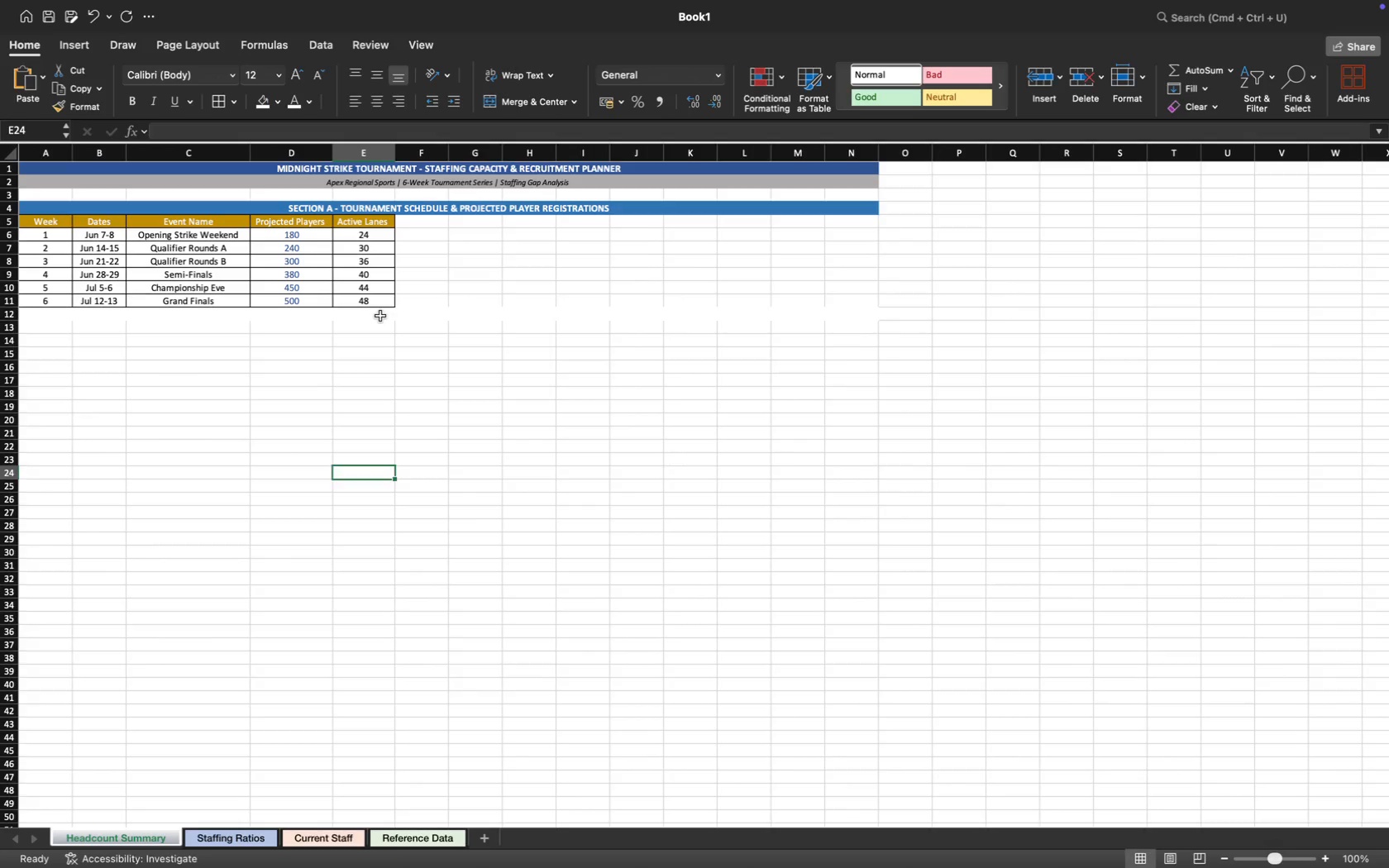 
key(Meta+Z)
 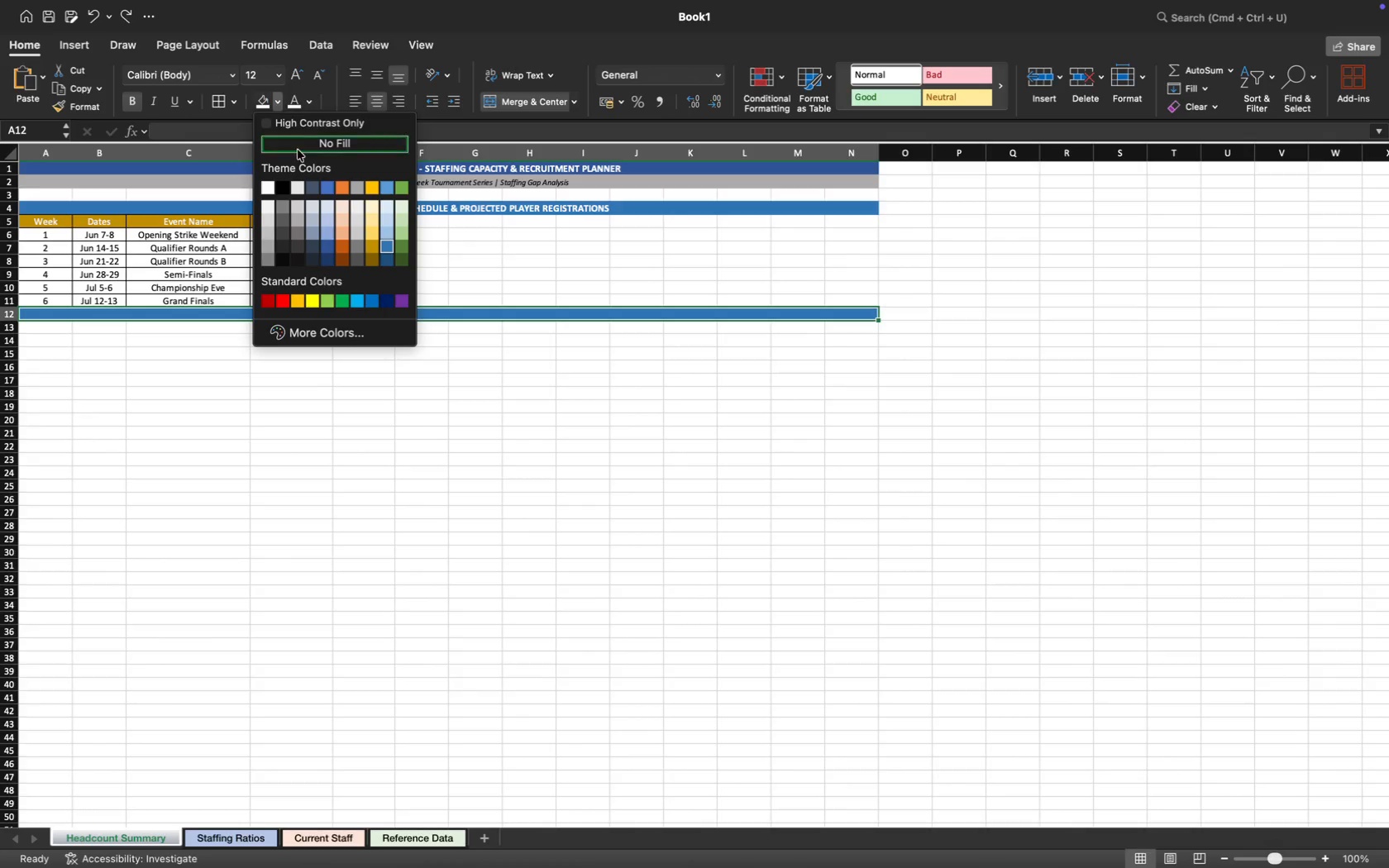 
left_click([288, 513])
 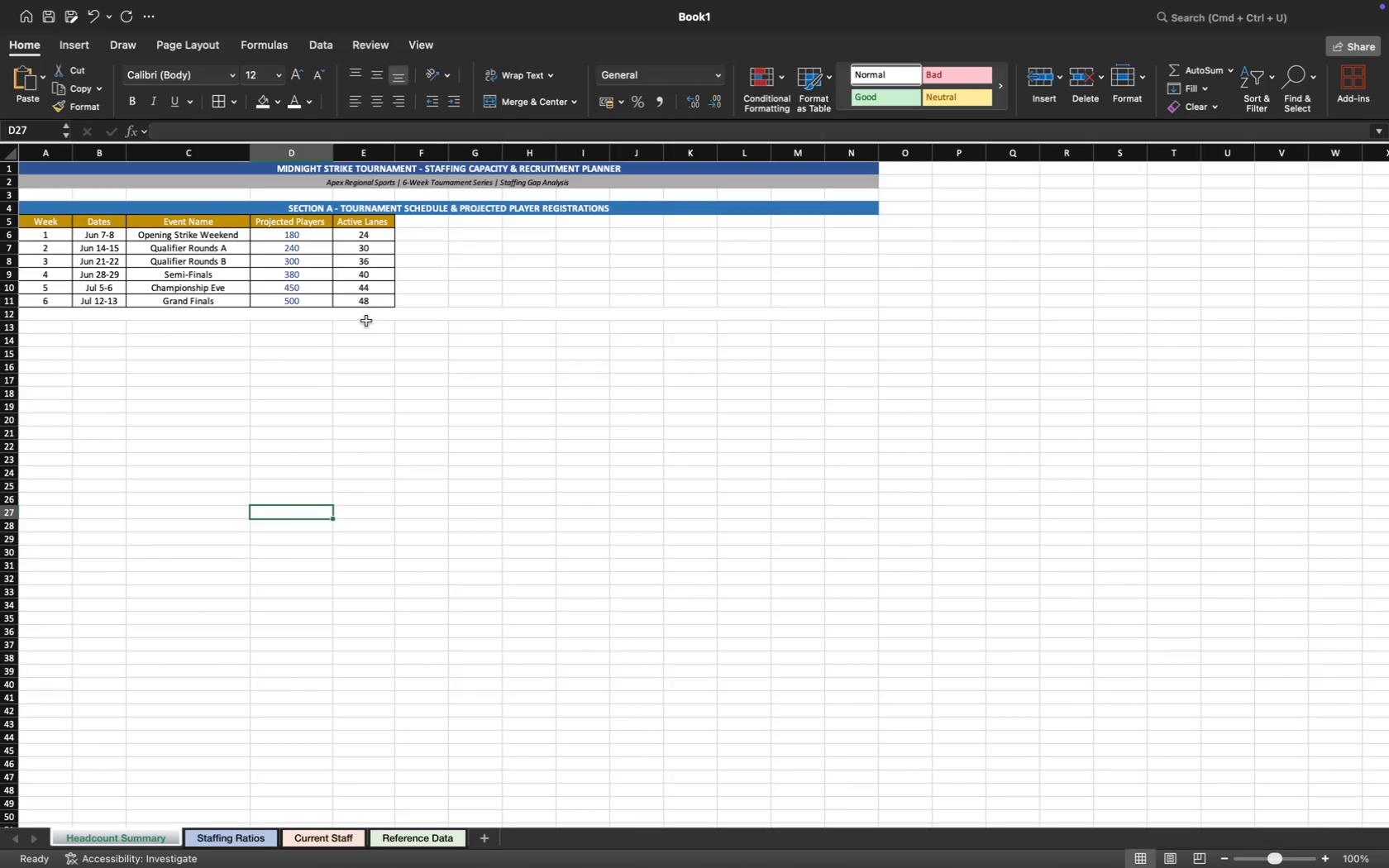 
left_click([372, 317])
 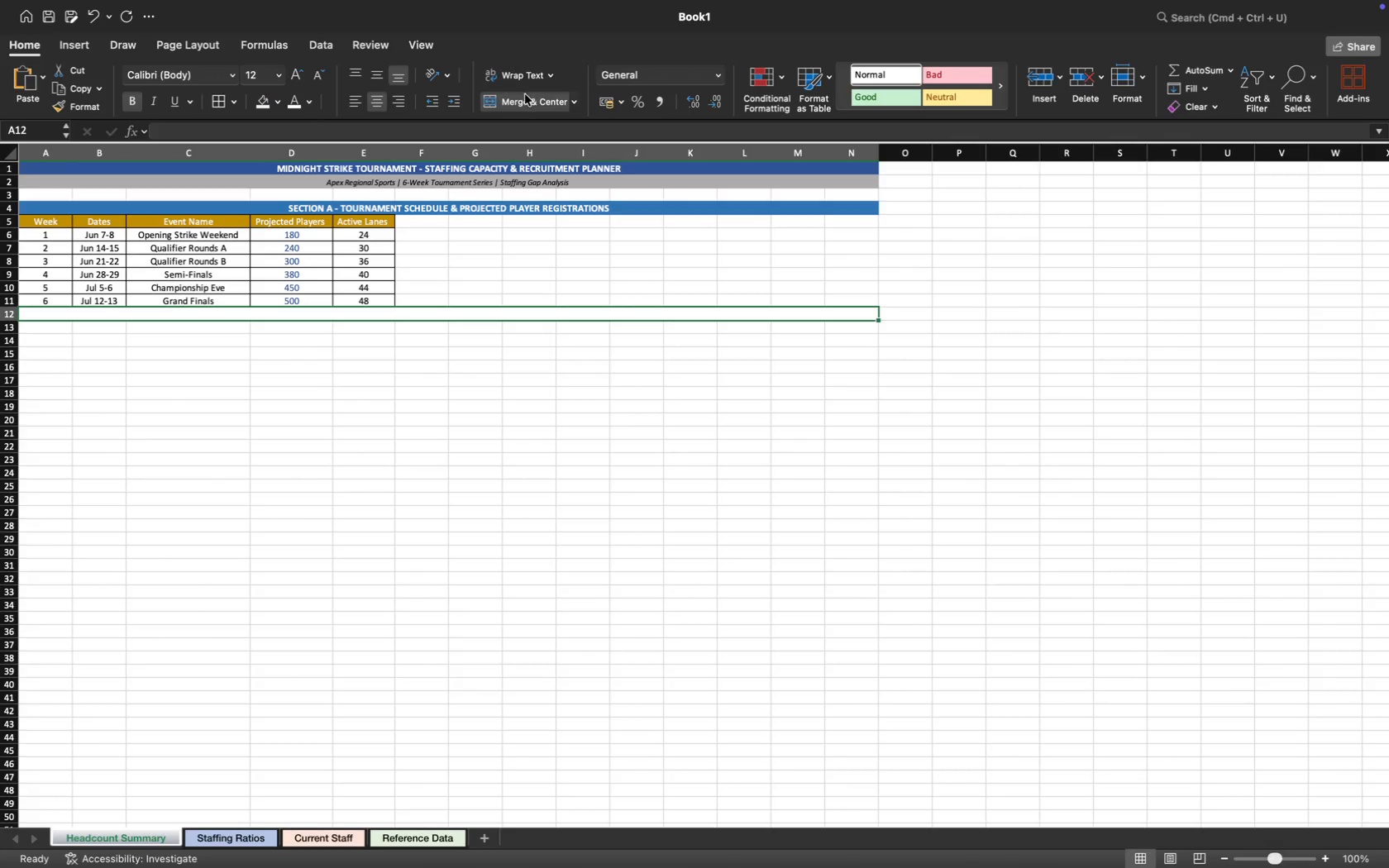 
left_click([523, 102])
 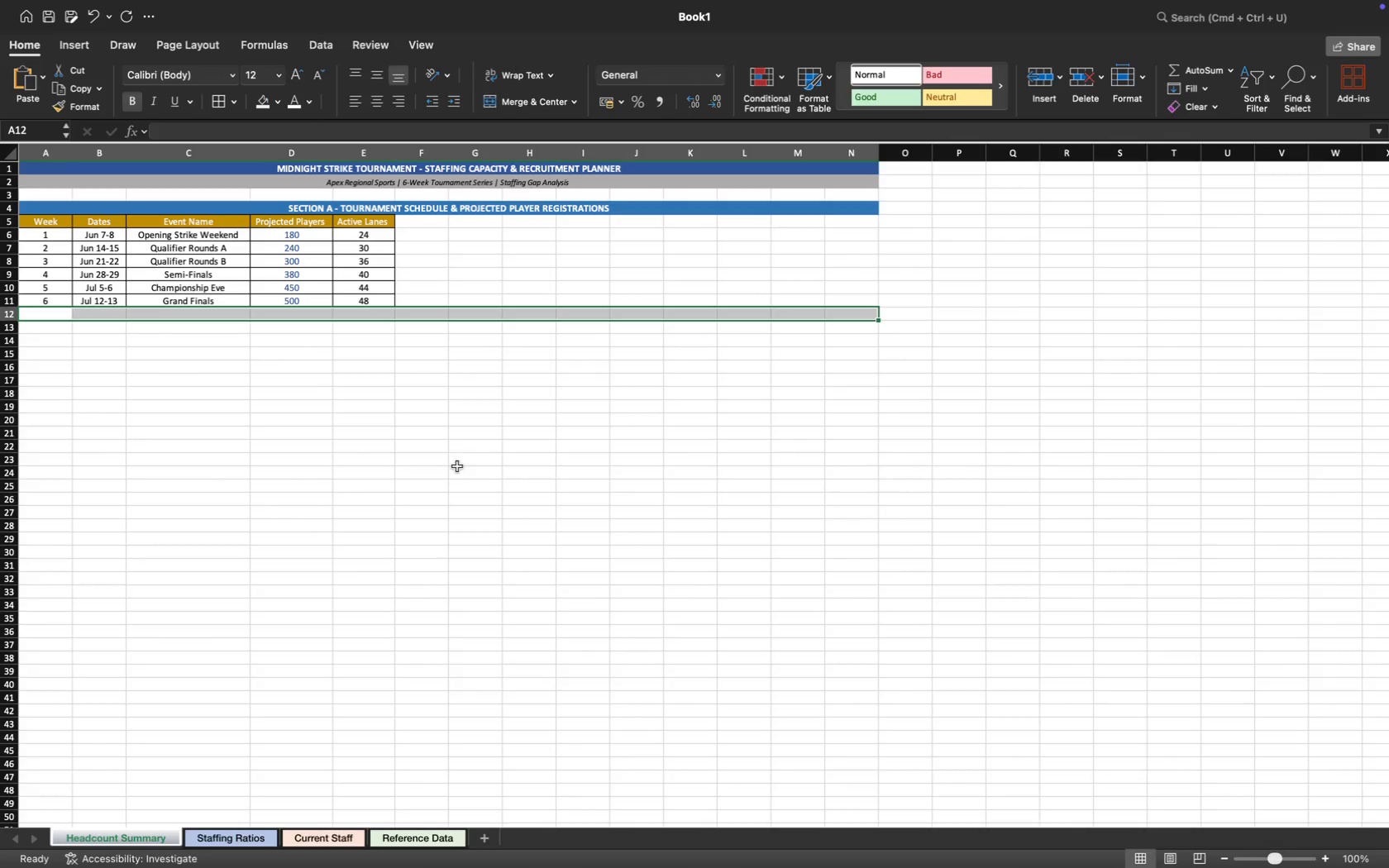 
left_click([430, 582])
 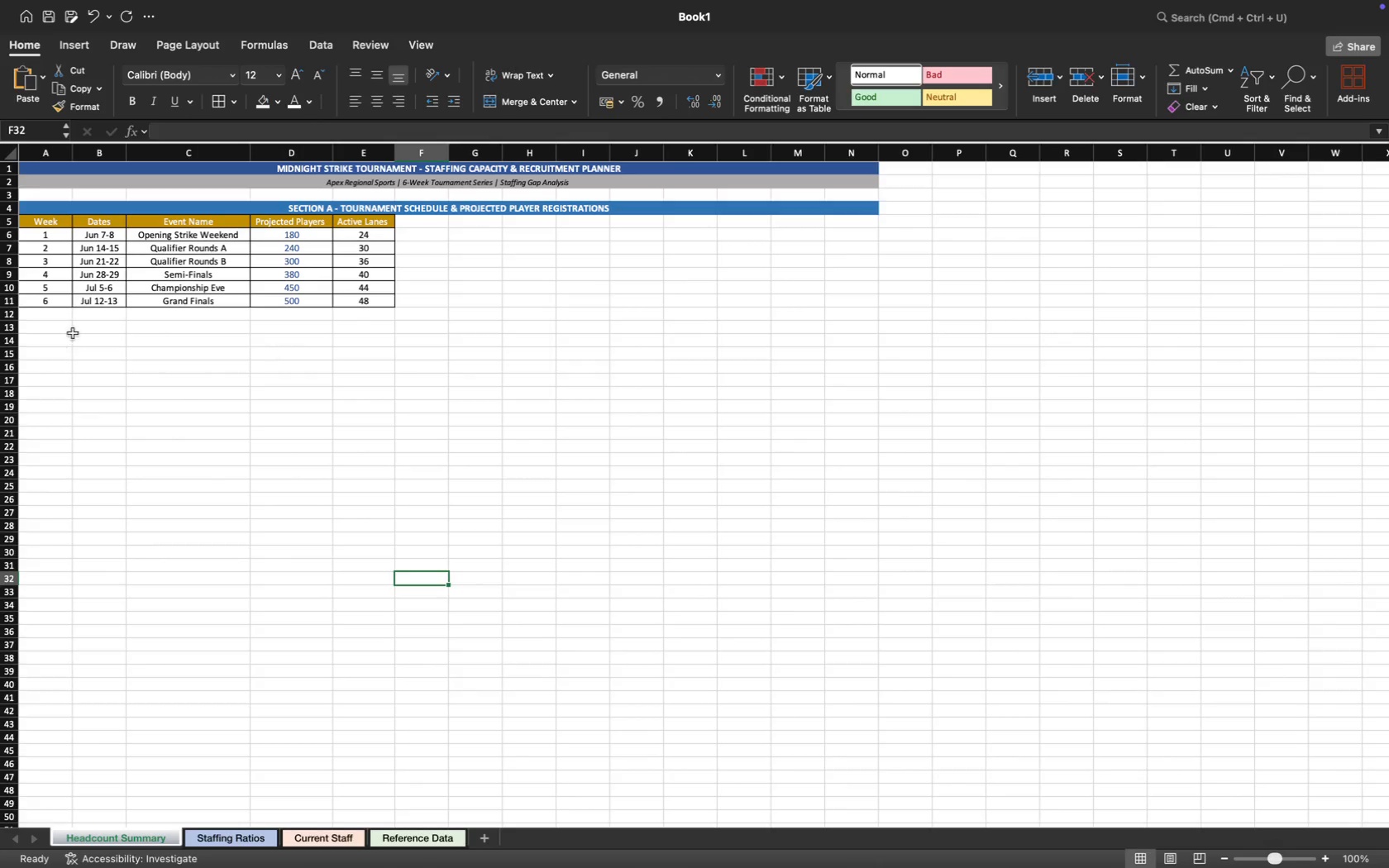 
scroll: coordinate [71, 395], scroll_direction: up, amount: 18.0
 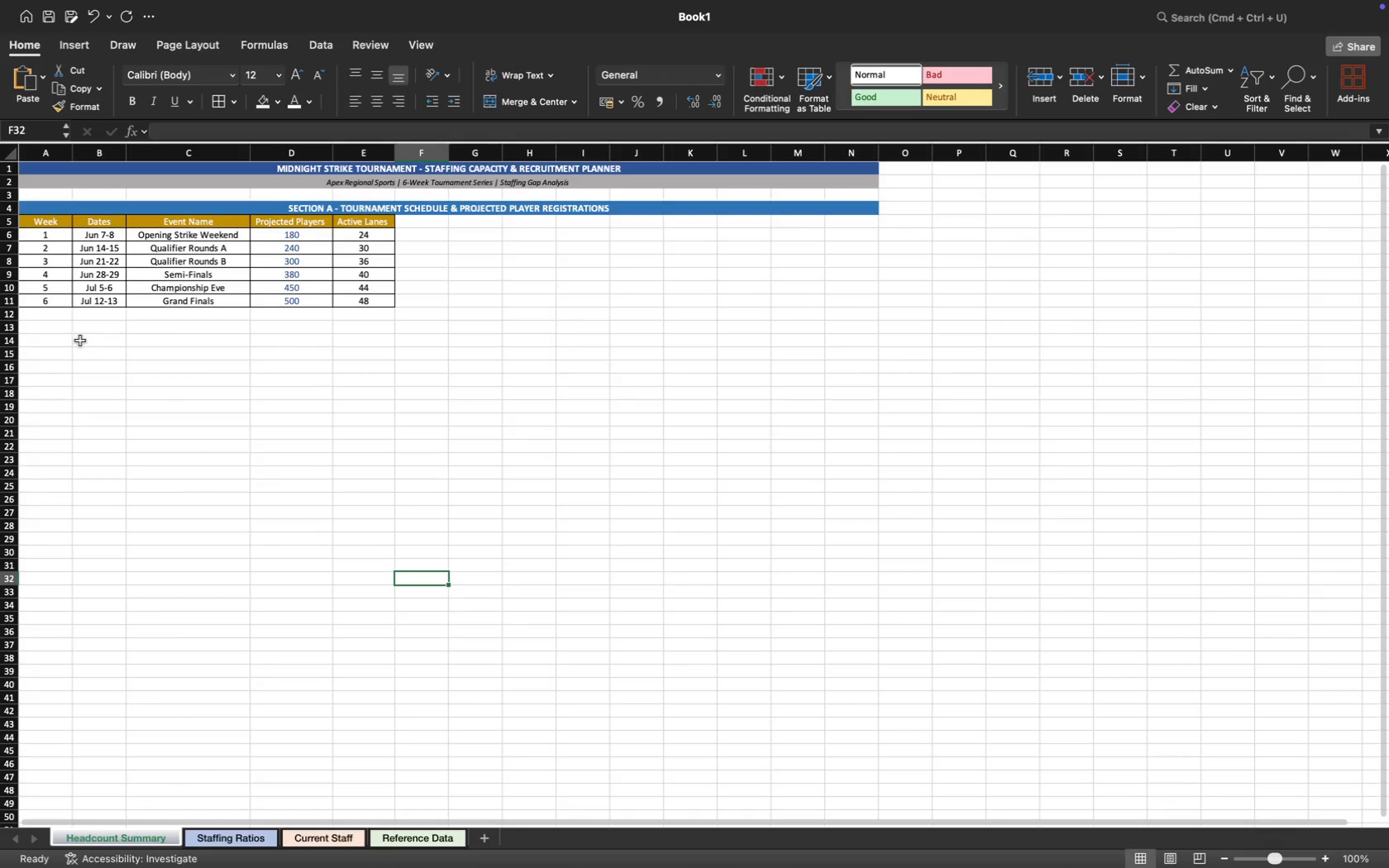 
left_click([51, 331])
 